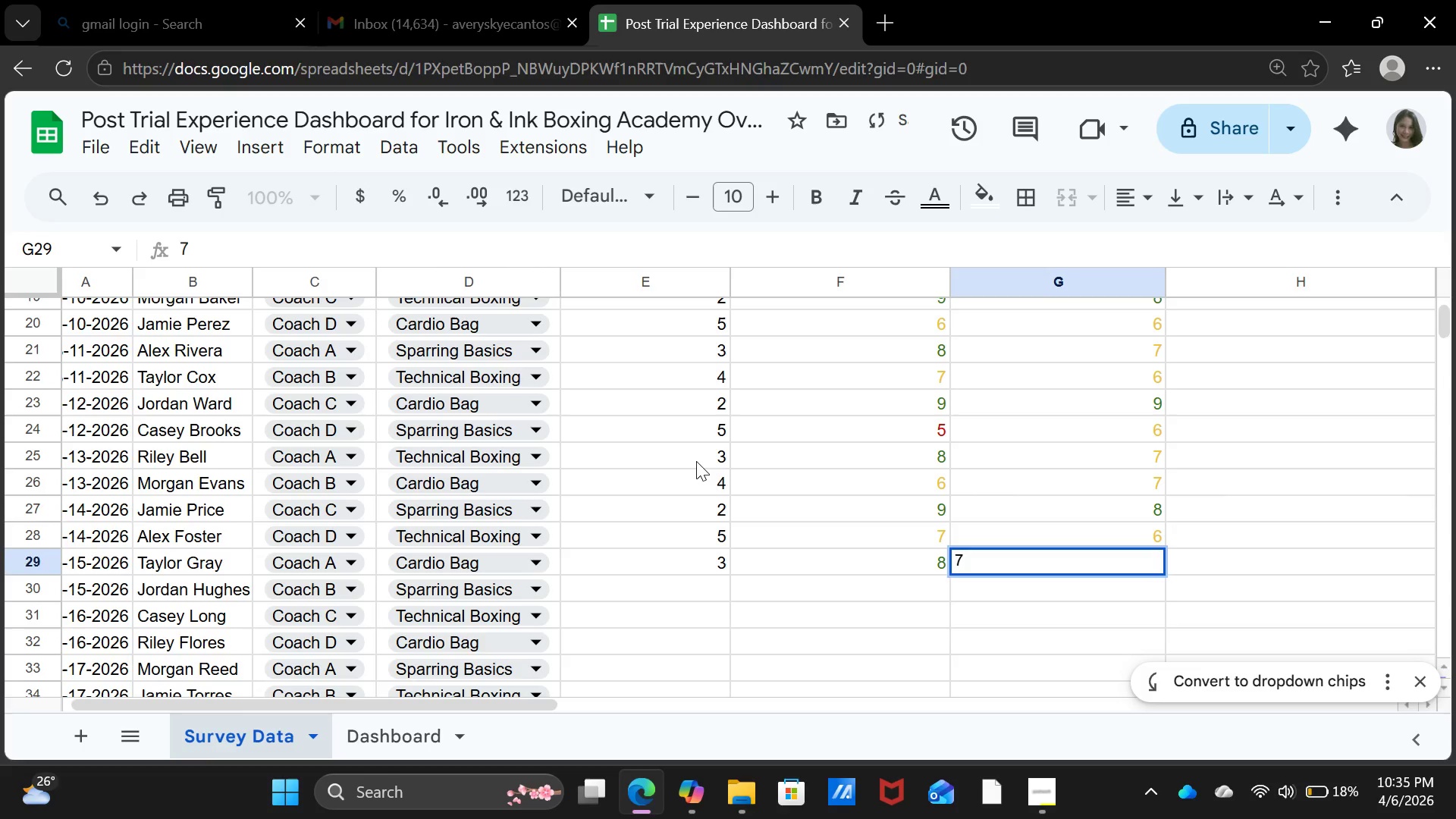 
key(ArrowDown)
 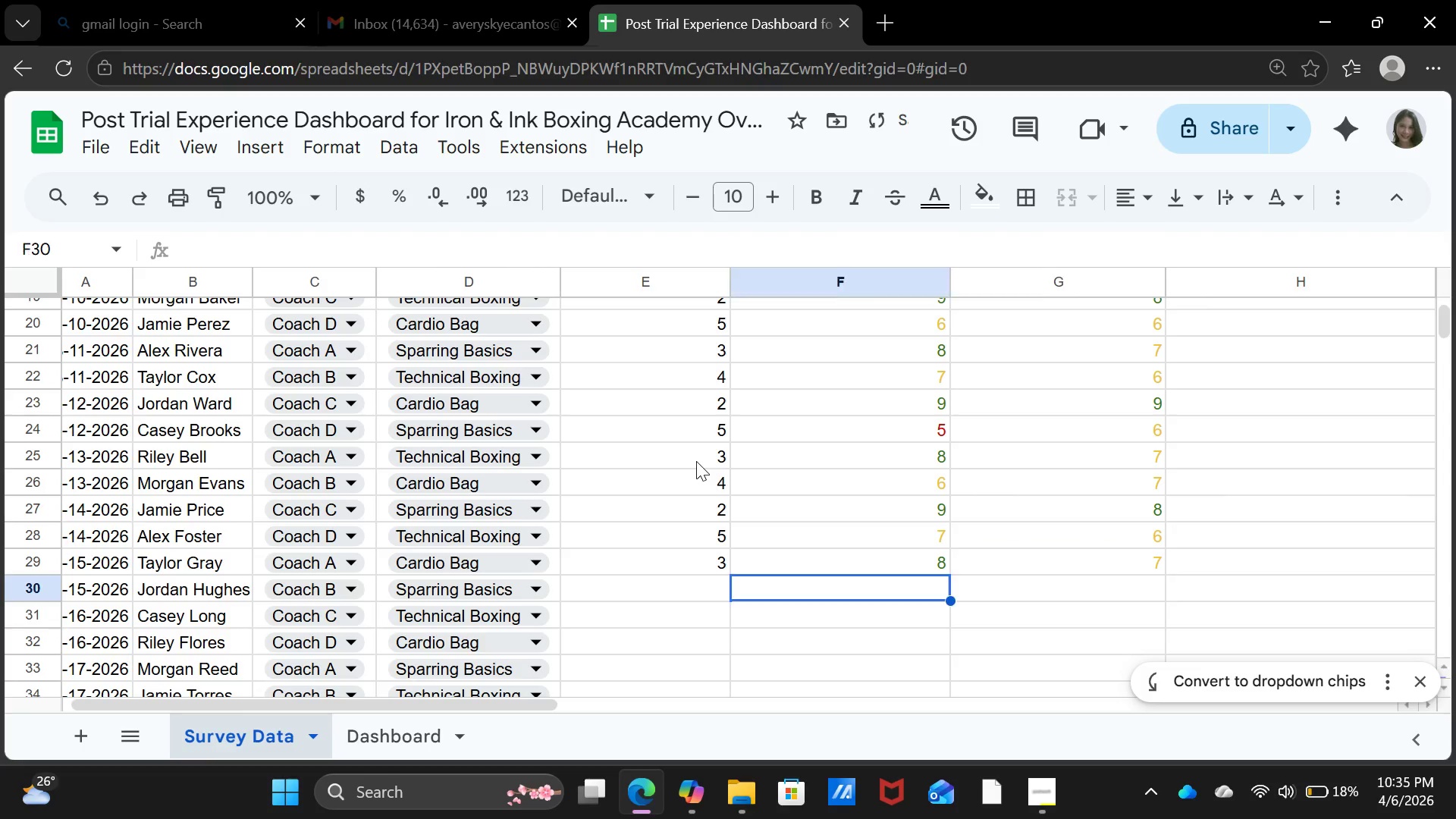 
key(ArrowLeft)
 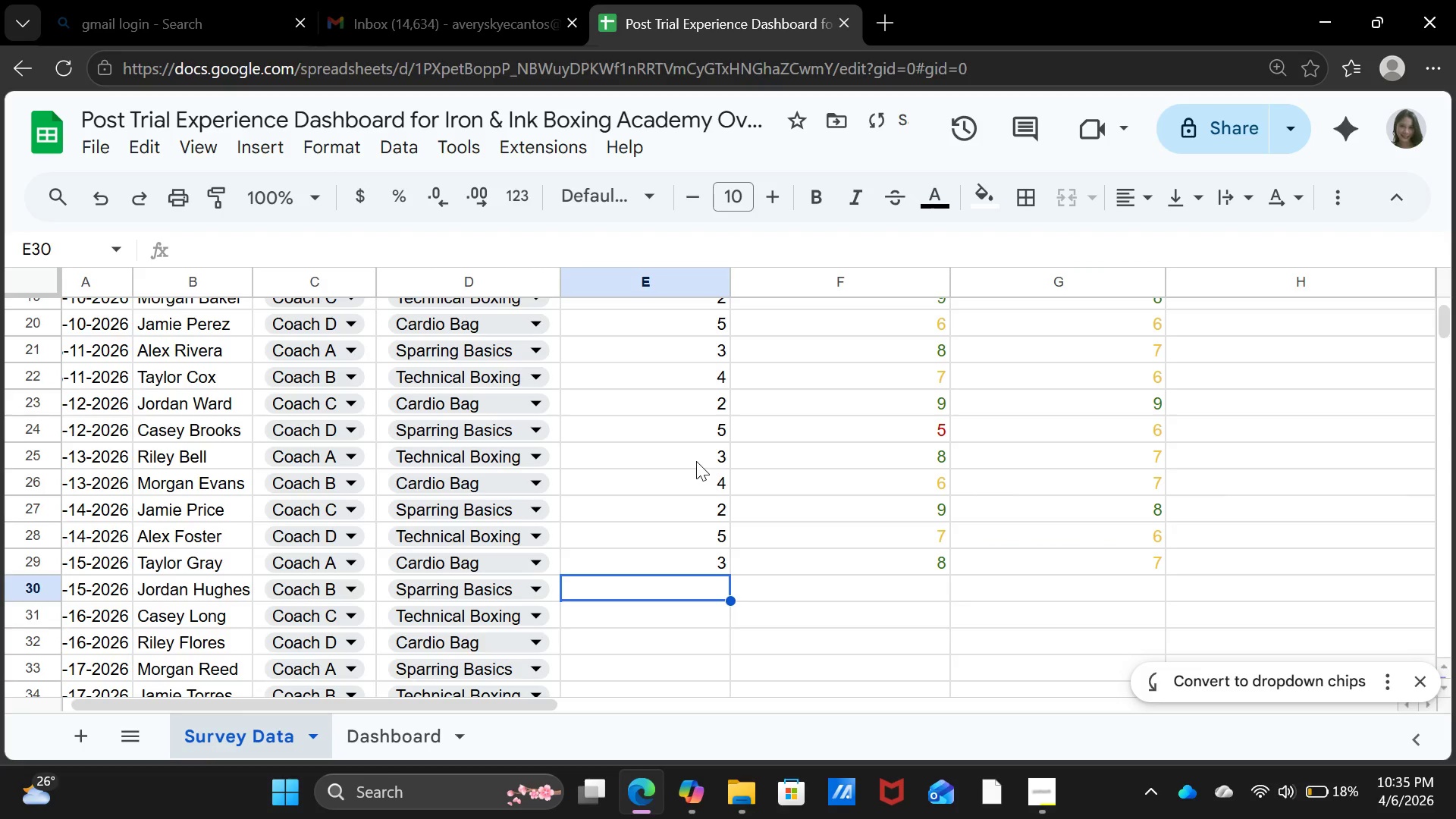 
key(ArrowLeft)
 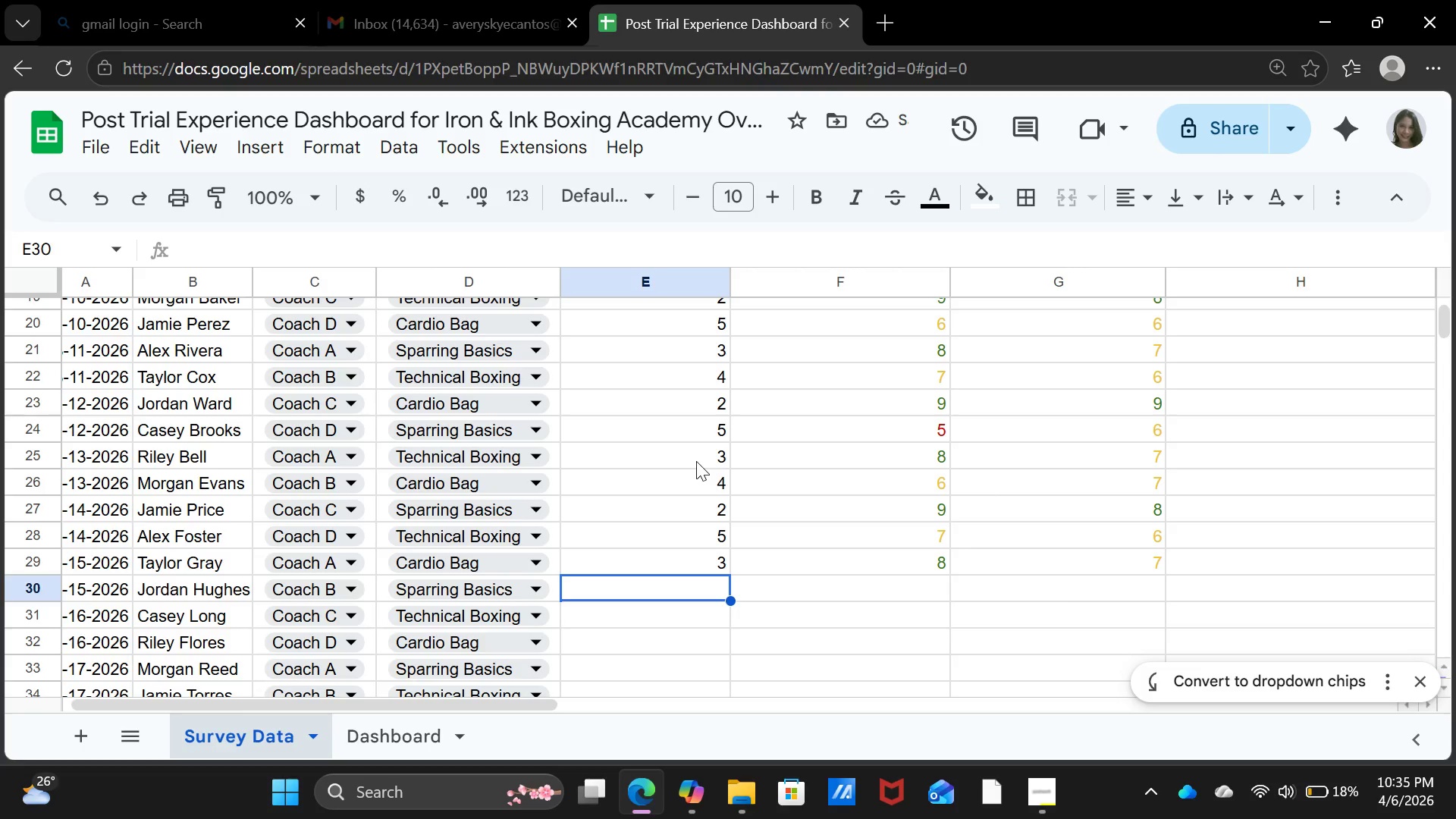 
key(4)
 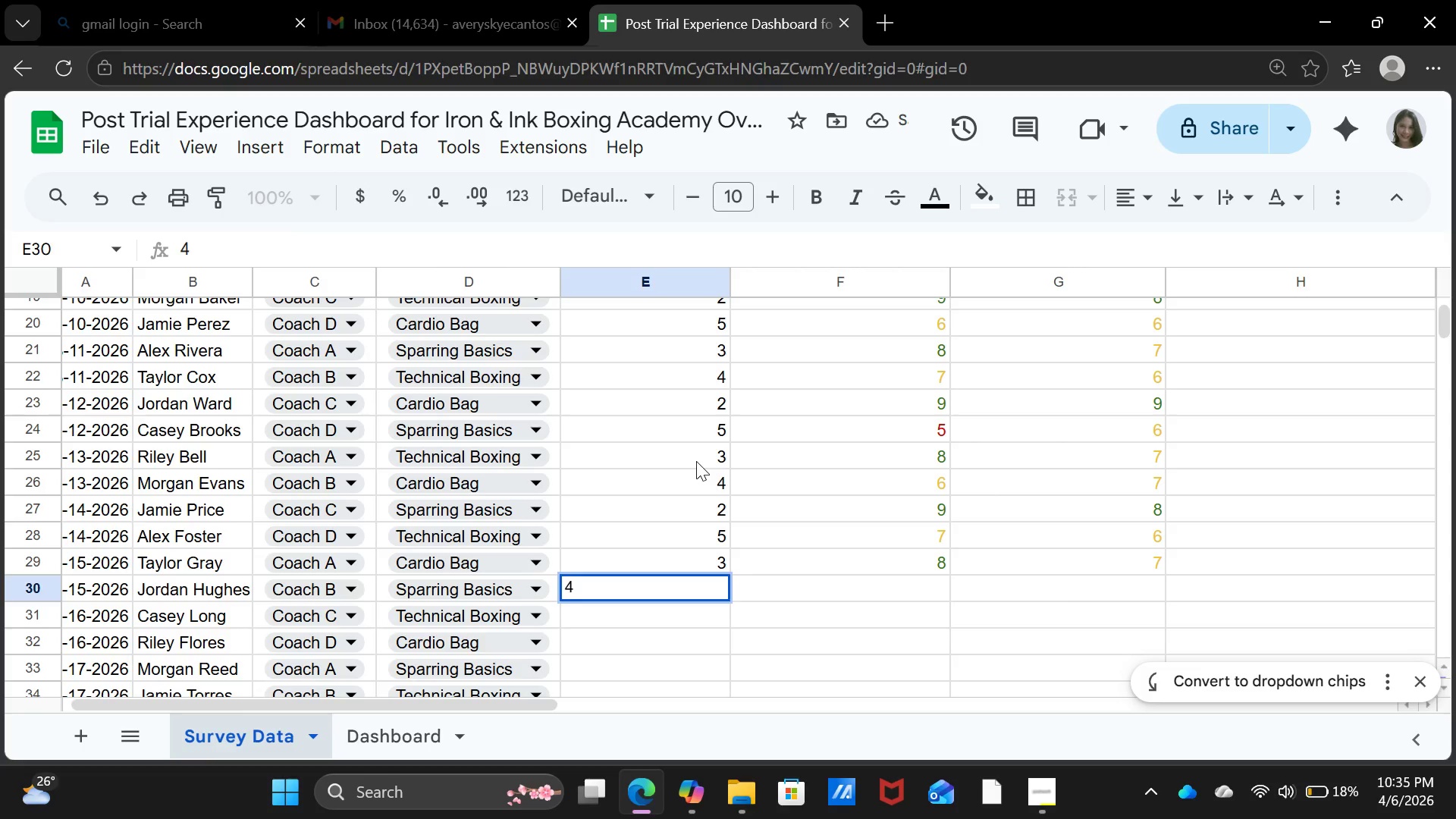 
key(ArrowRight)
 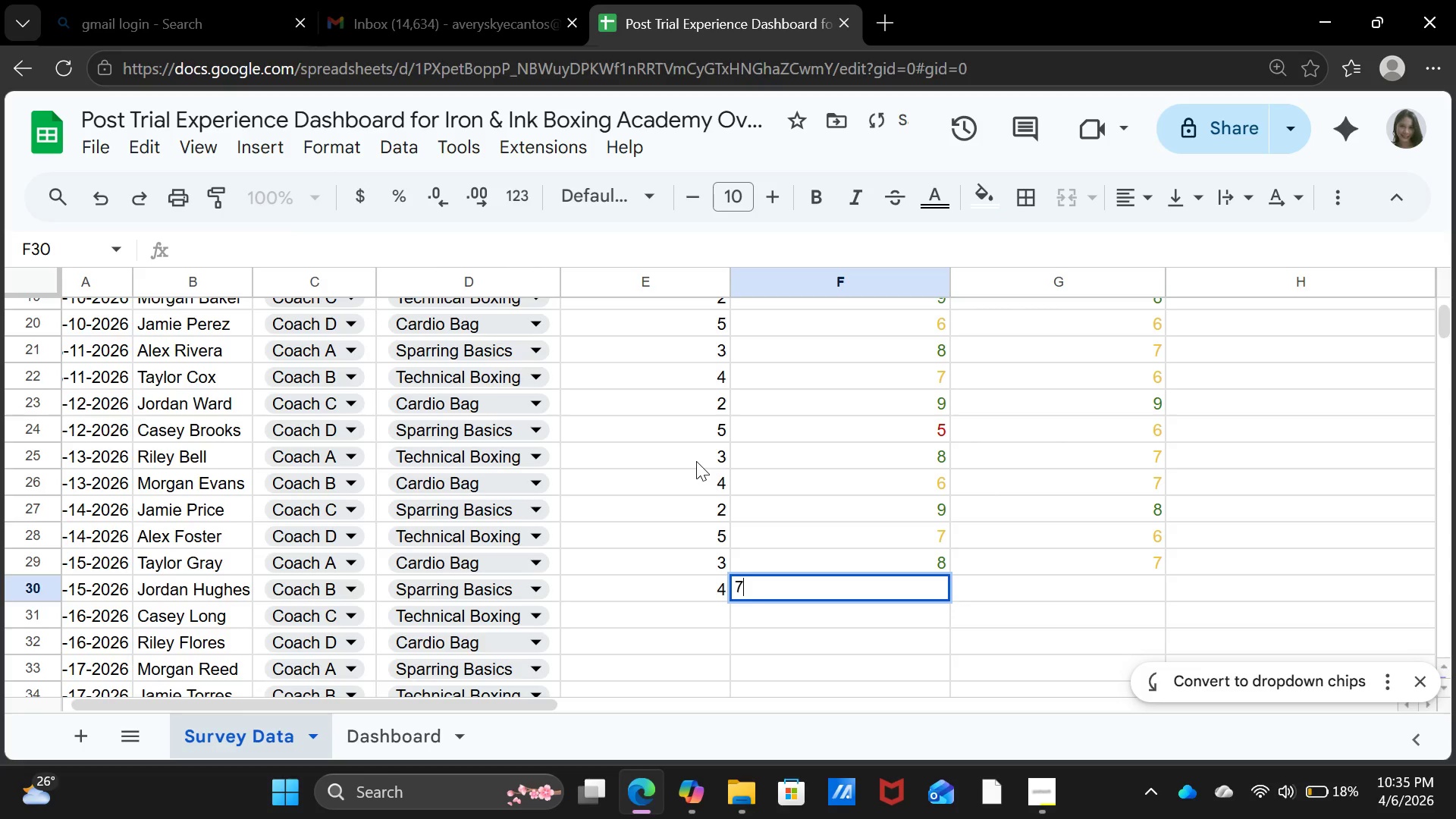 
key(7)
 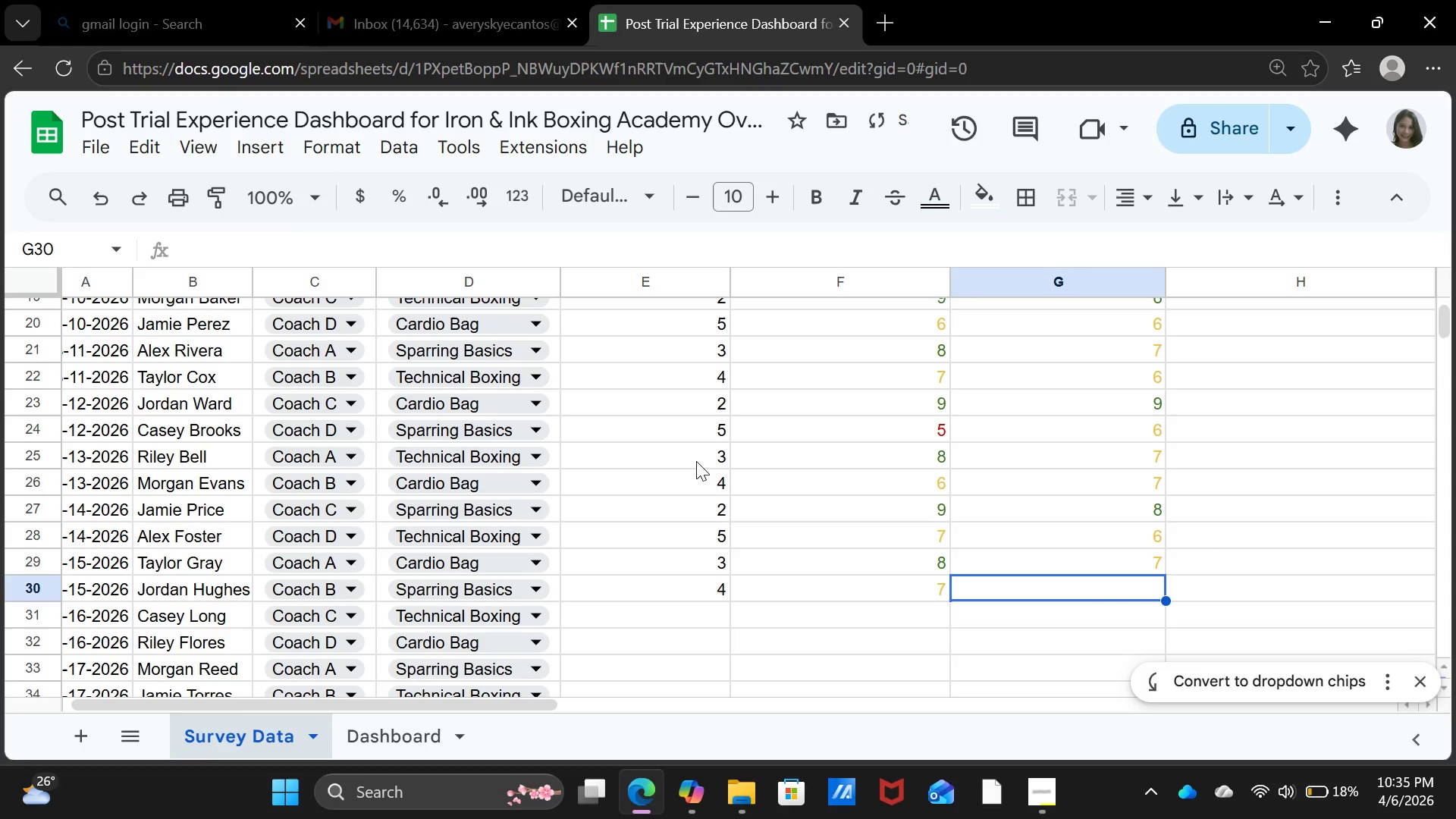 
key(ArrowRight)
 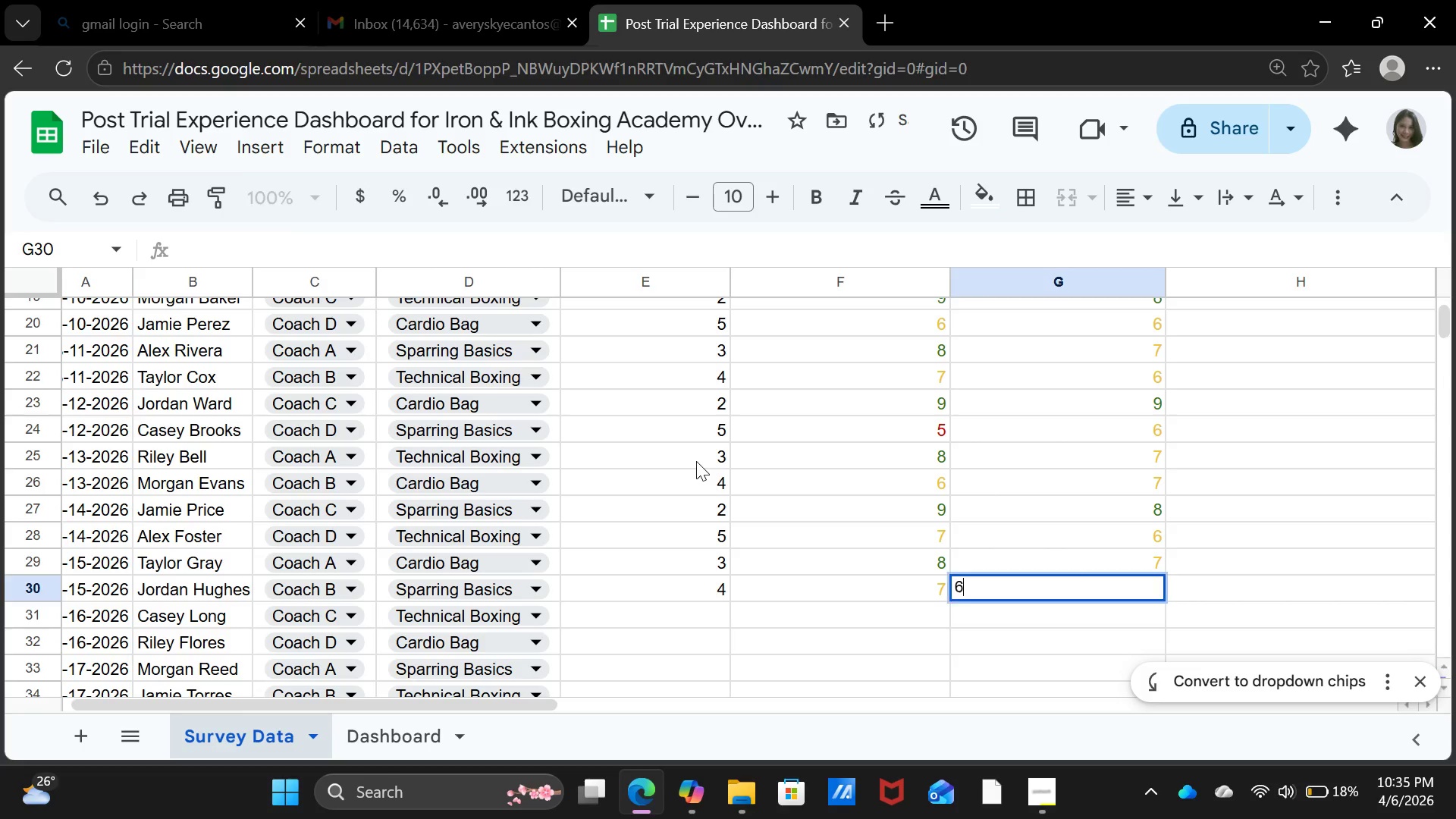 
key(6)
 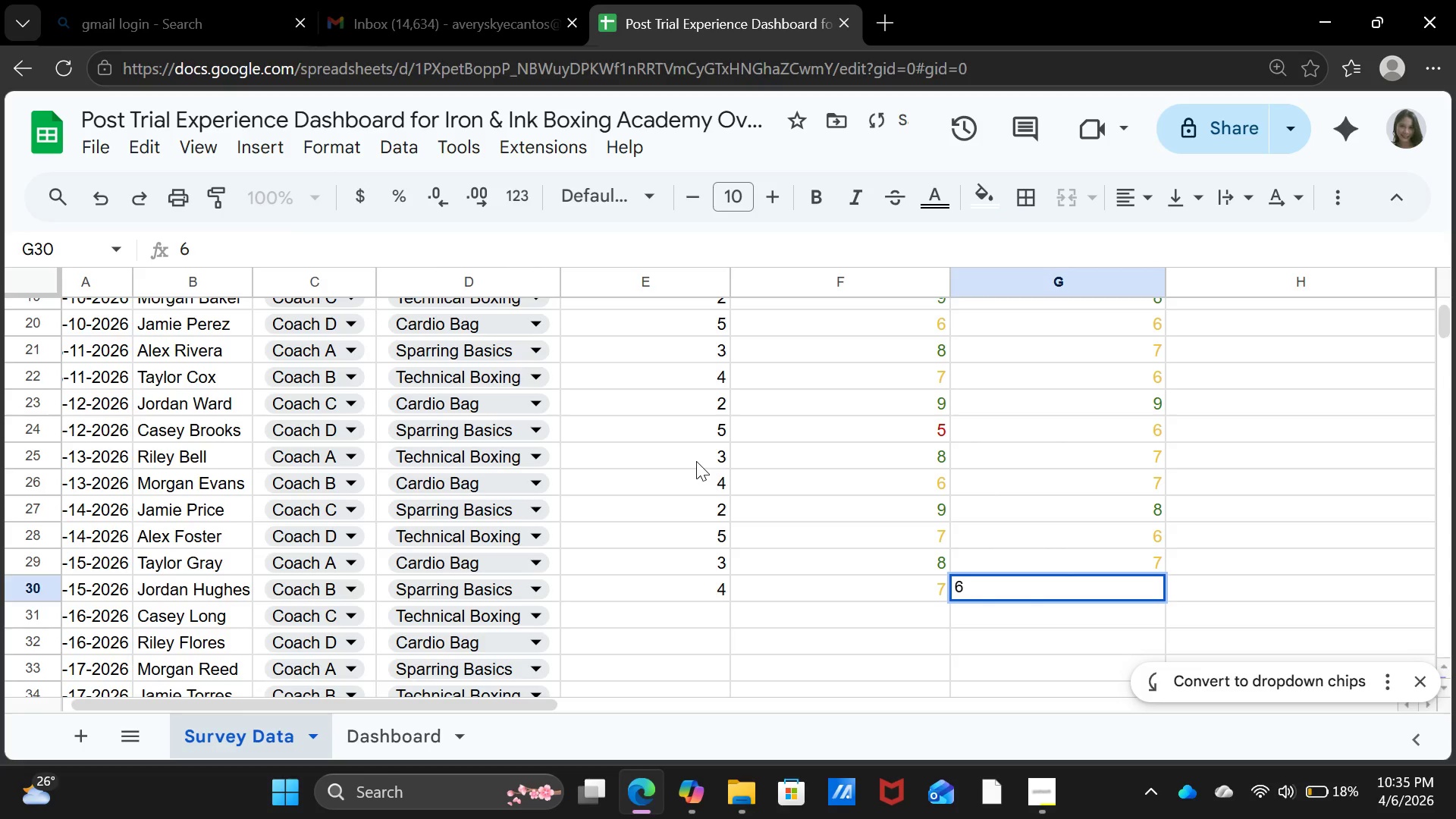 
key(ArrowDown)
 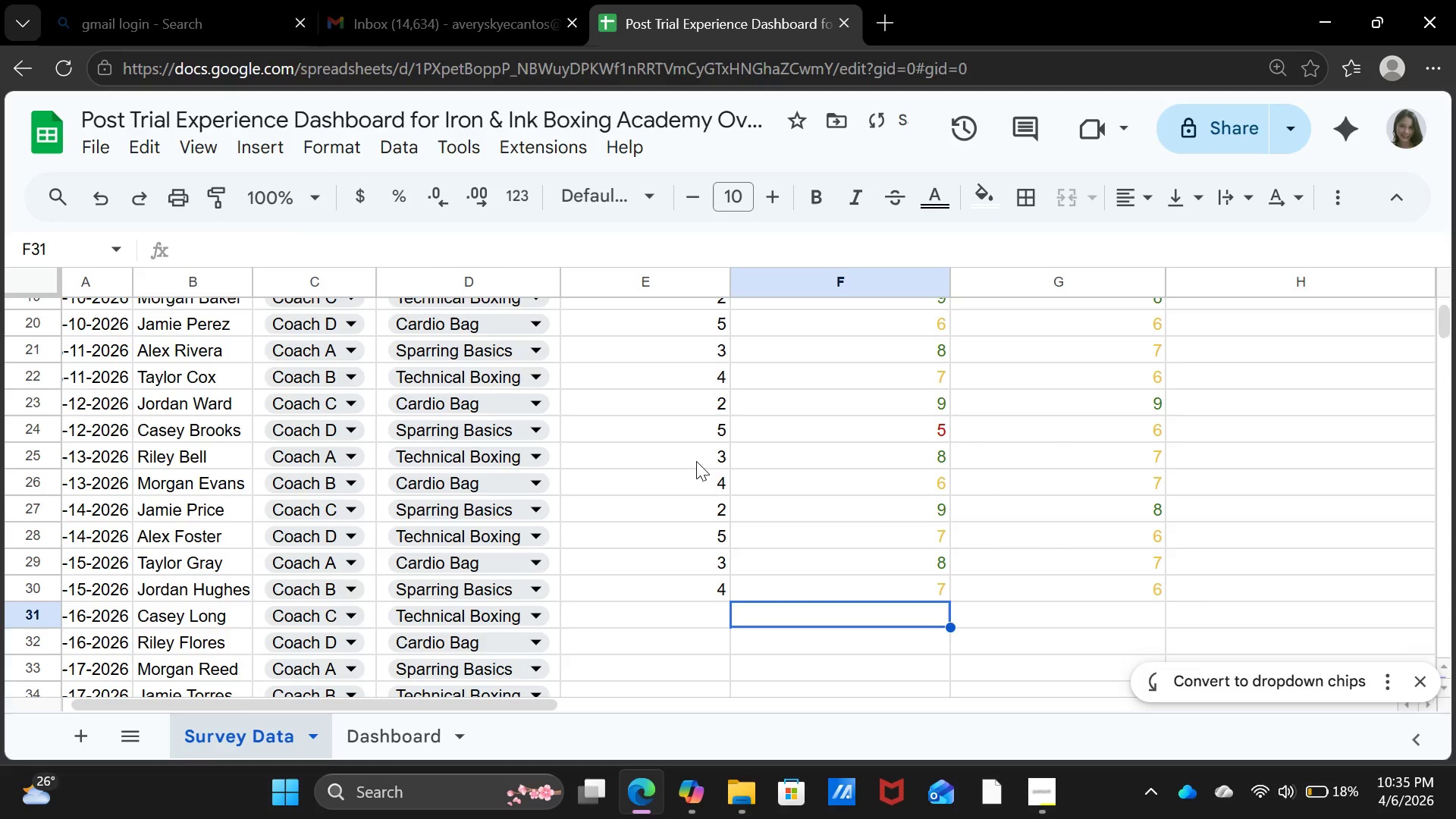 
key(ArrowLeft)
 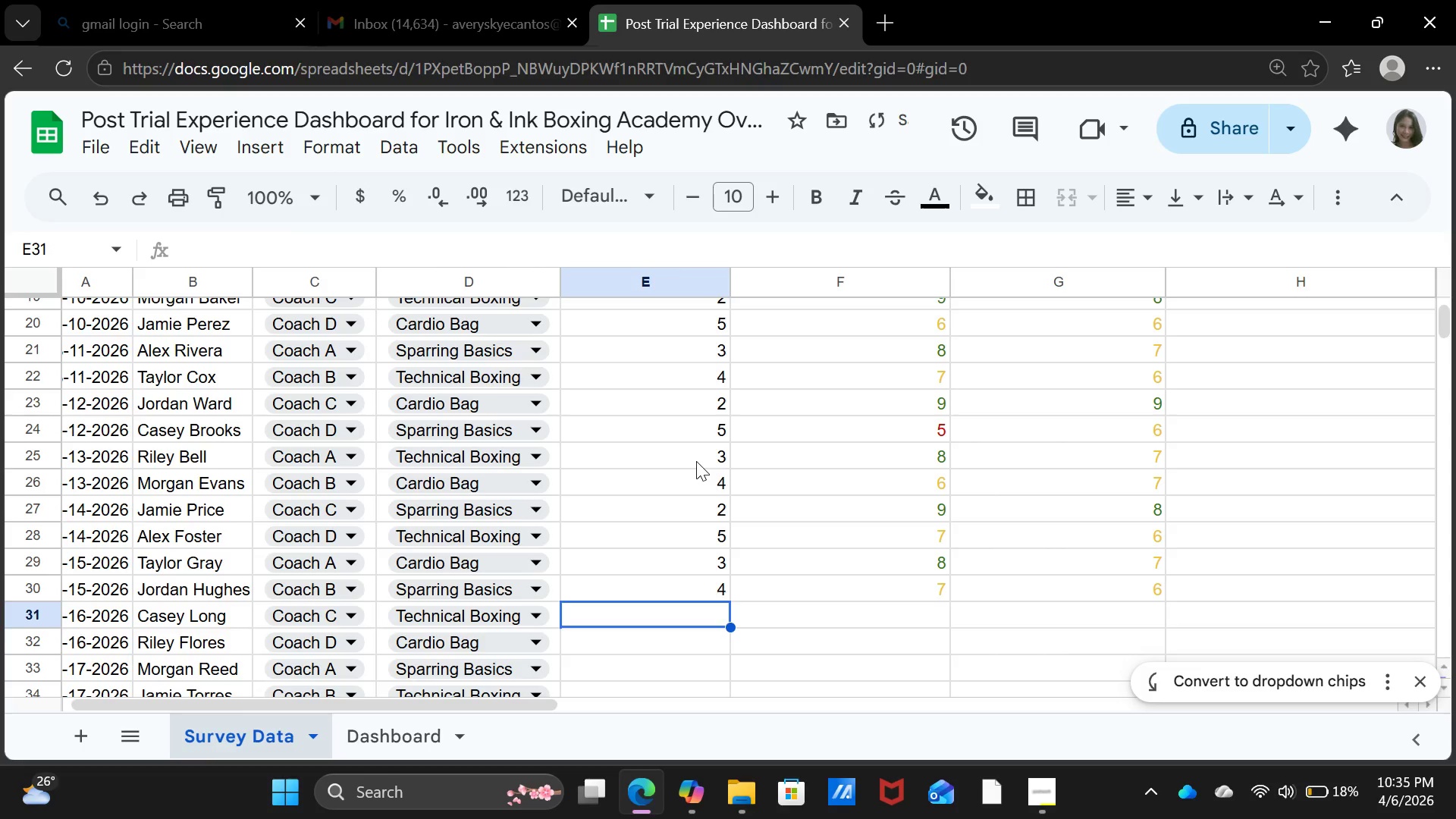 
key(ArrowLeft)
 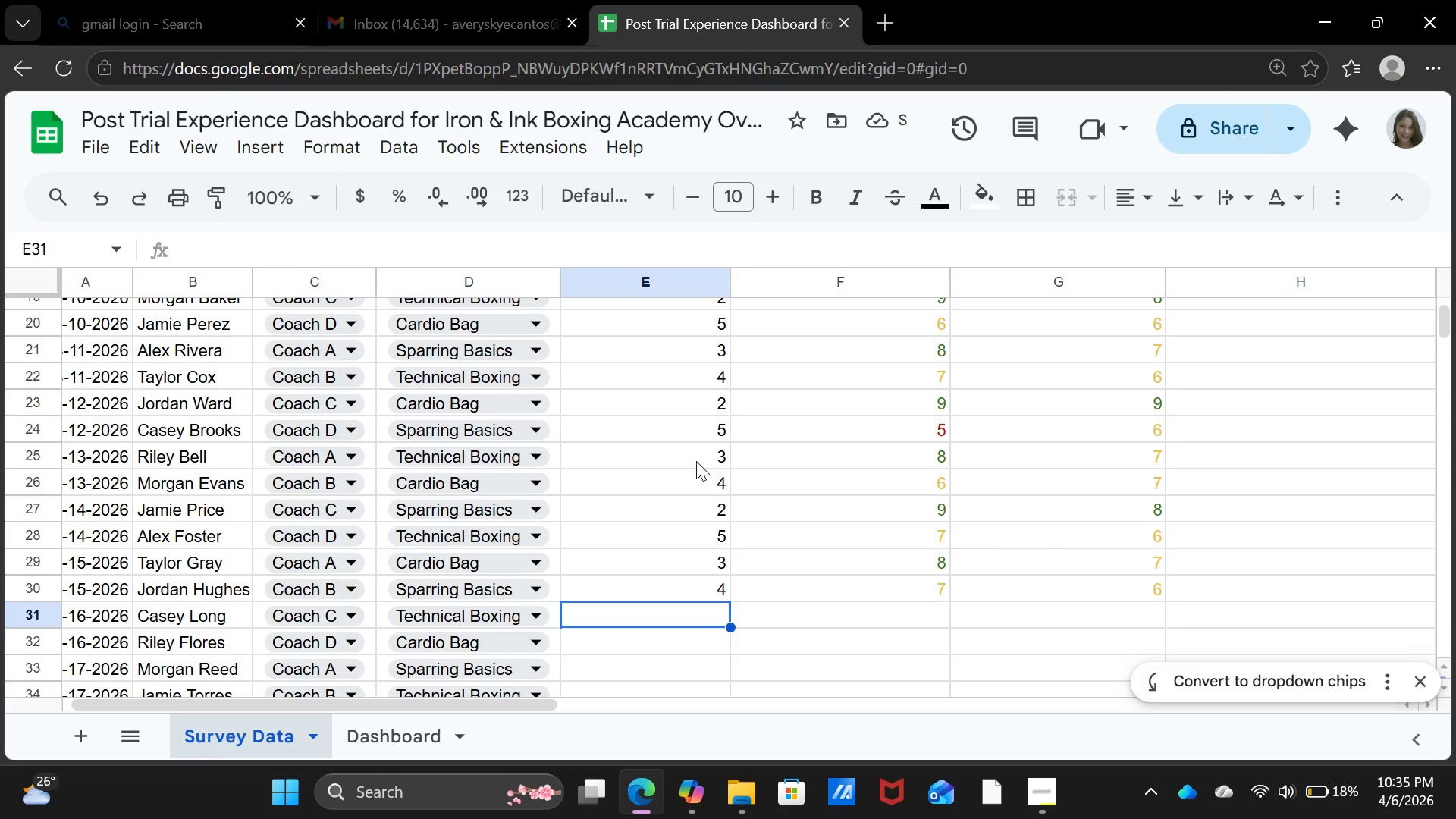 
key(2)
 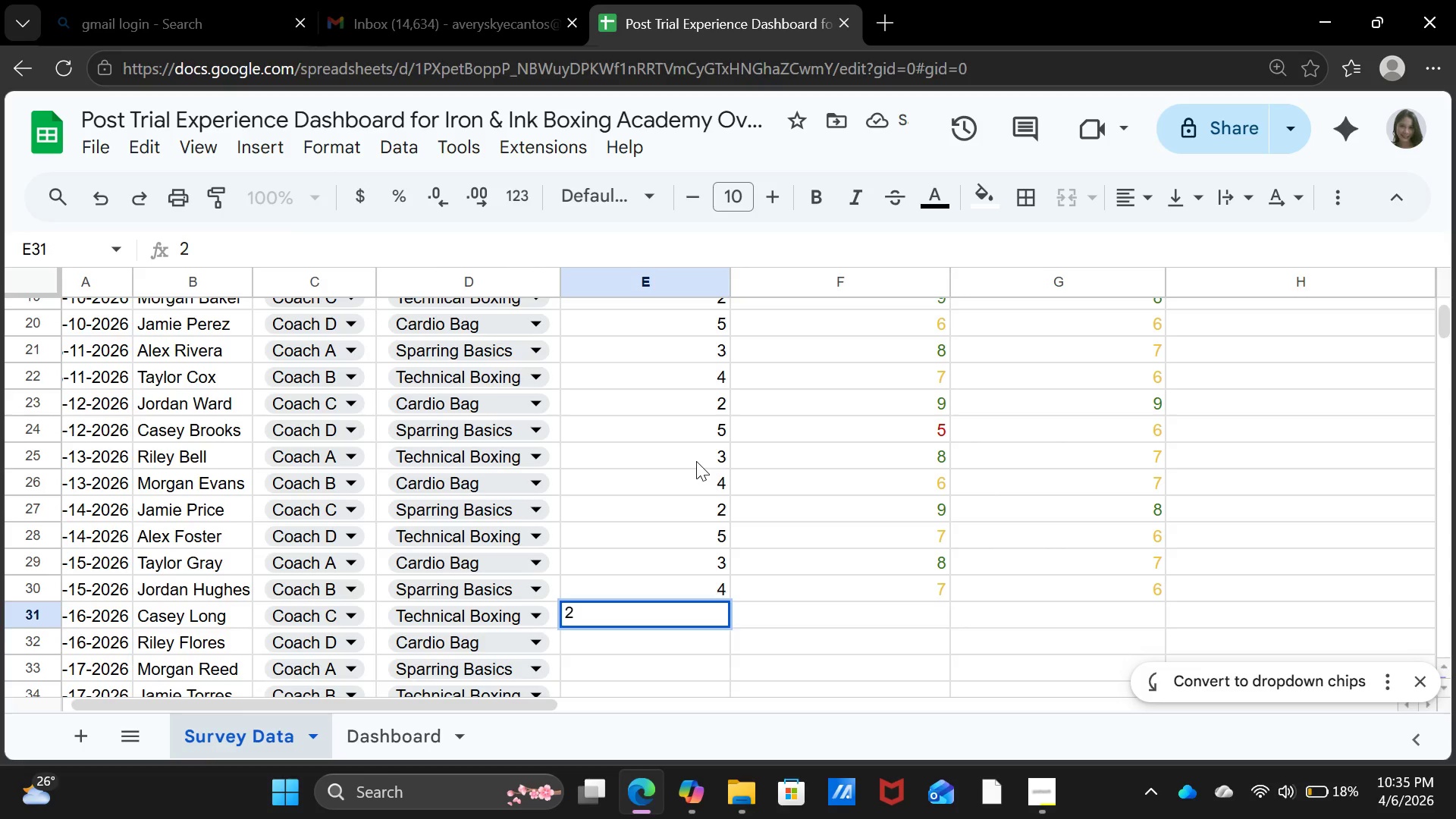 
key(ArrowRight)
 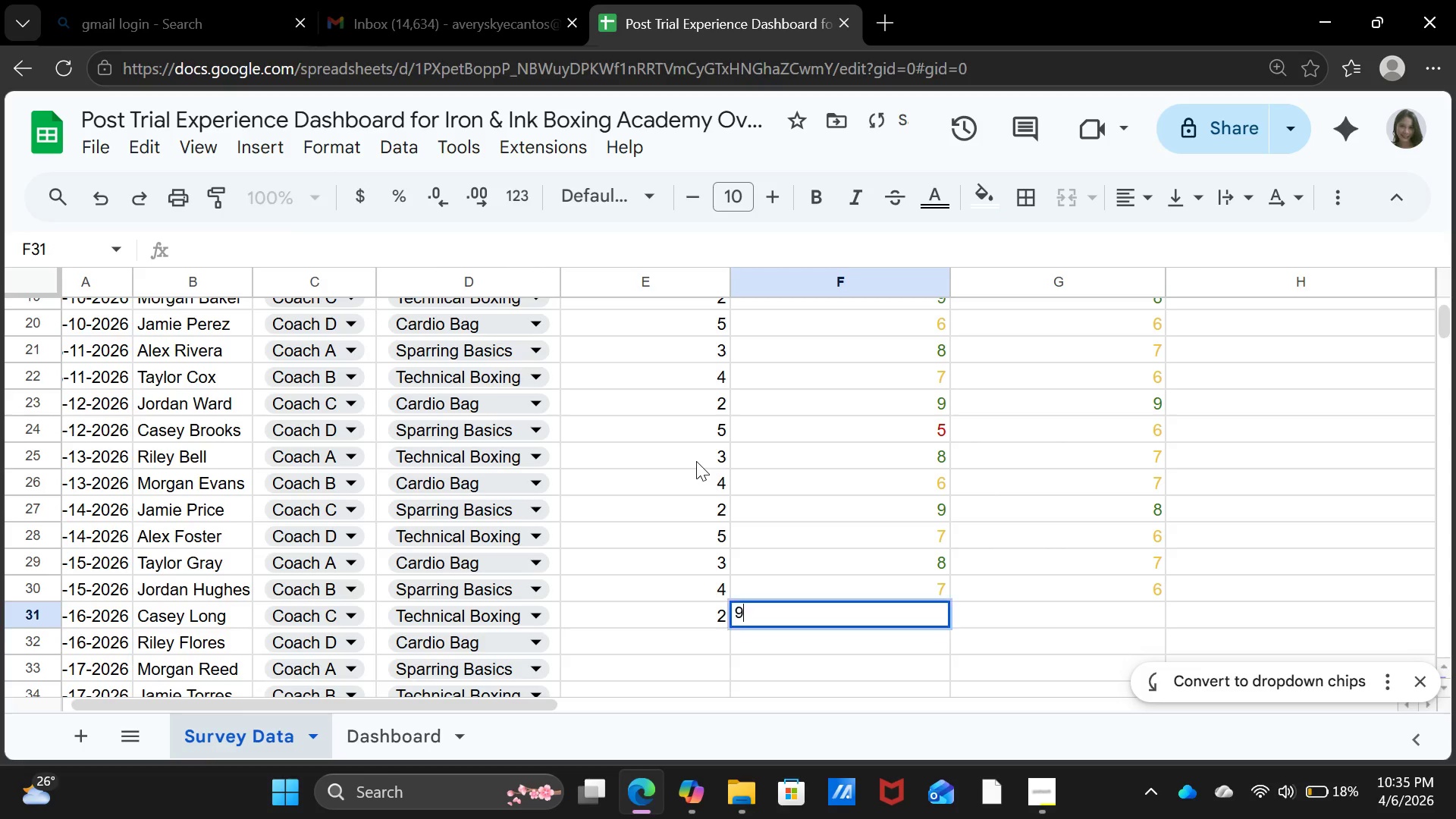 
key(9)
 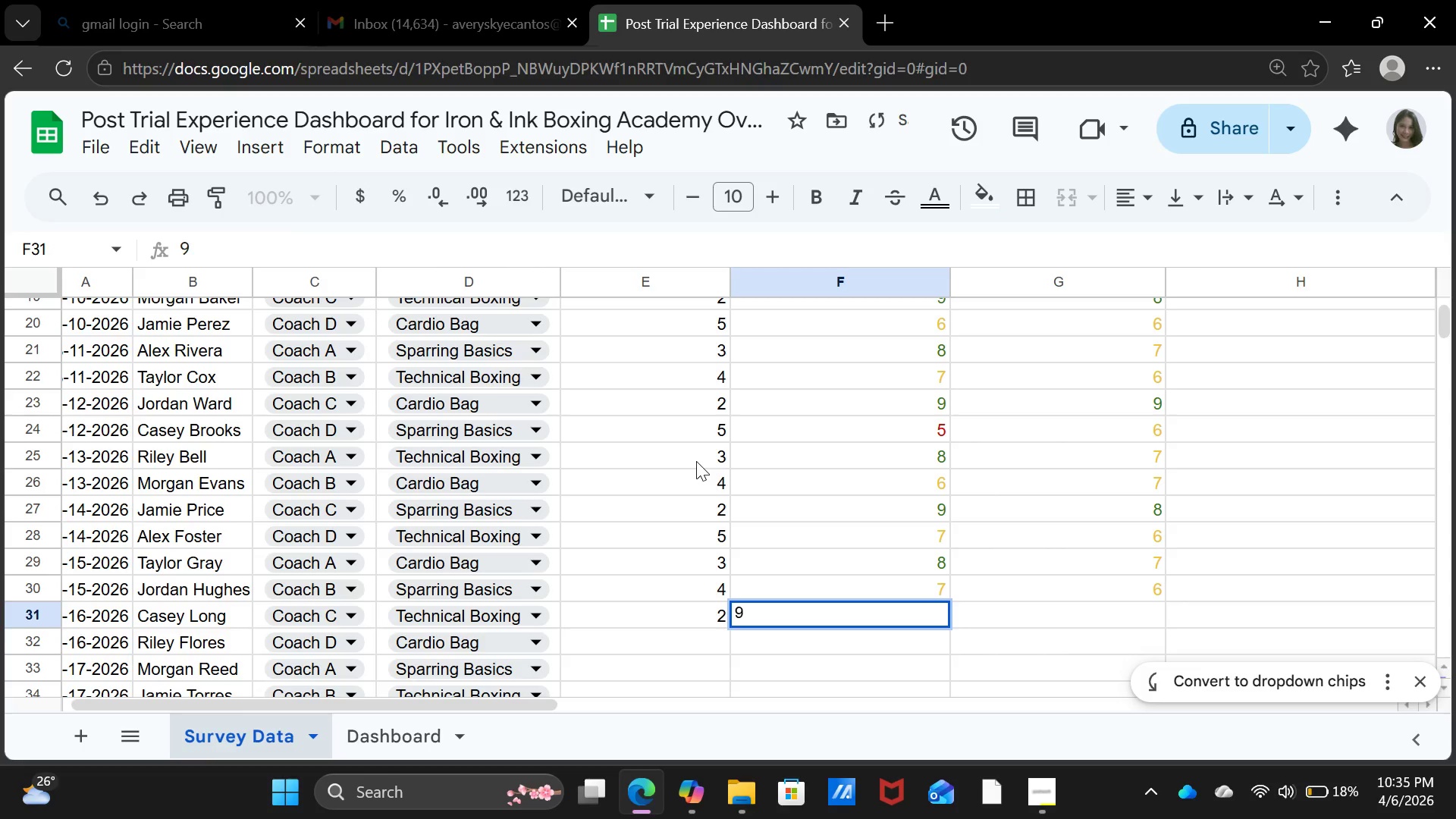 
key(ArrowRight)
 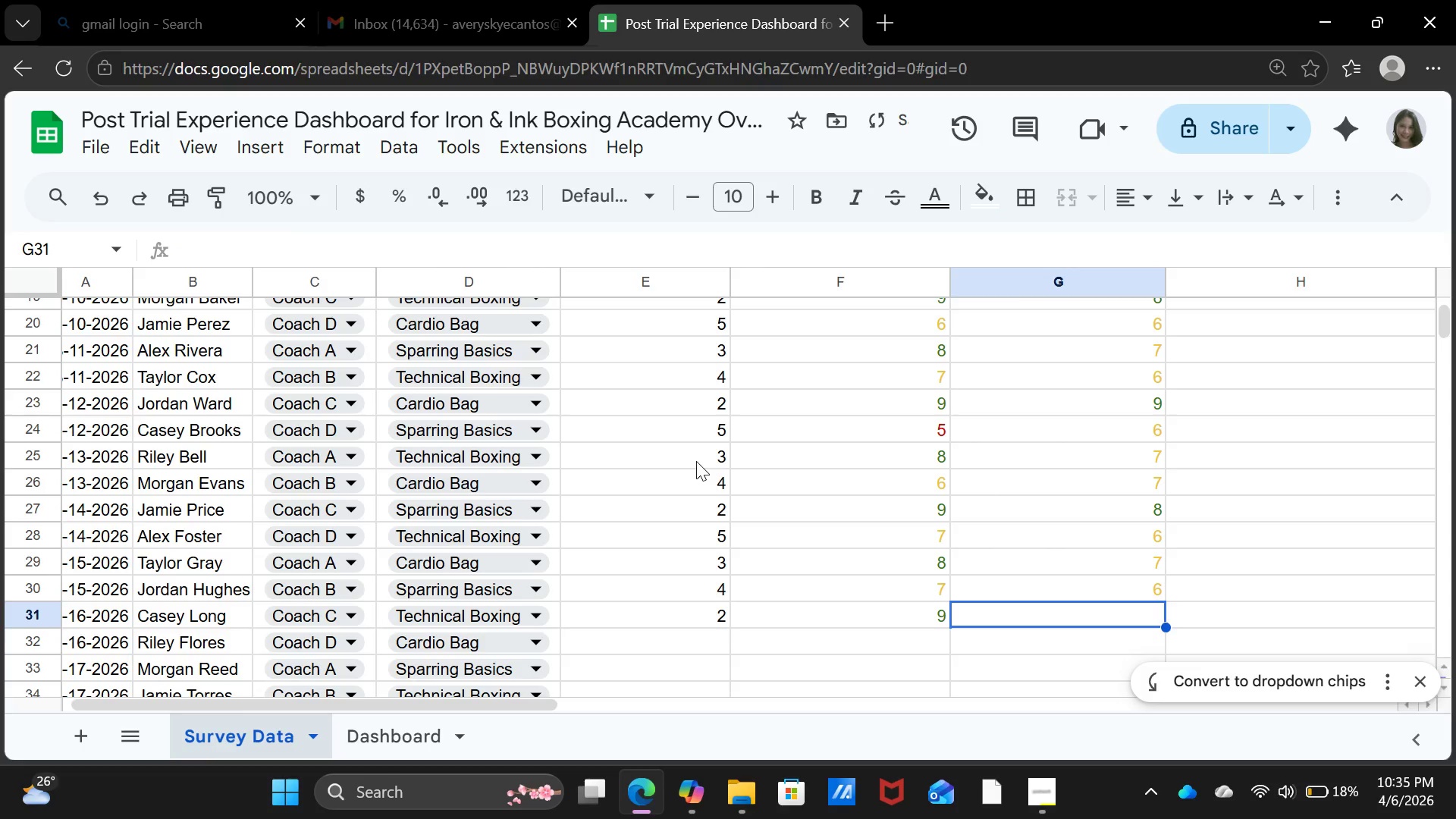 
key(9)
 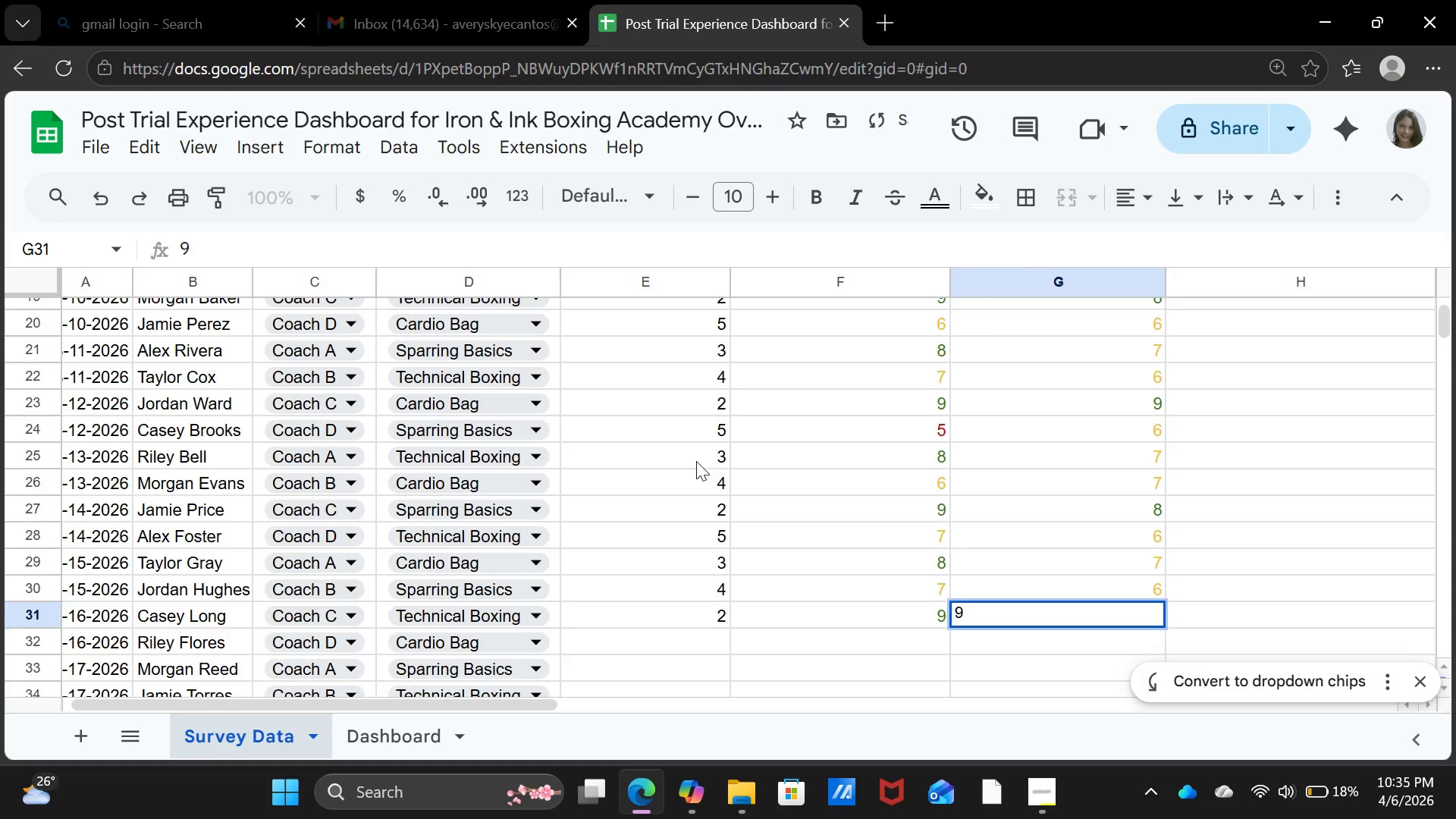 
key(ArrowDown)
 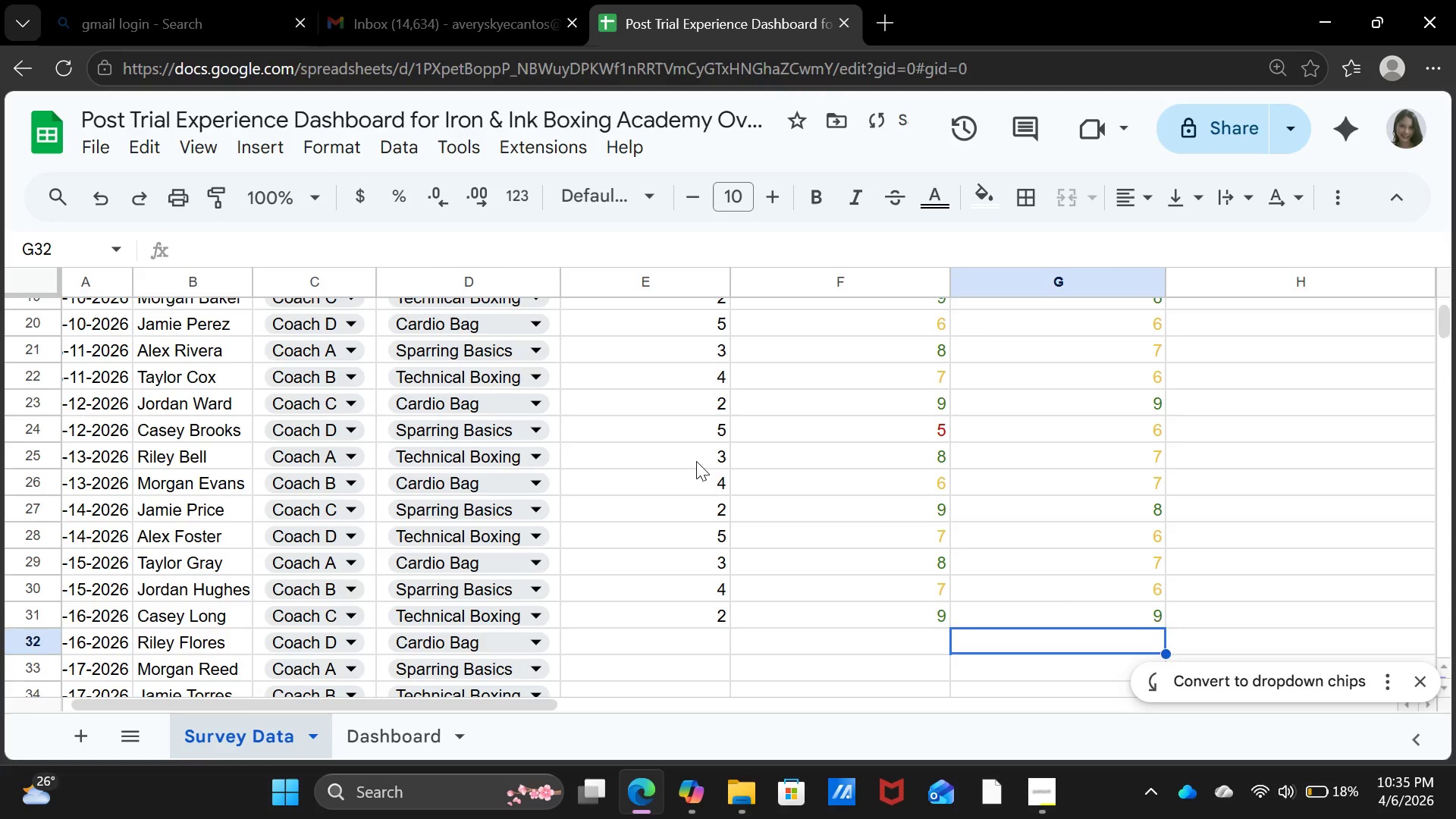 
key(ArrowDown)
 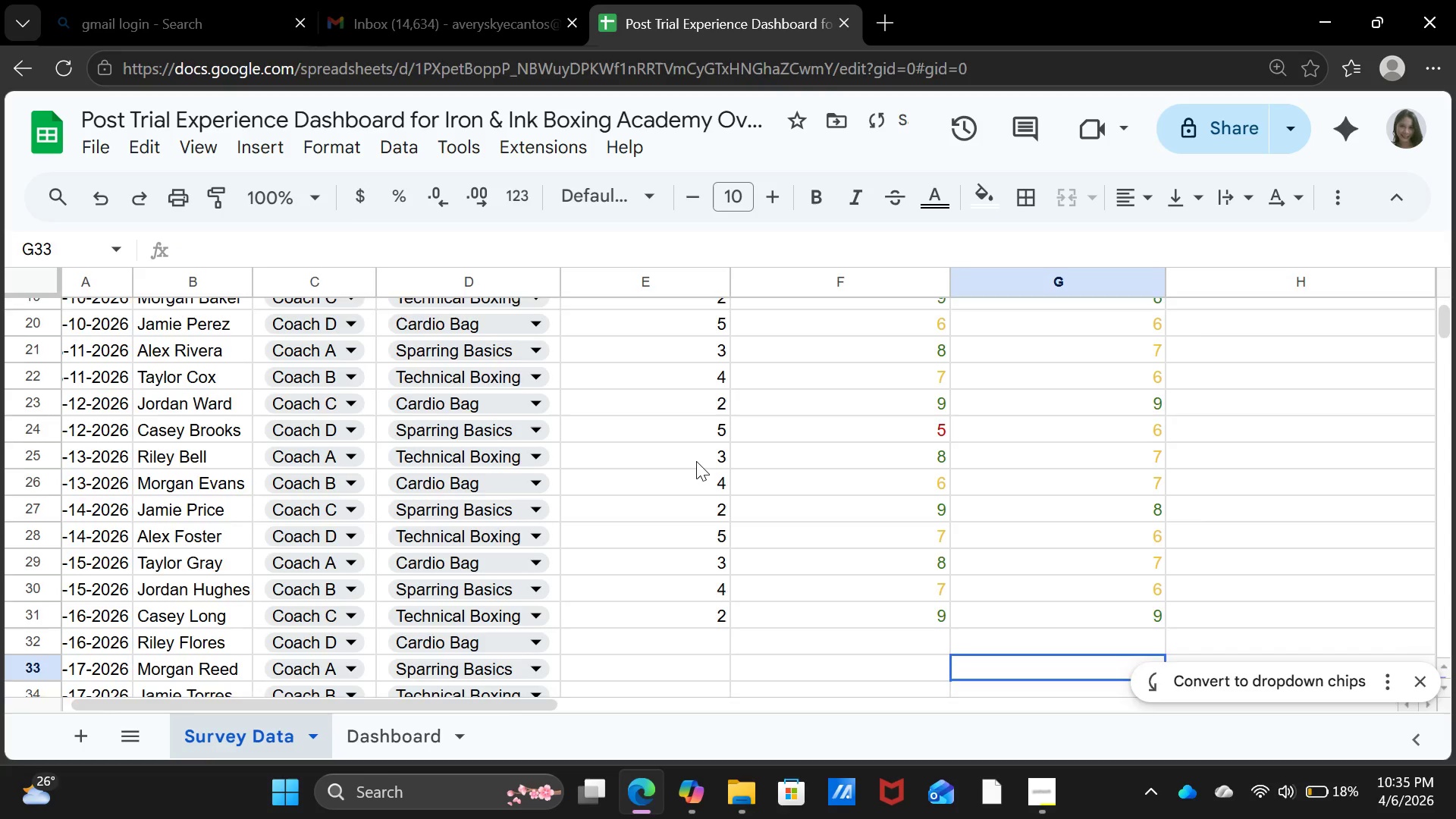 
key(ArrowDown)
 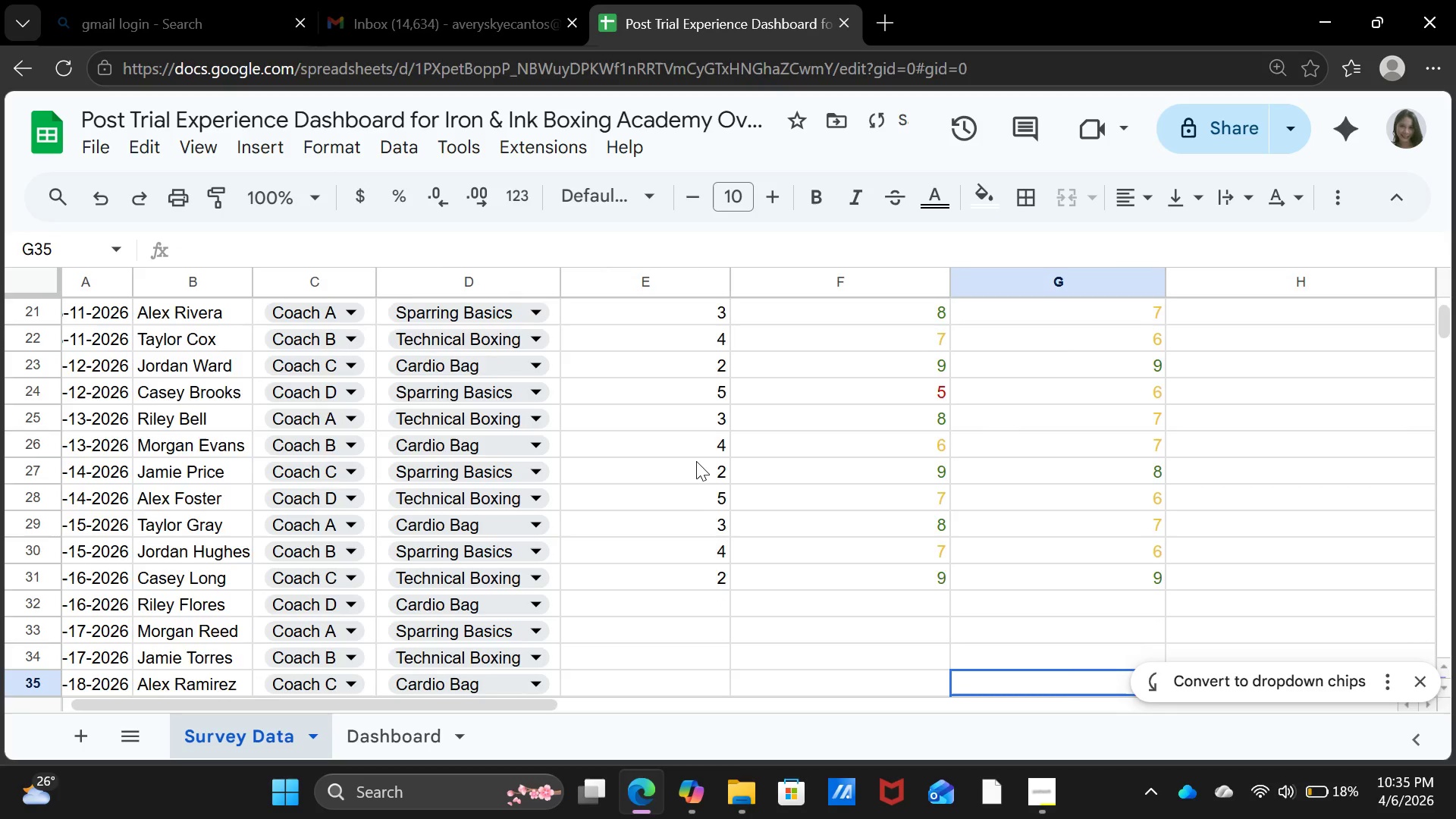 
key(ArrowDown)
 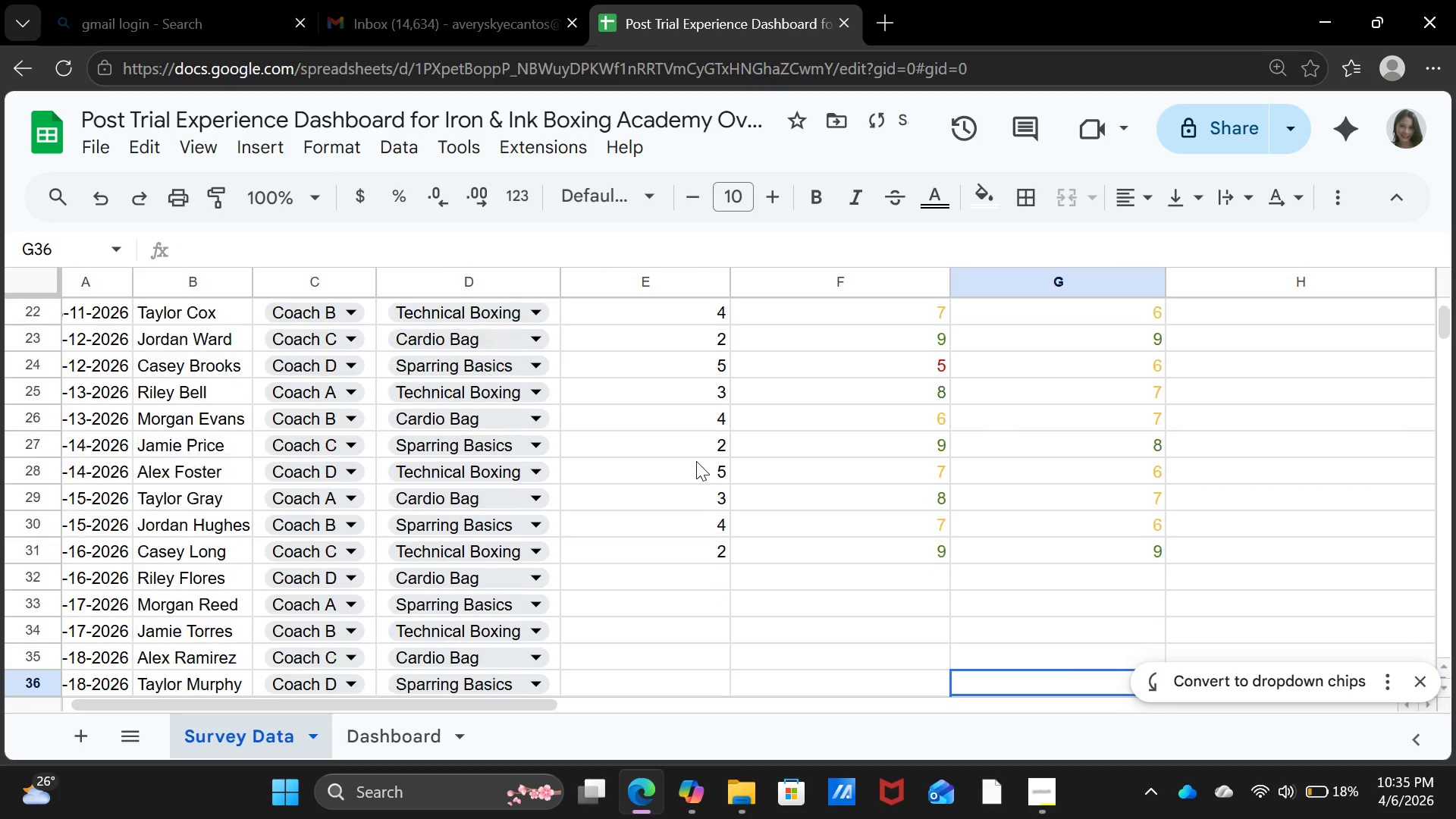 
key(ArrowDown)
 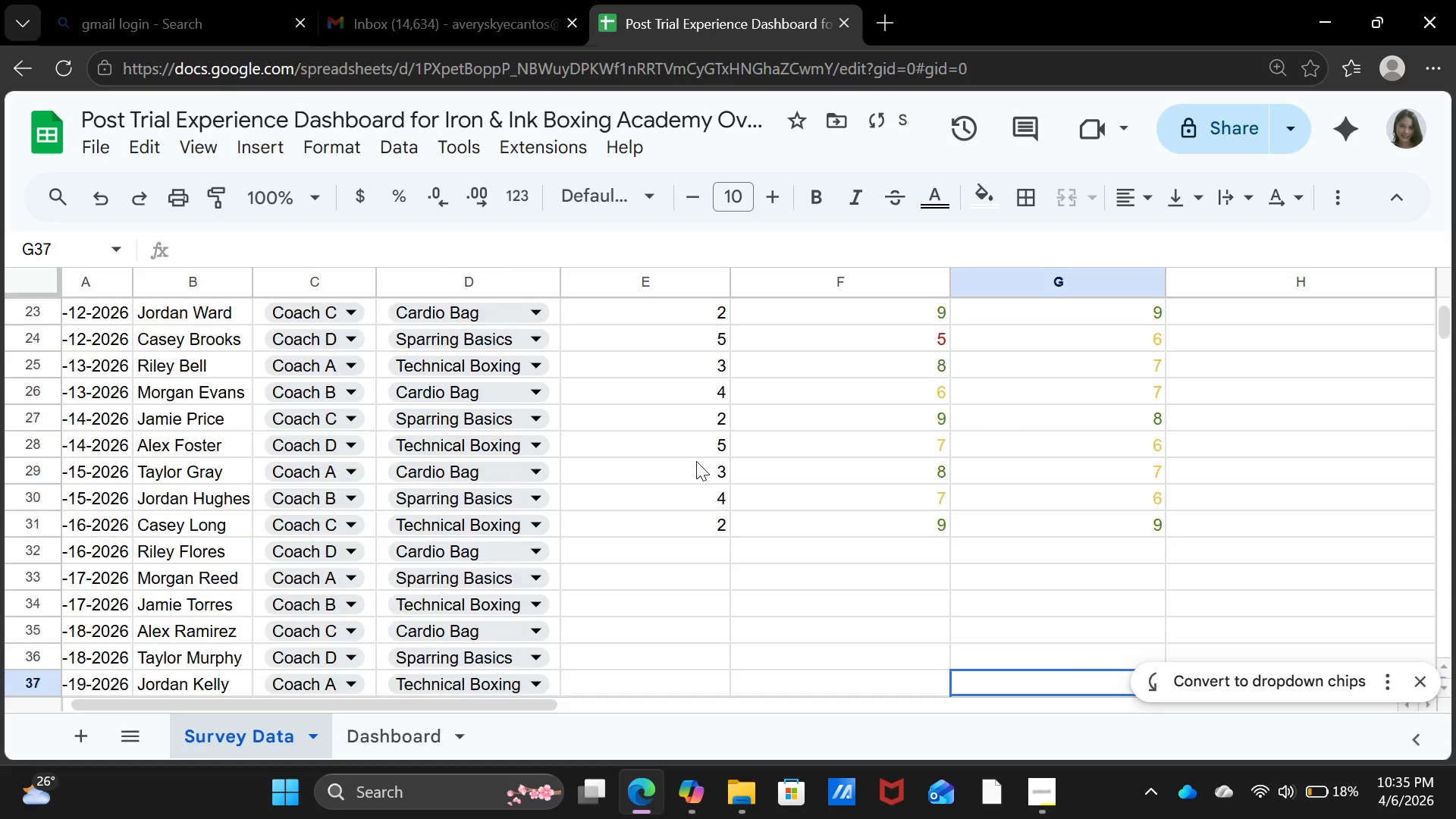 
key(ArrowDown)
 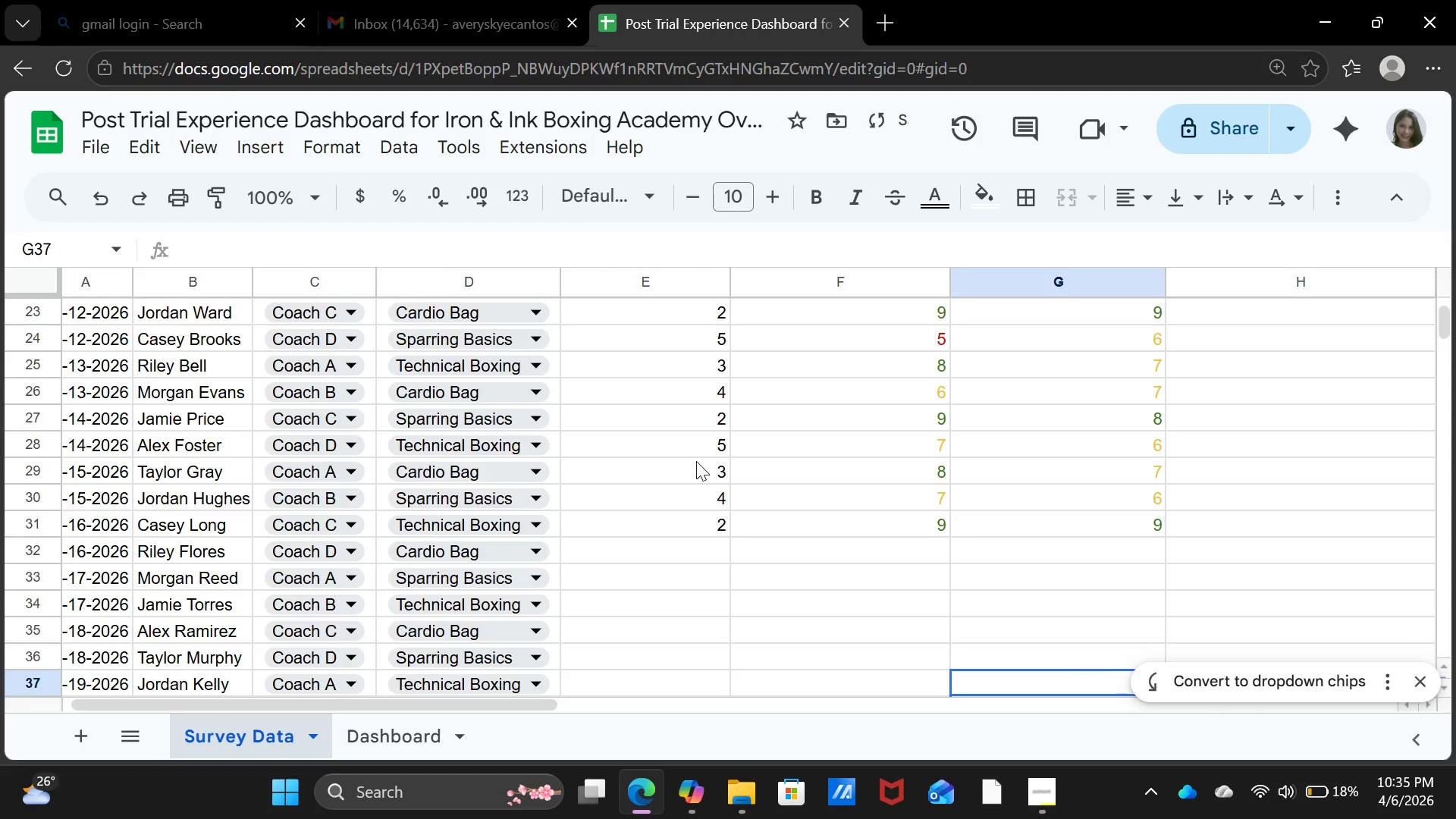 
key(ArrowDown)
 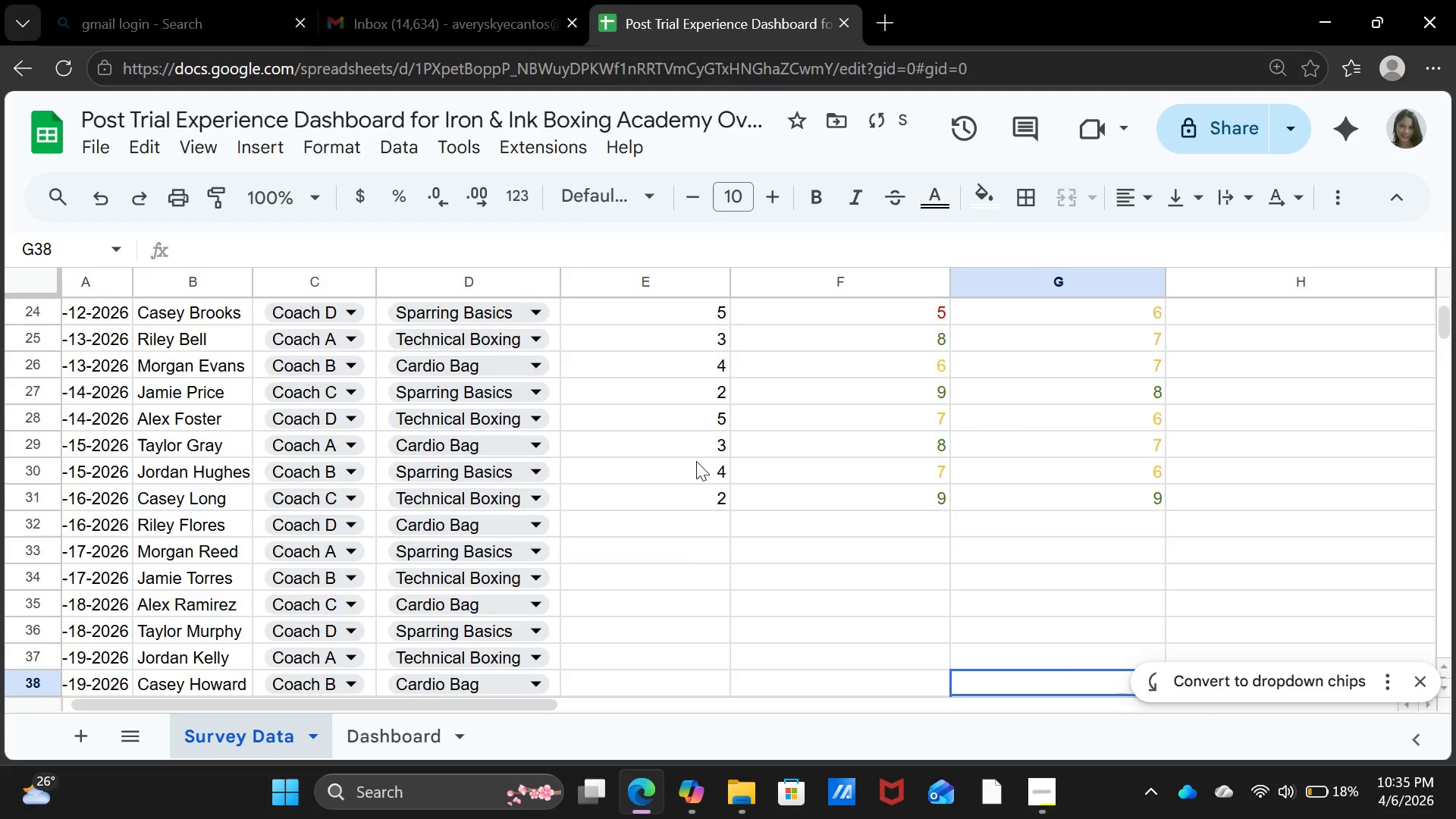 
key(ArrowDown)
 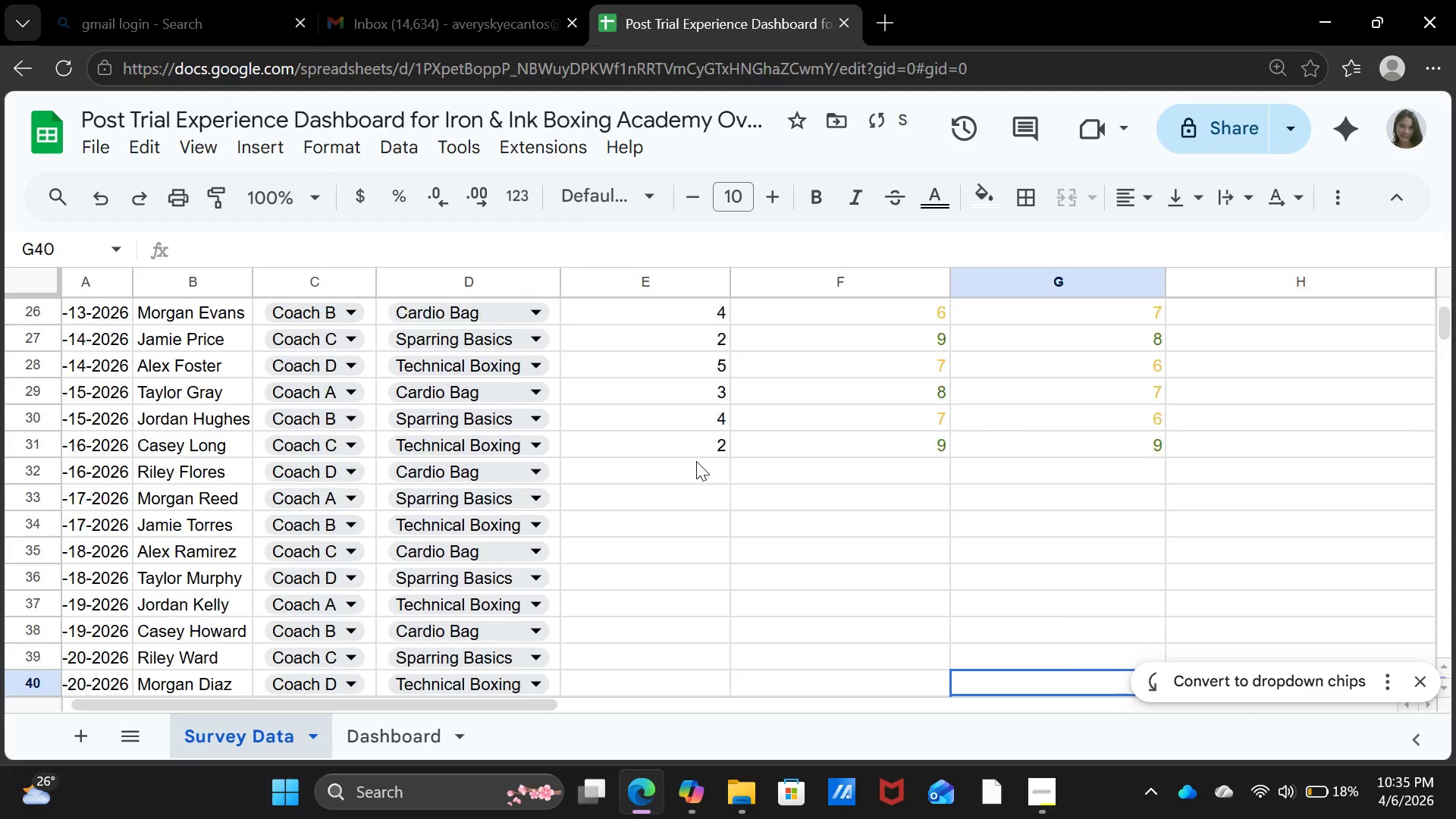 
key(ArrowDown)
 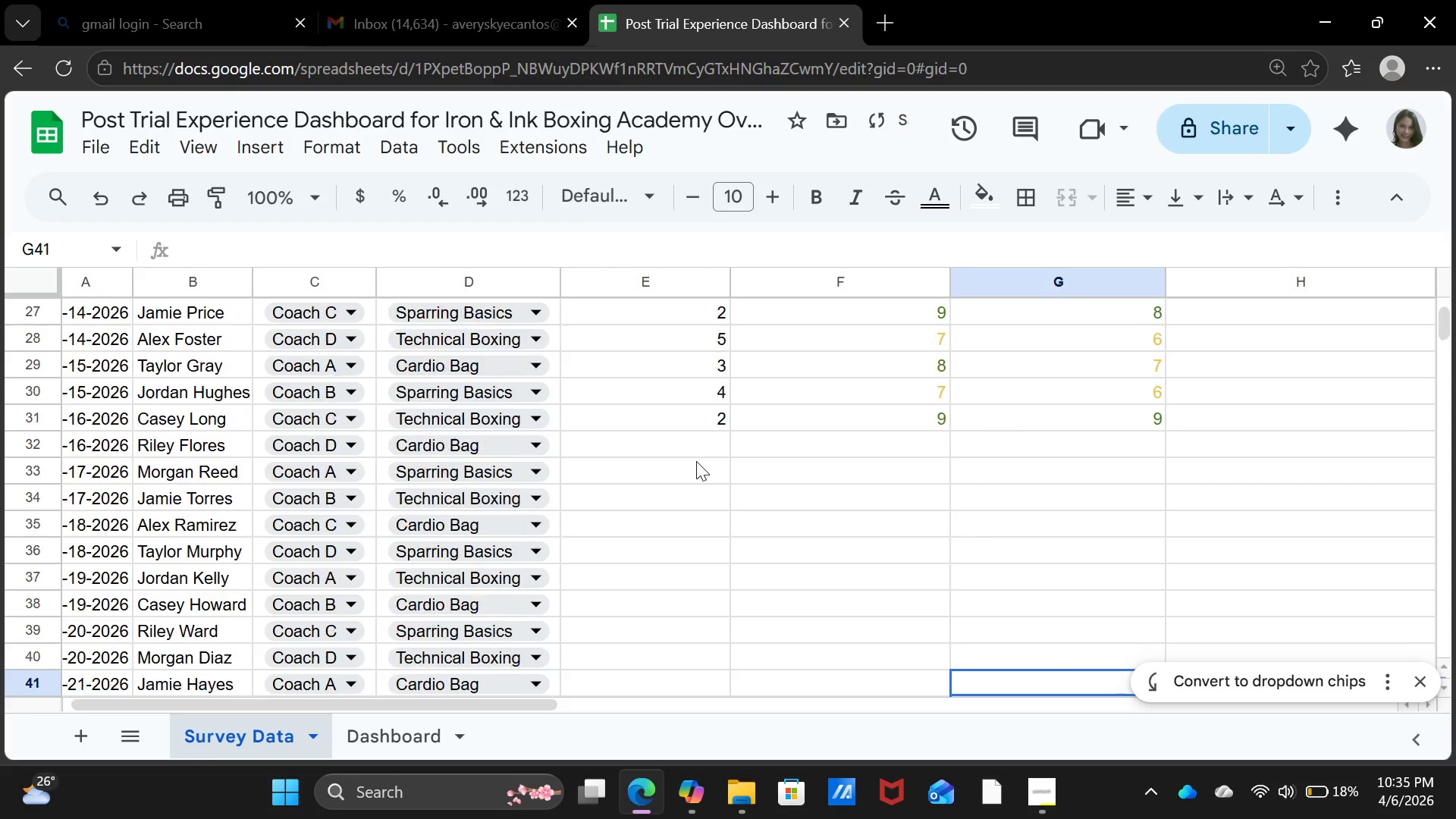 
key(ArrowDown)
 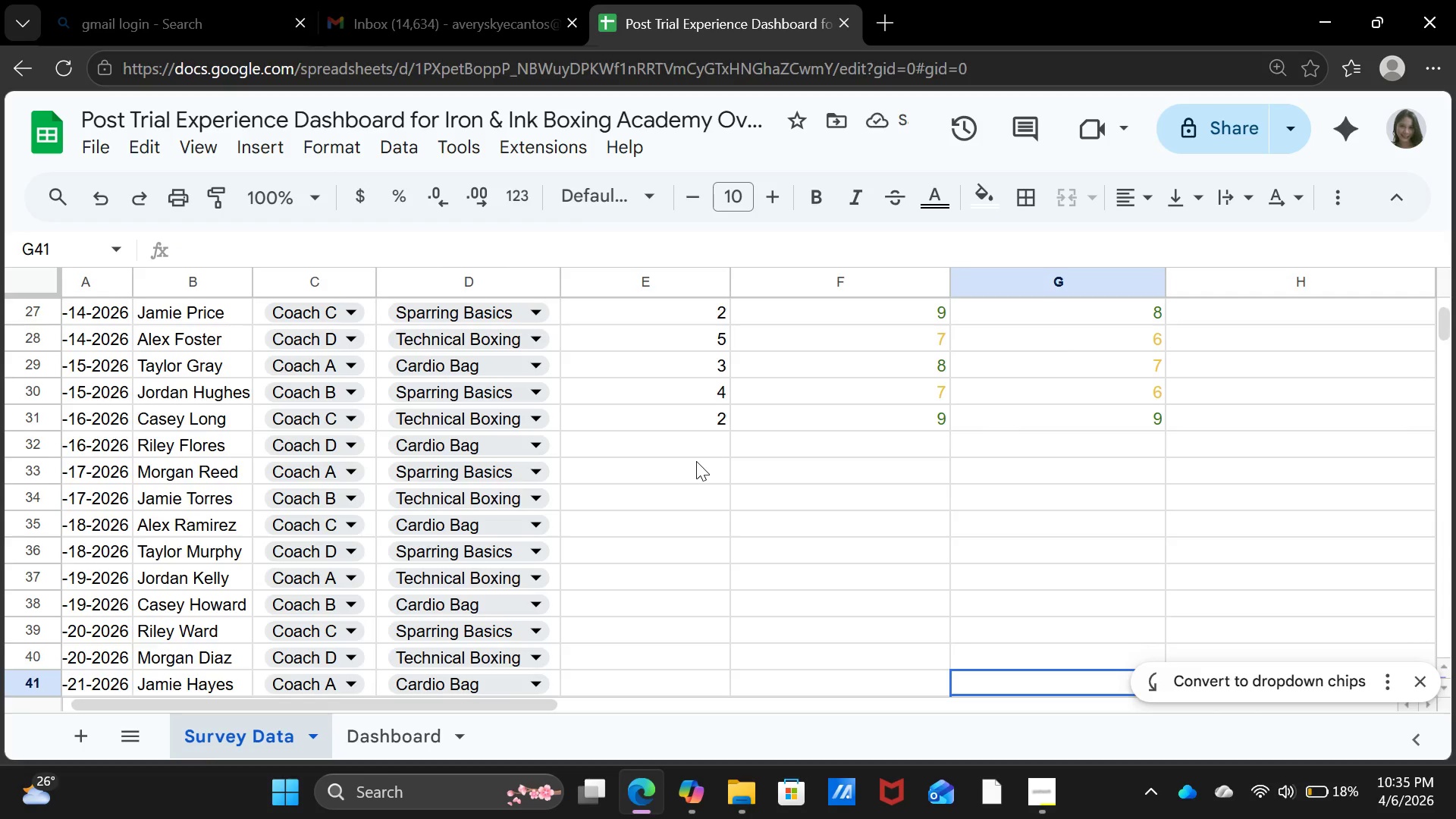 
key(ArrowUp)
 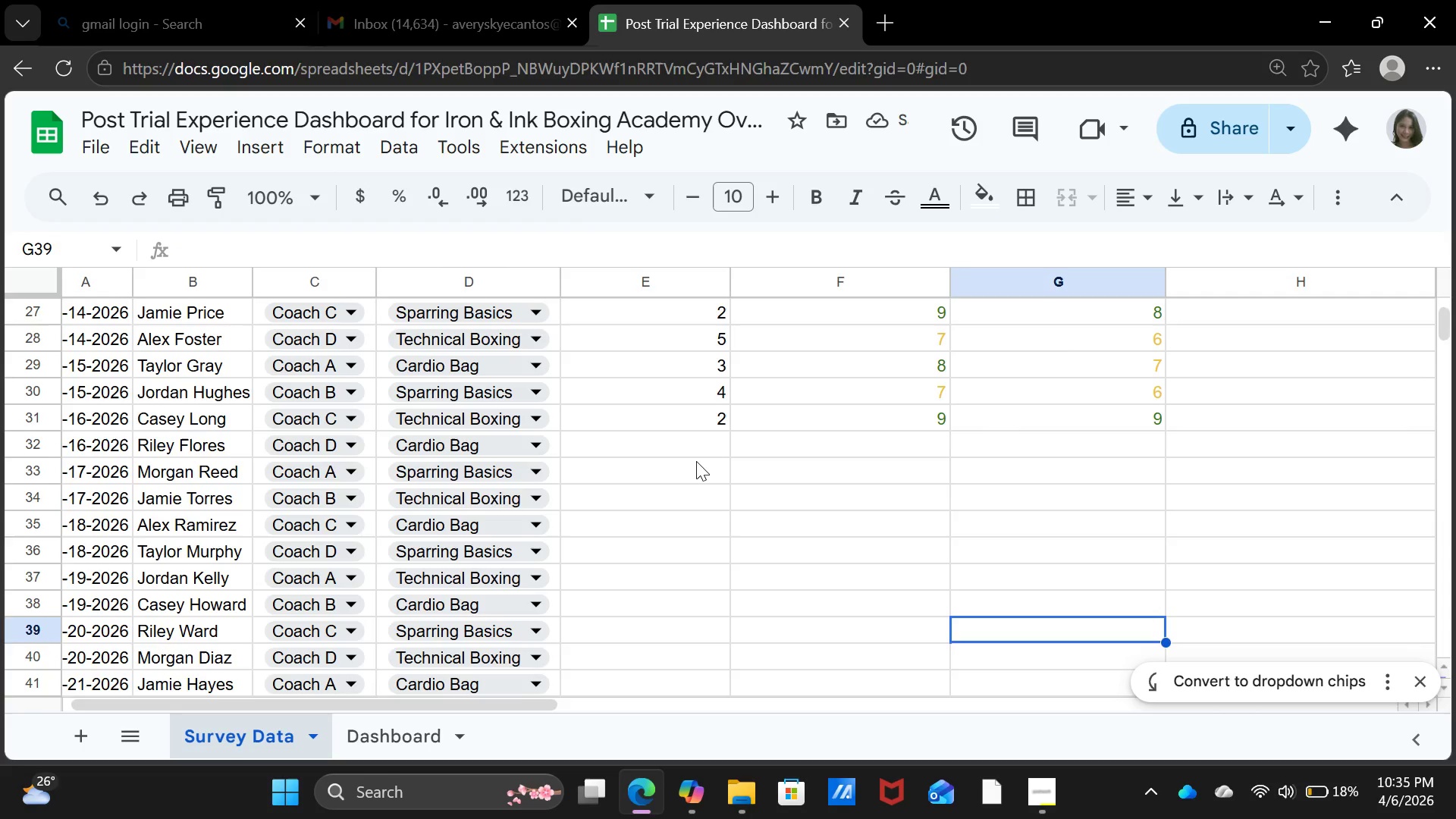 
key(ArrowUp)
 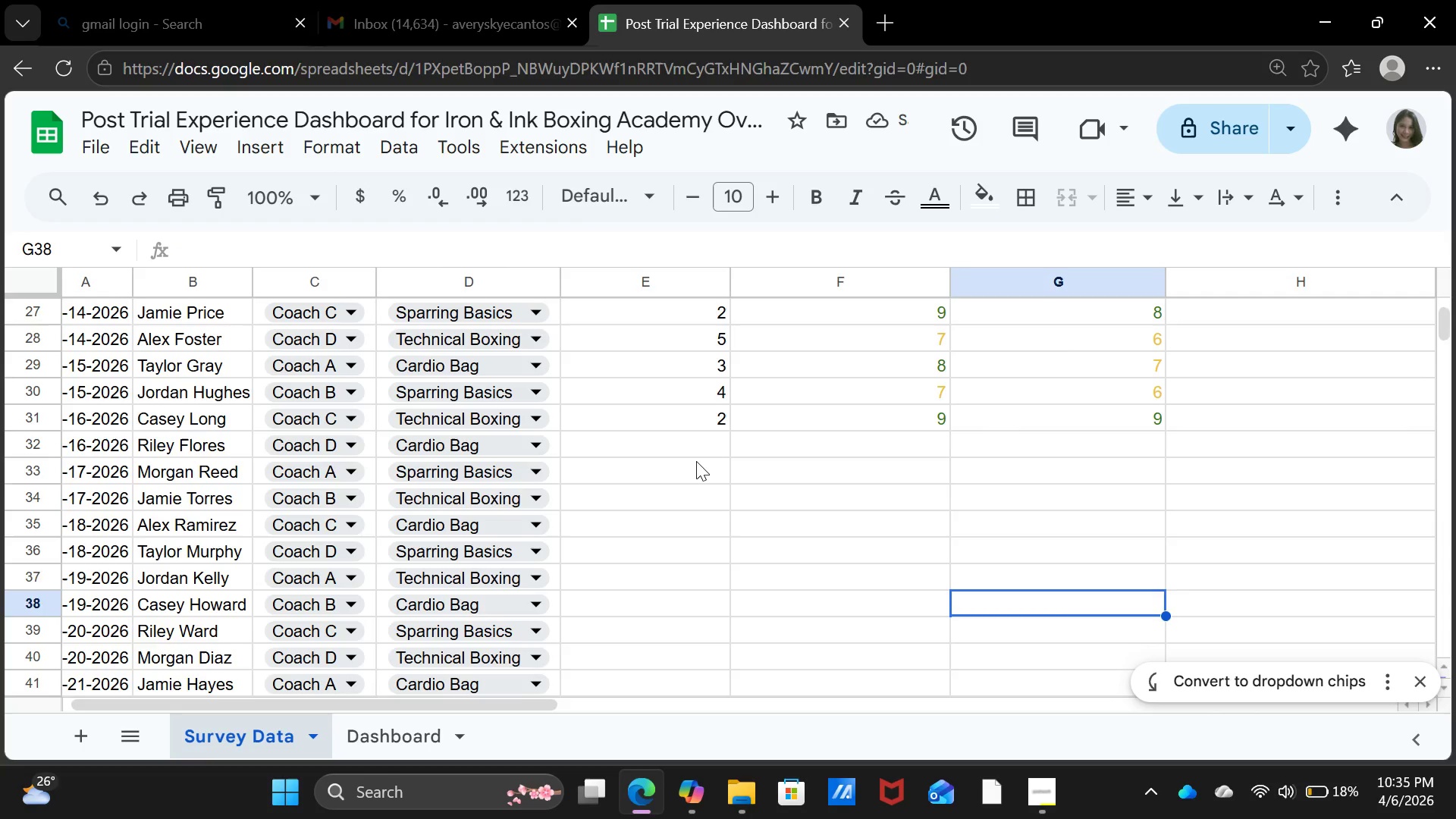 
key(ArrowUp)
 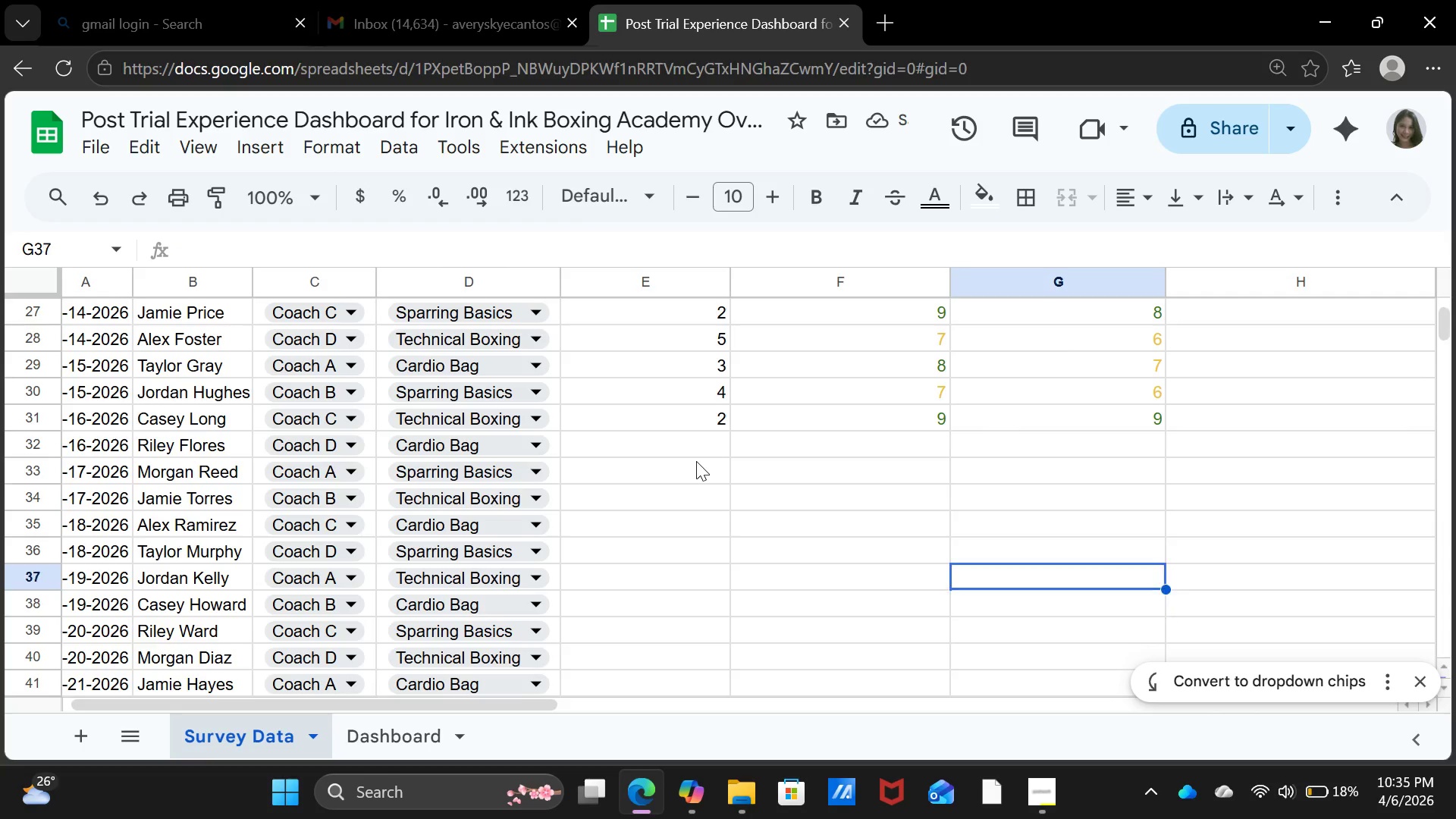 
key(ArrowUp)
 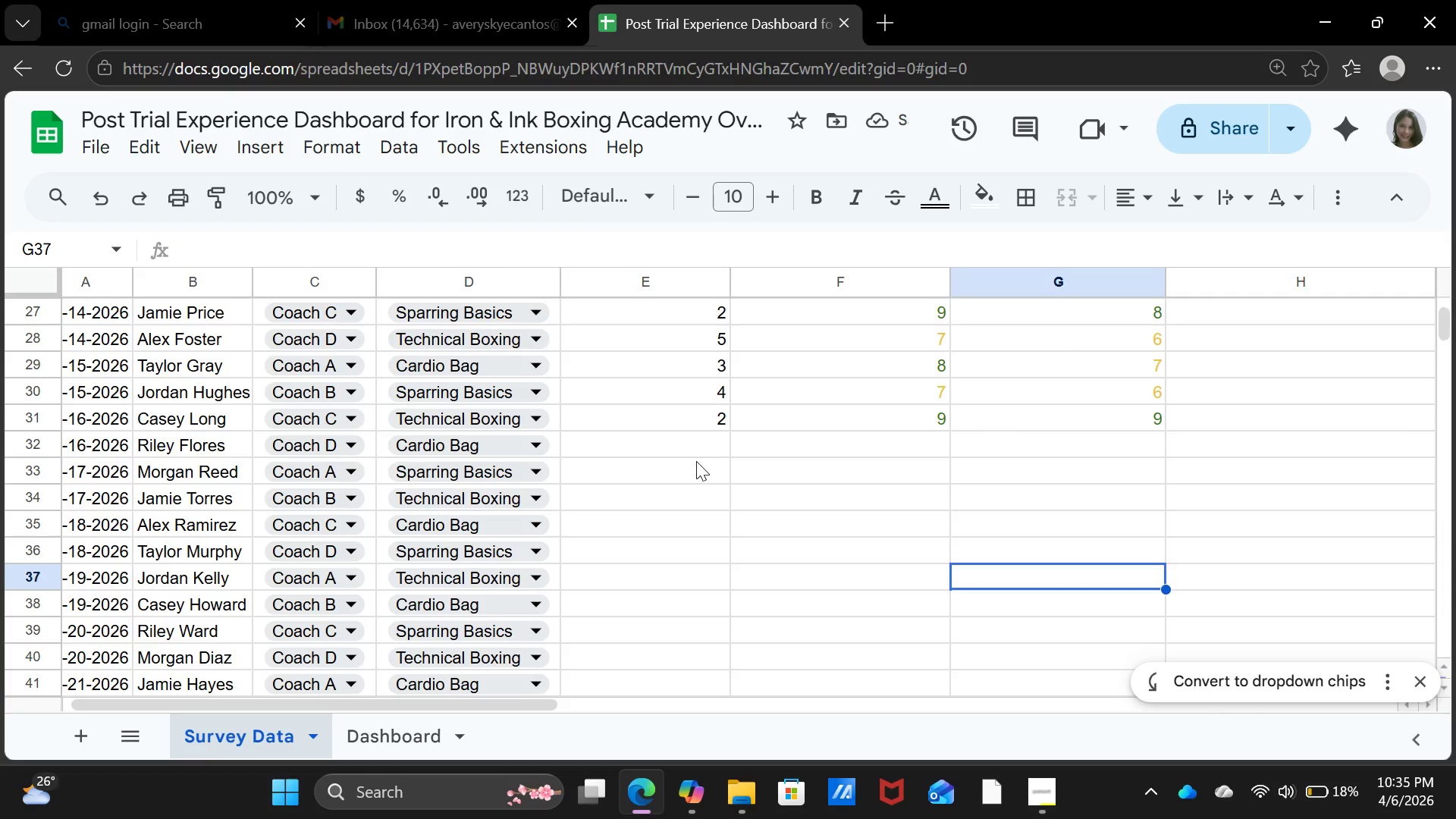 
key(ArrowUp)
 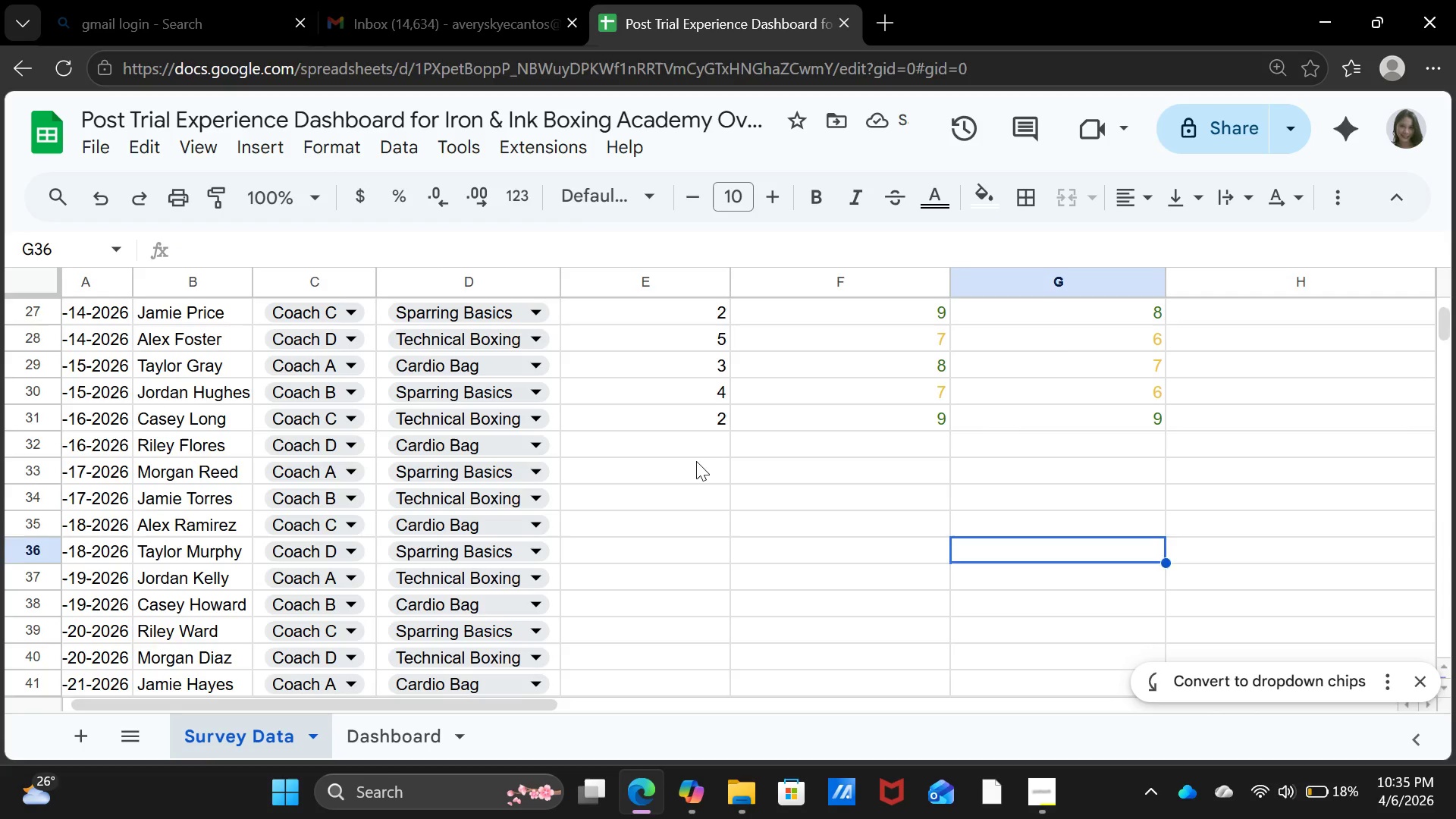 
key(ArrowUp)
 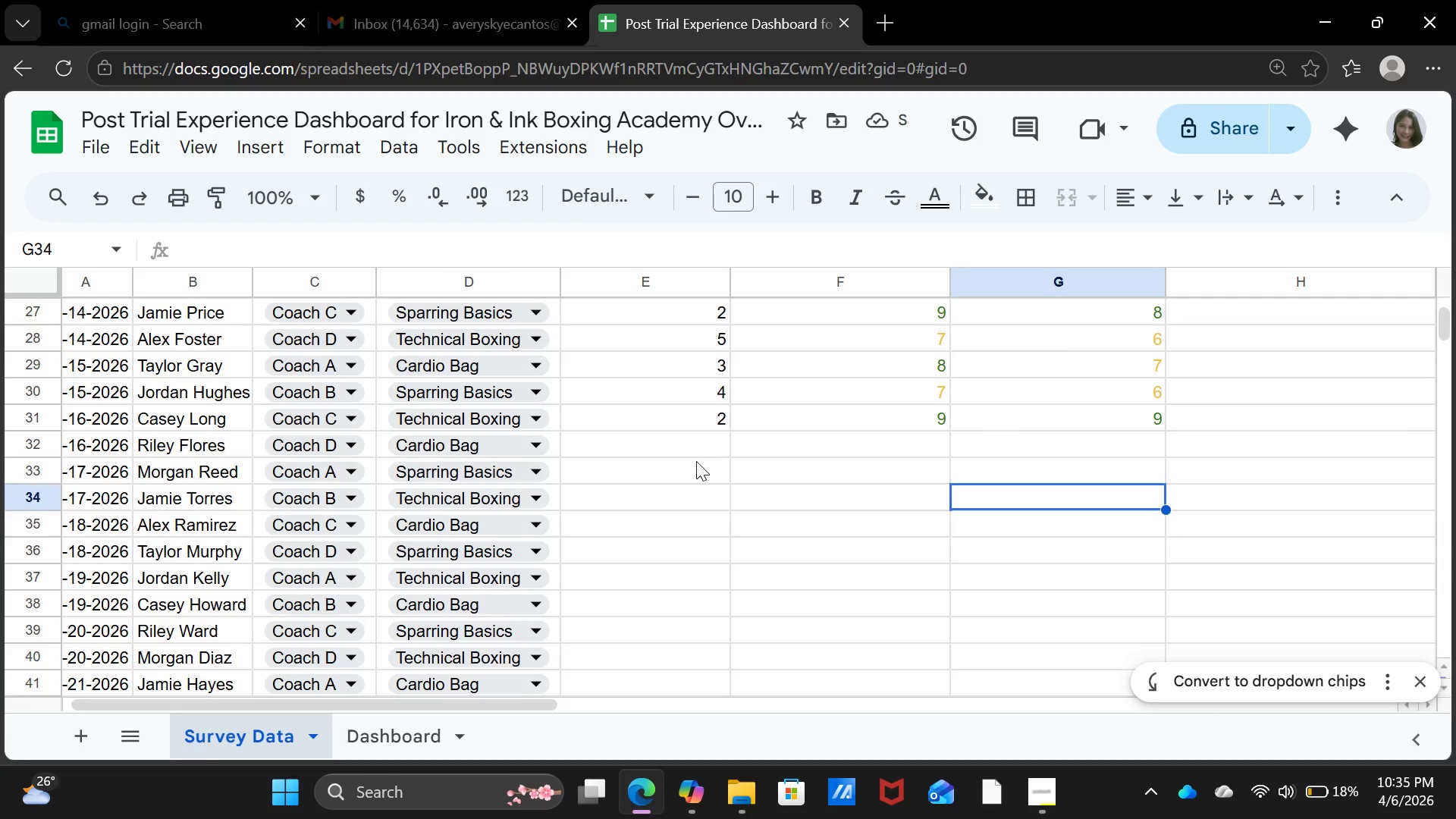 
key(ArrowUp)
 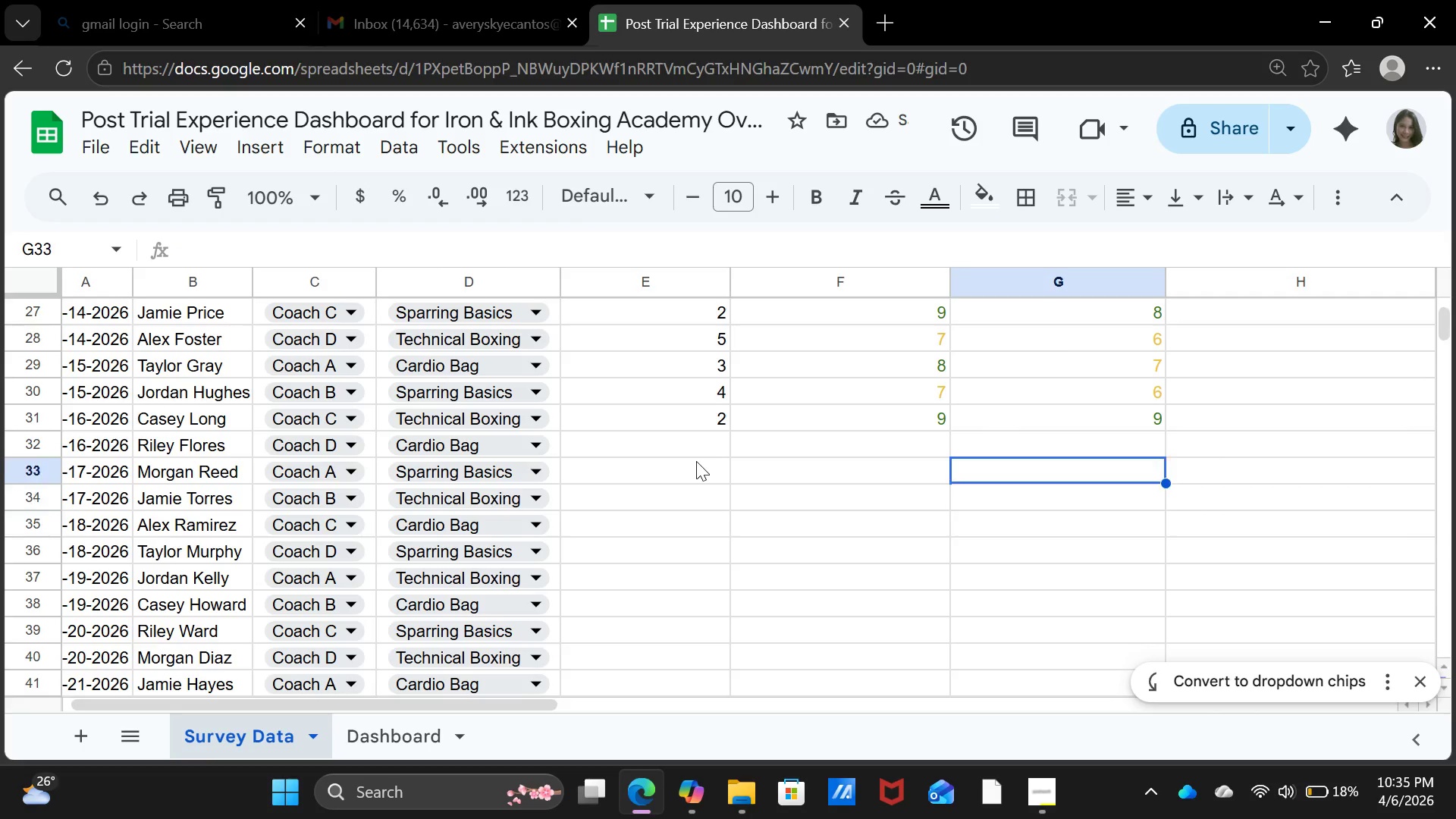 
key(ArrowUp)
 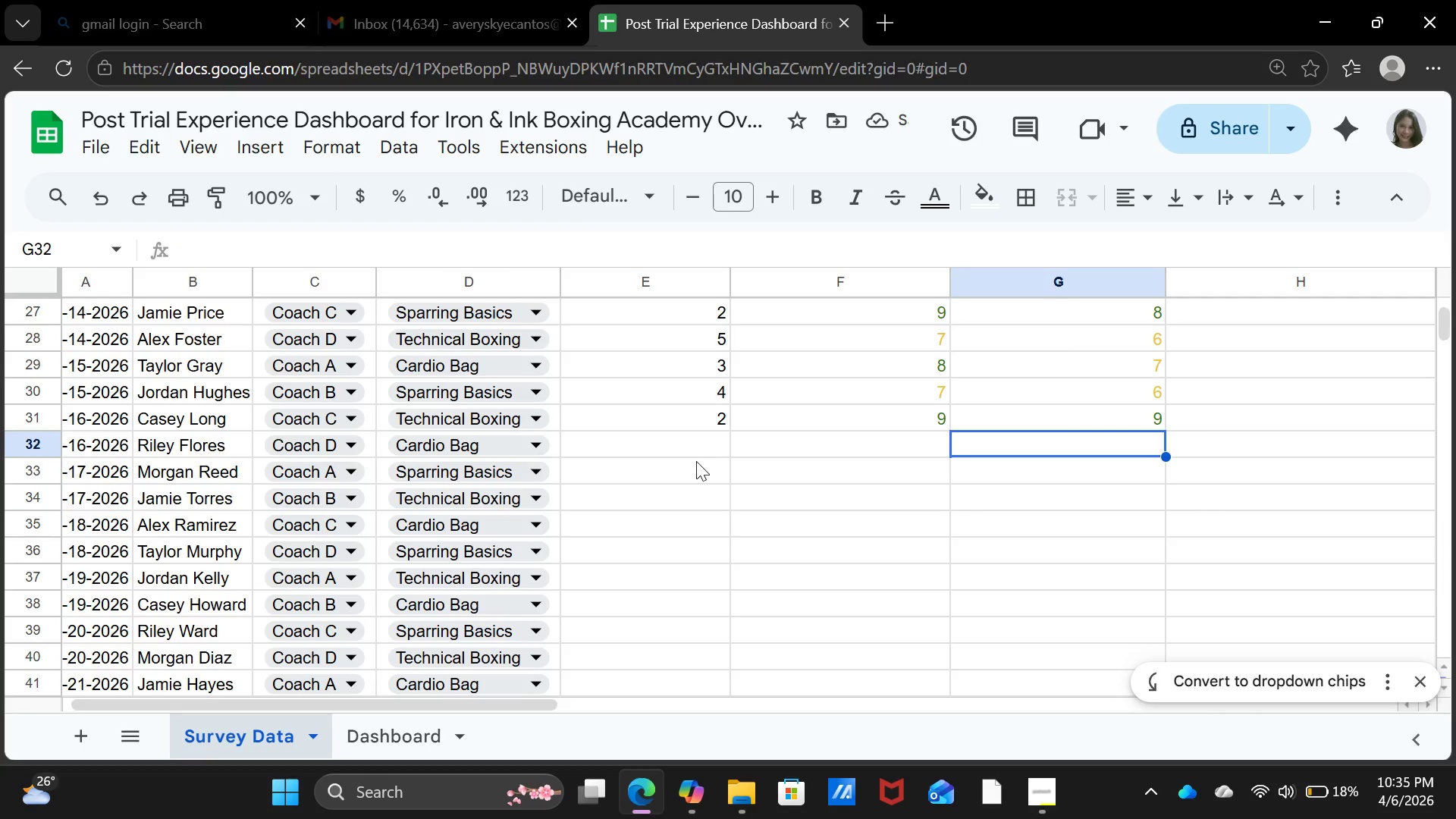 
key(ArrowUp)
 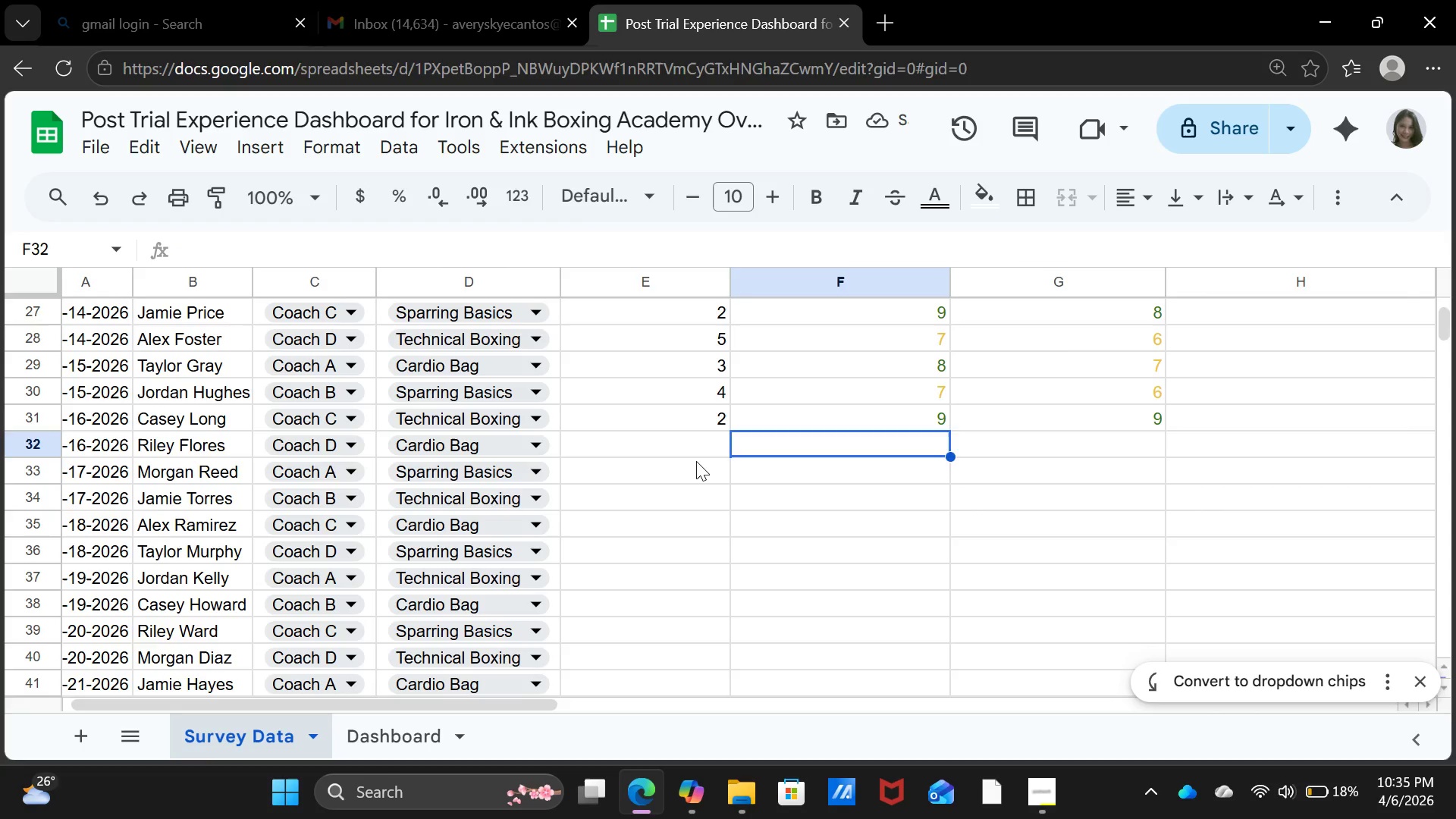 
key(ArrowLeft)
 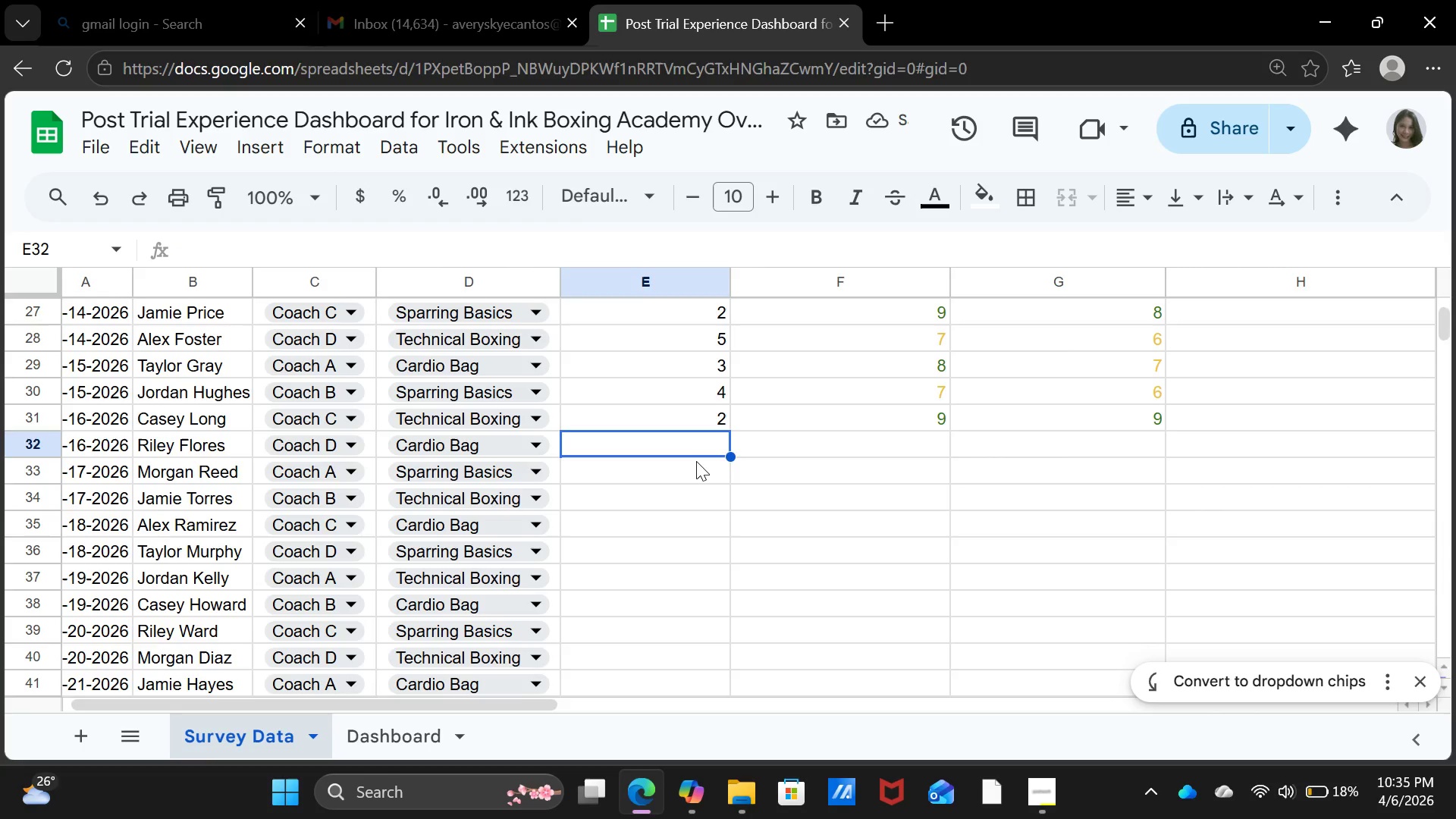 
key(ArrowLeft)
 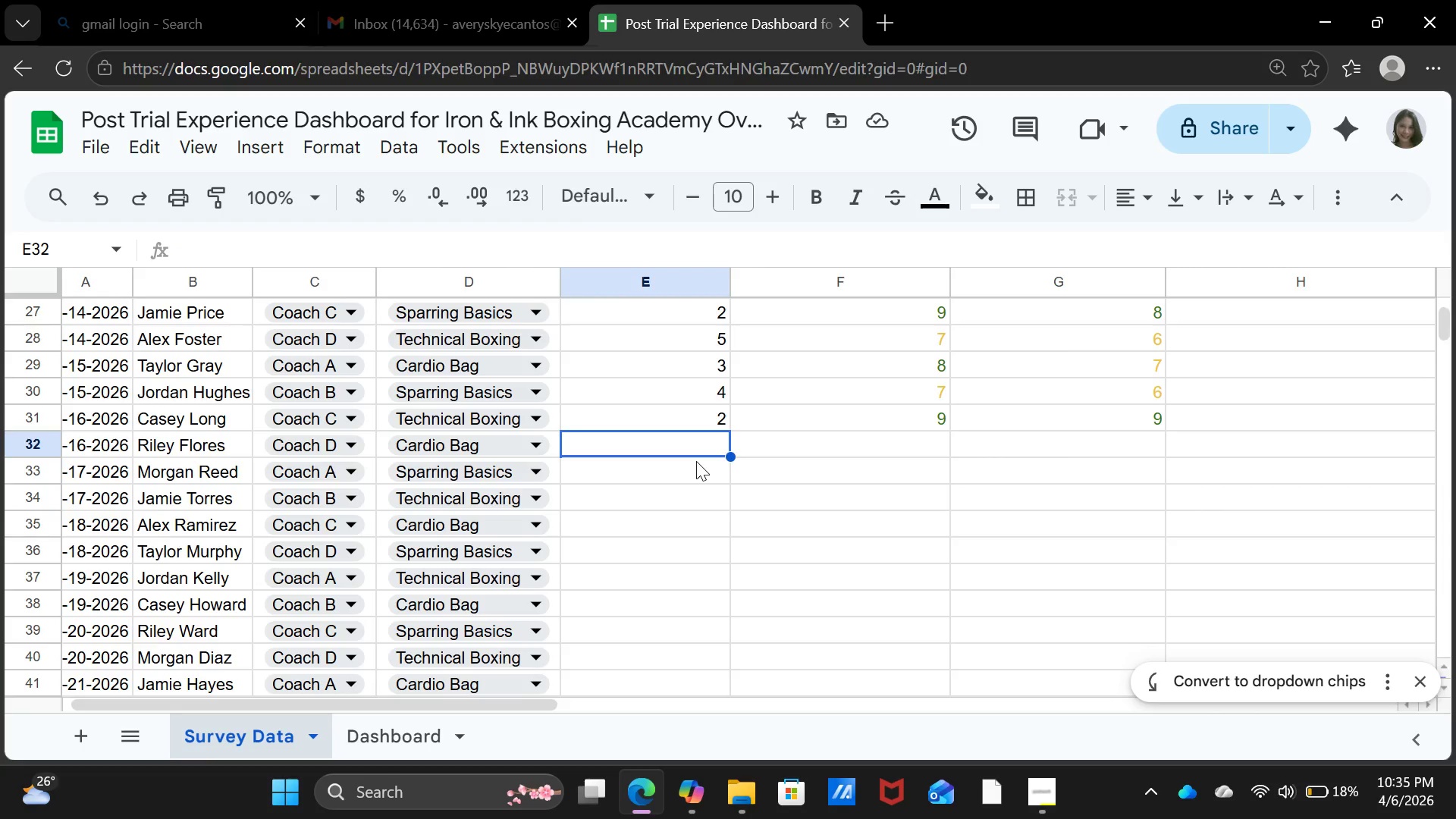 
key(5)
 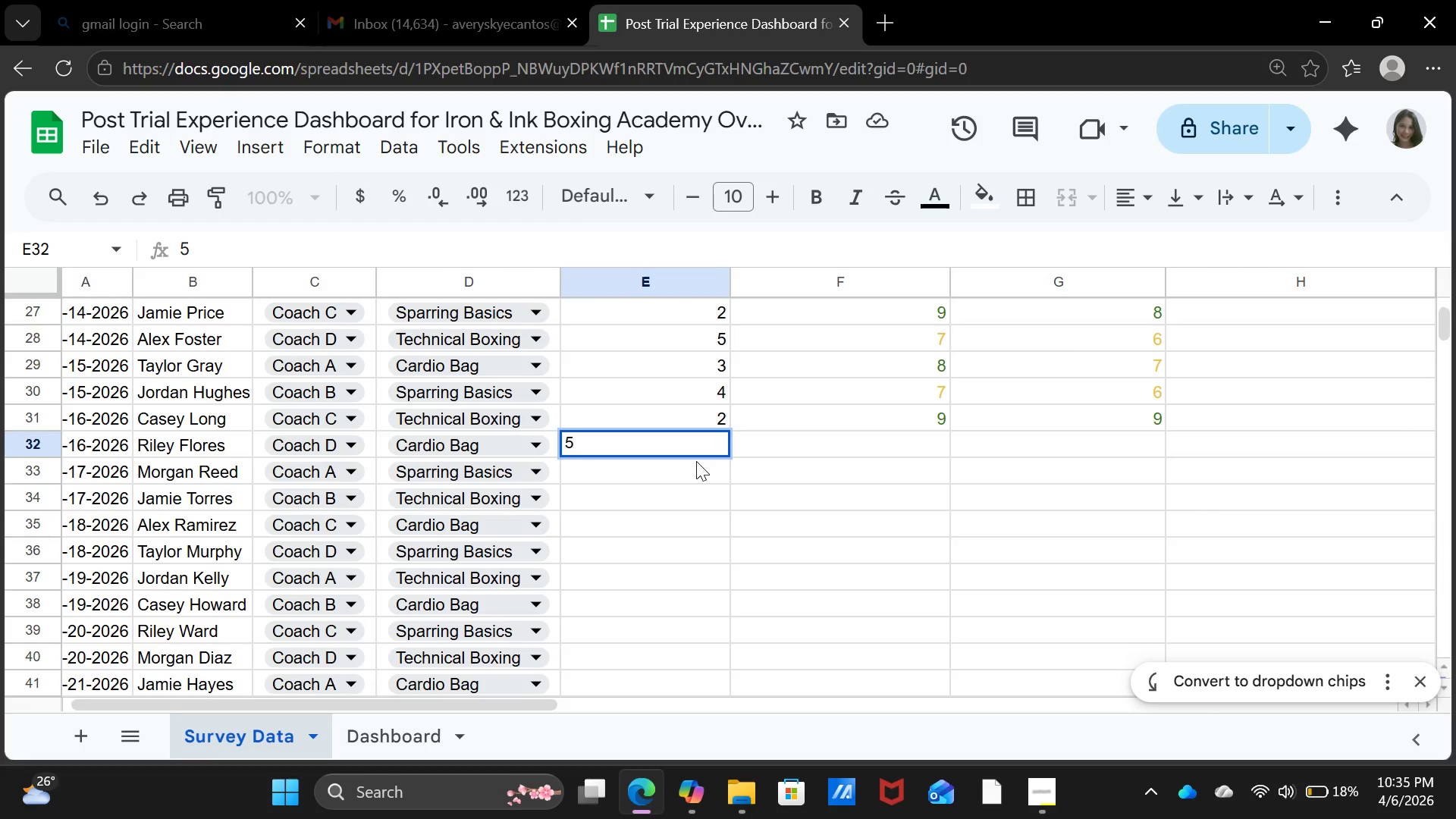 
key(ArrowRight)
 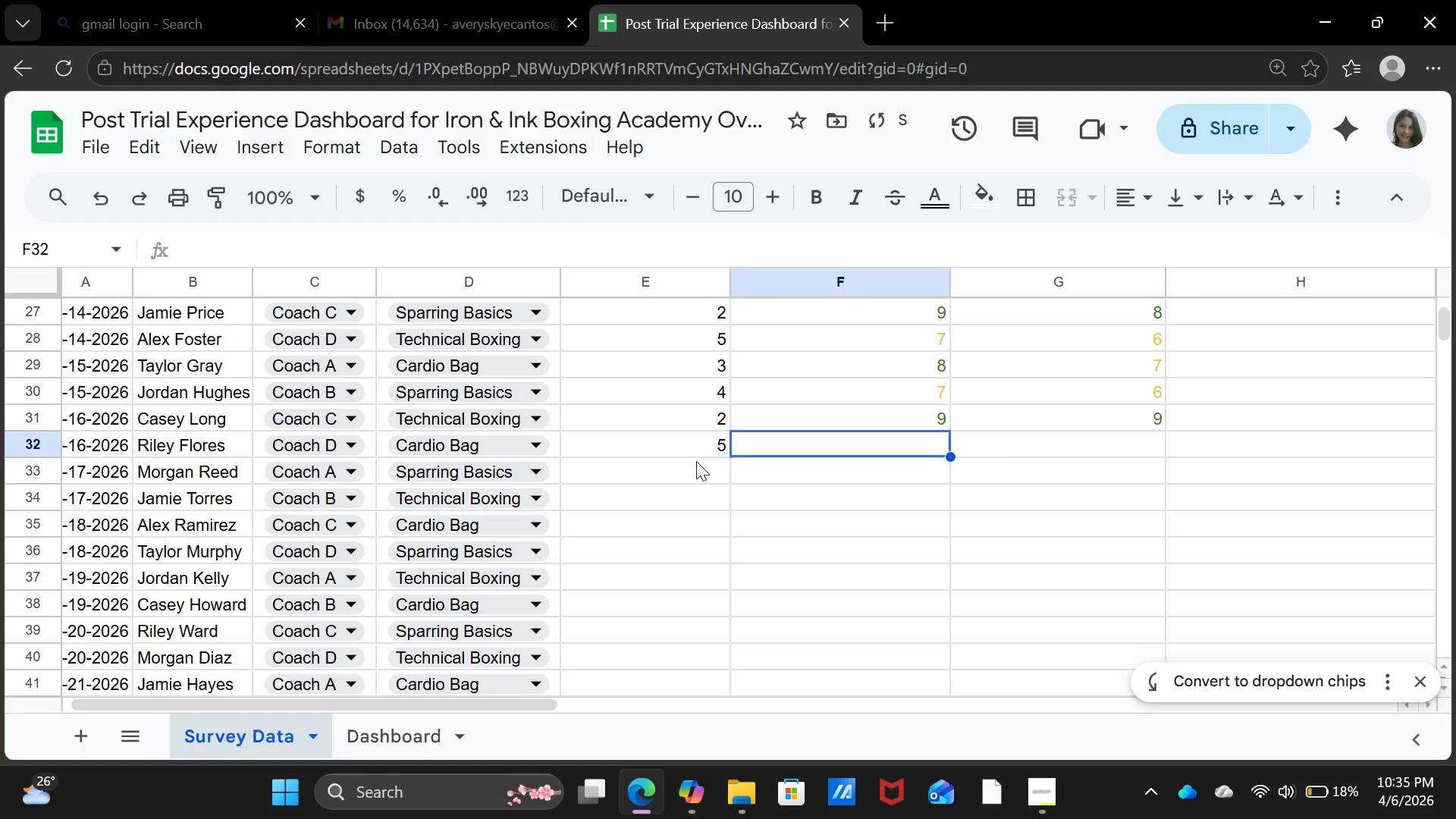 
key(6)
 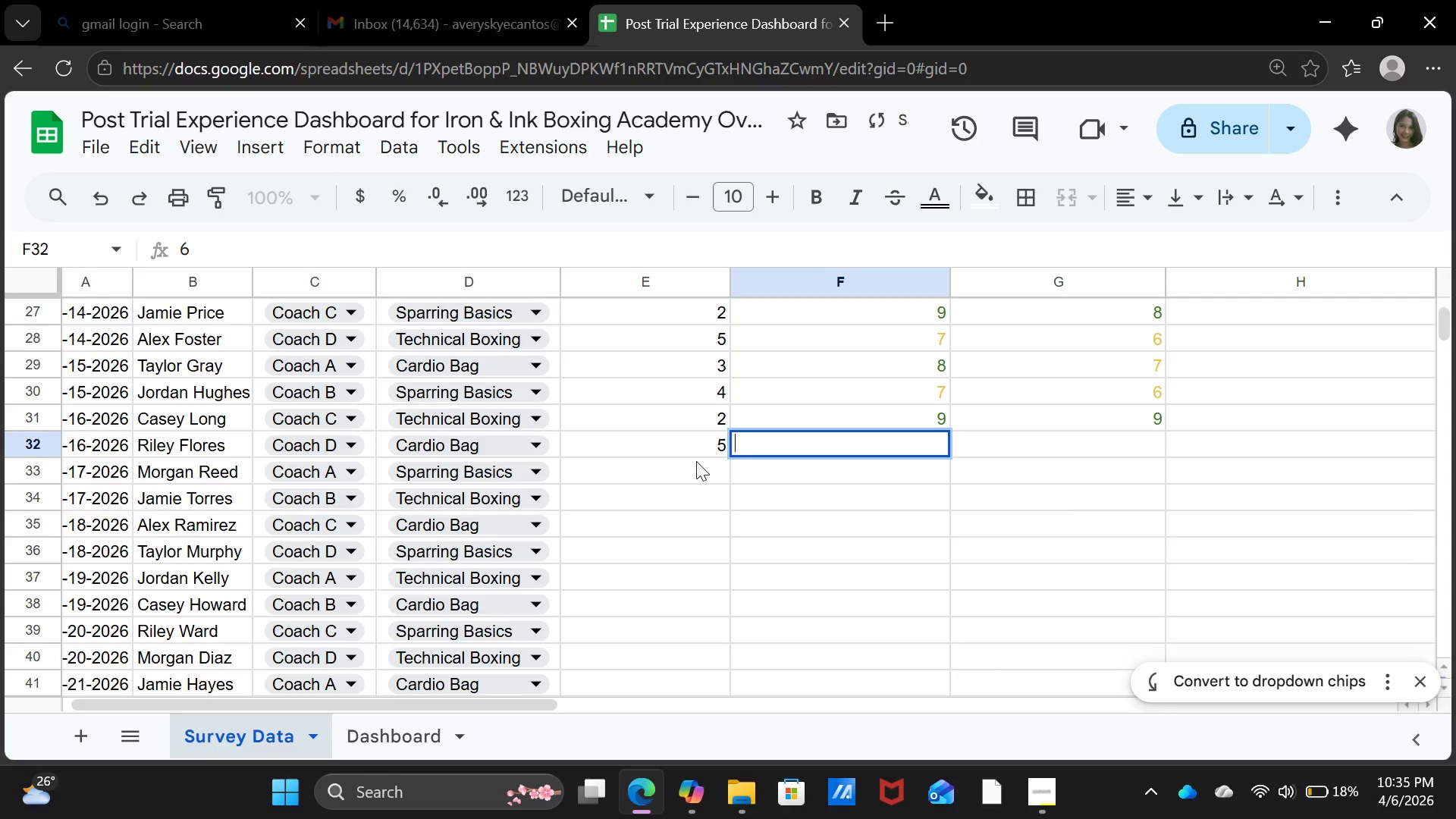 
key(Backspace)
 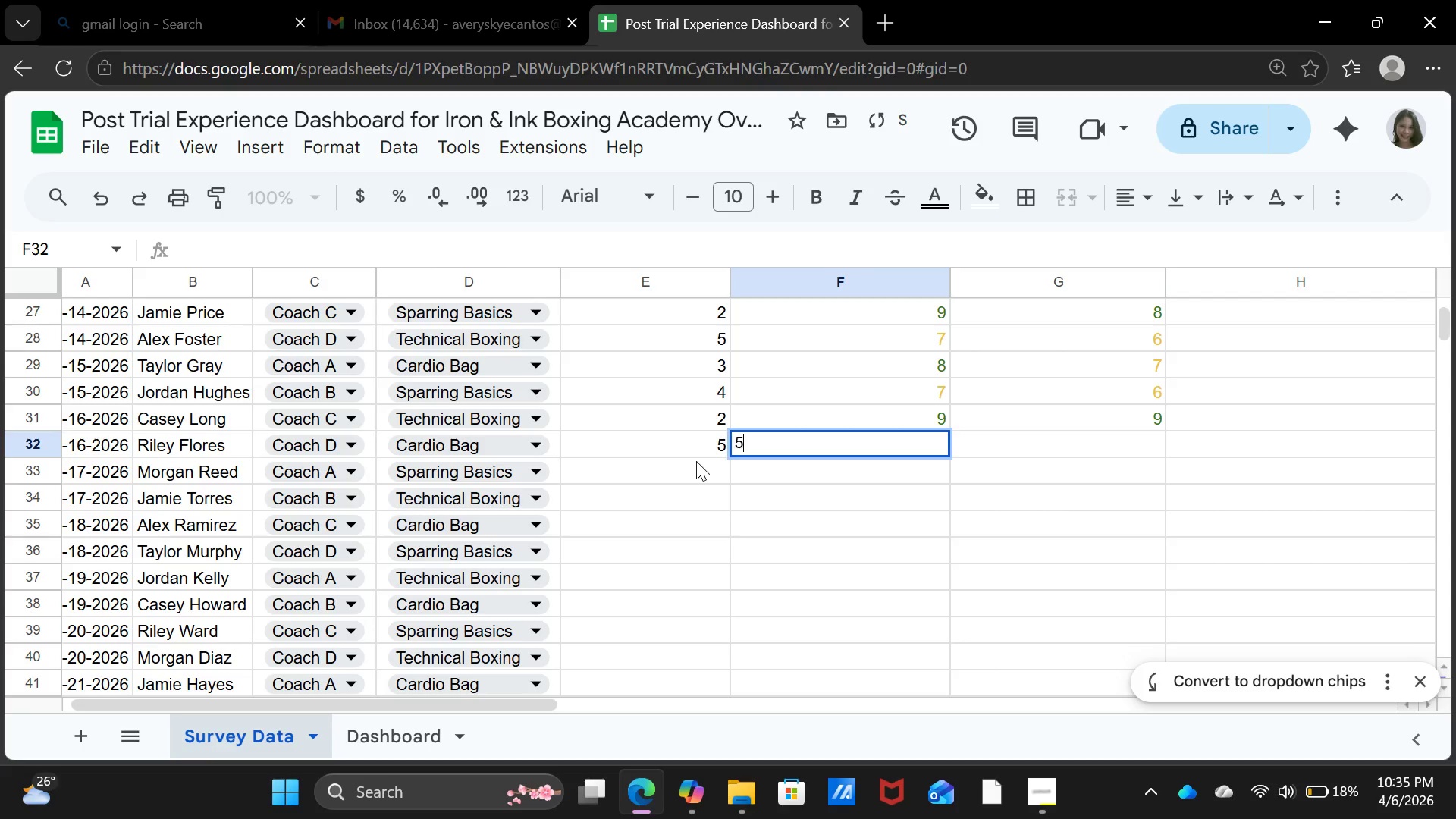 
key(5)
 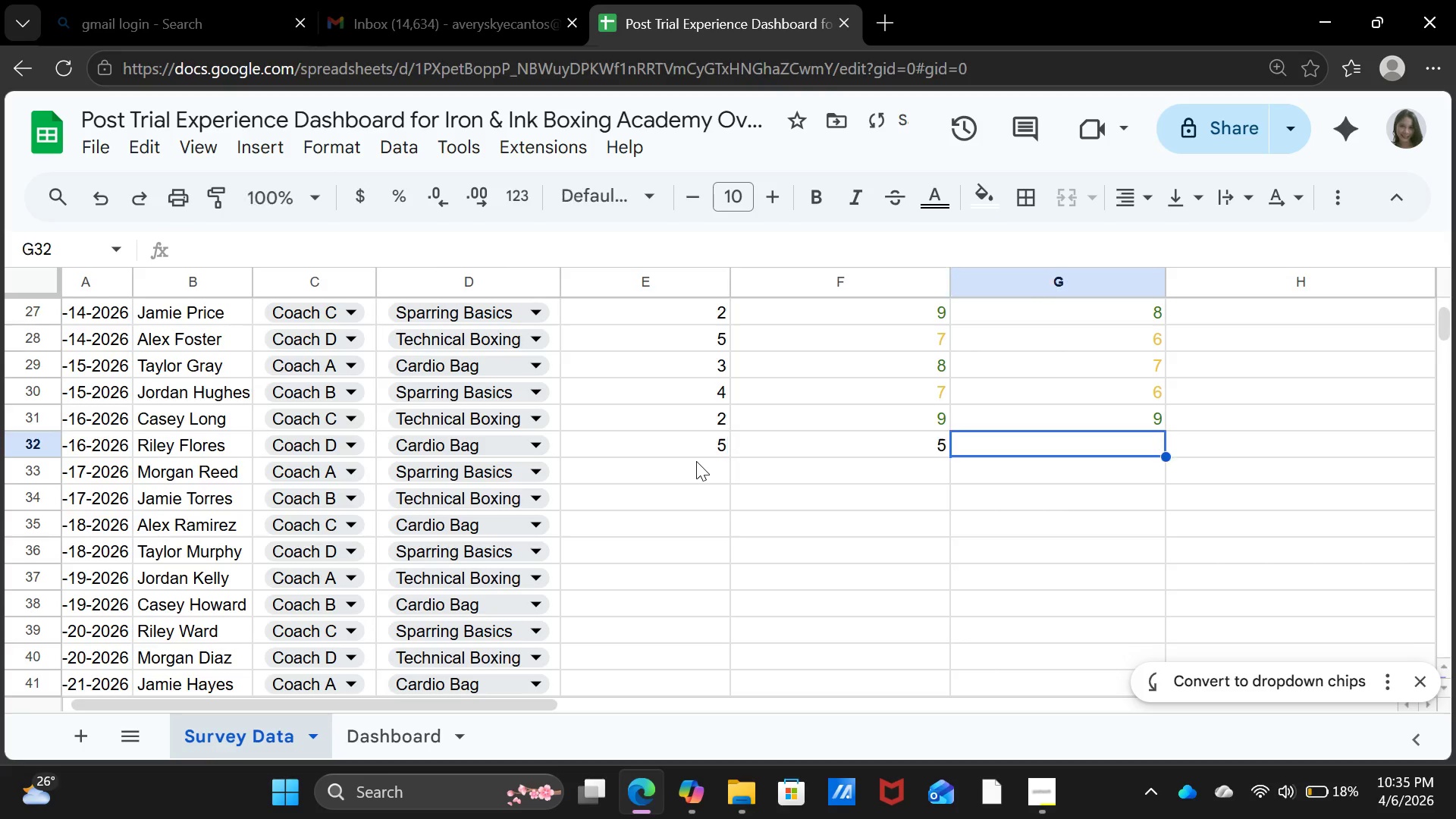 
key(ArrowRight)
 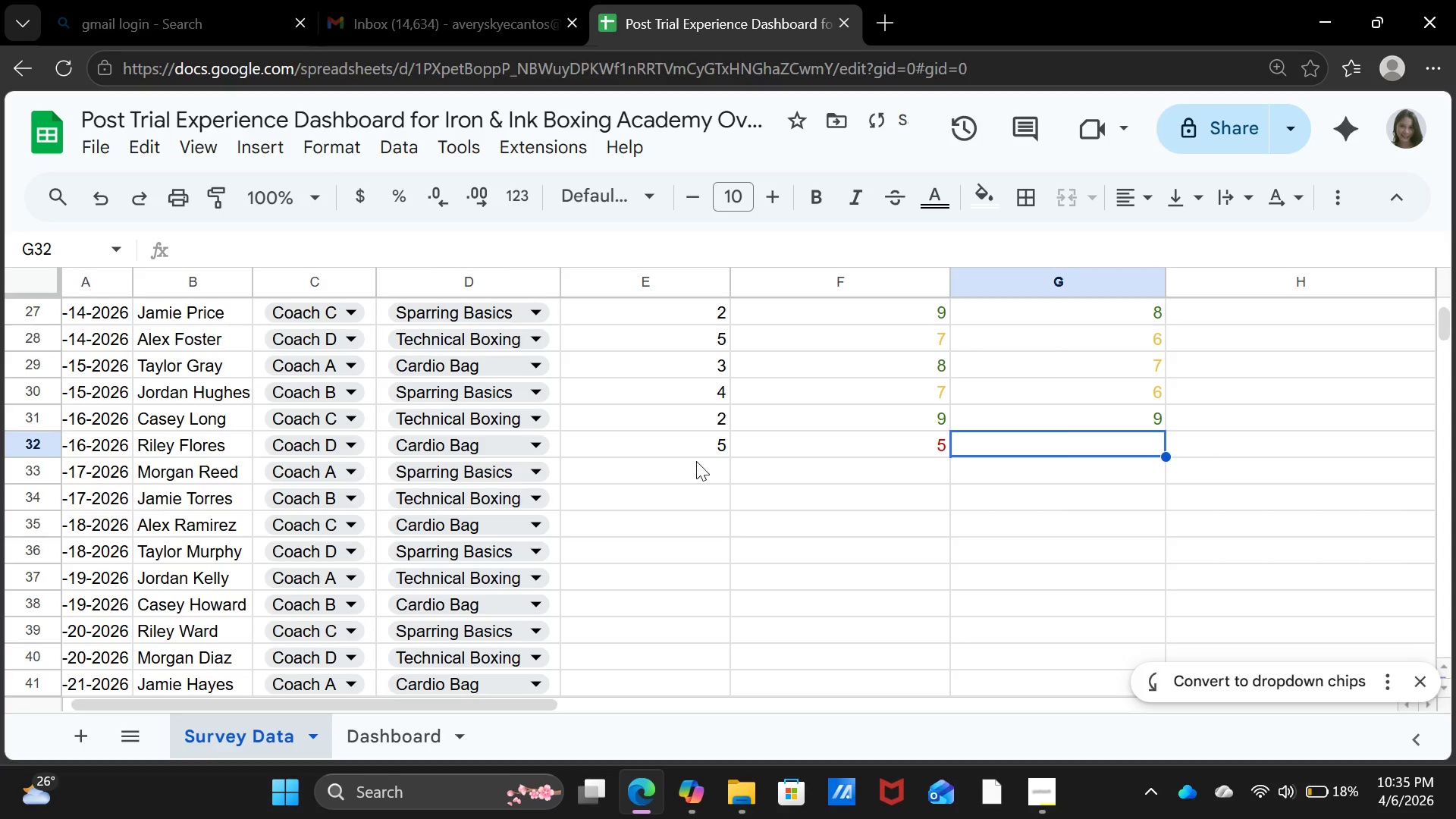 
key(6)
 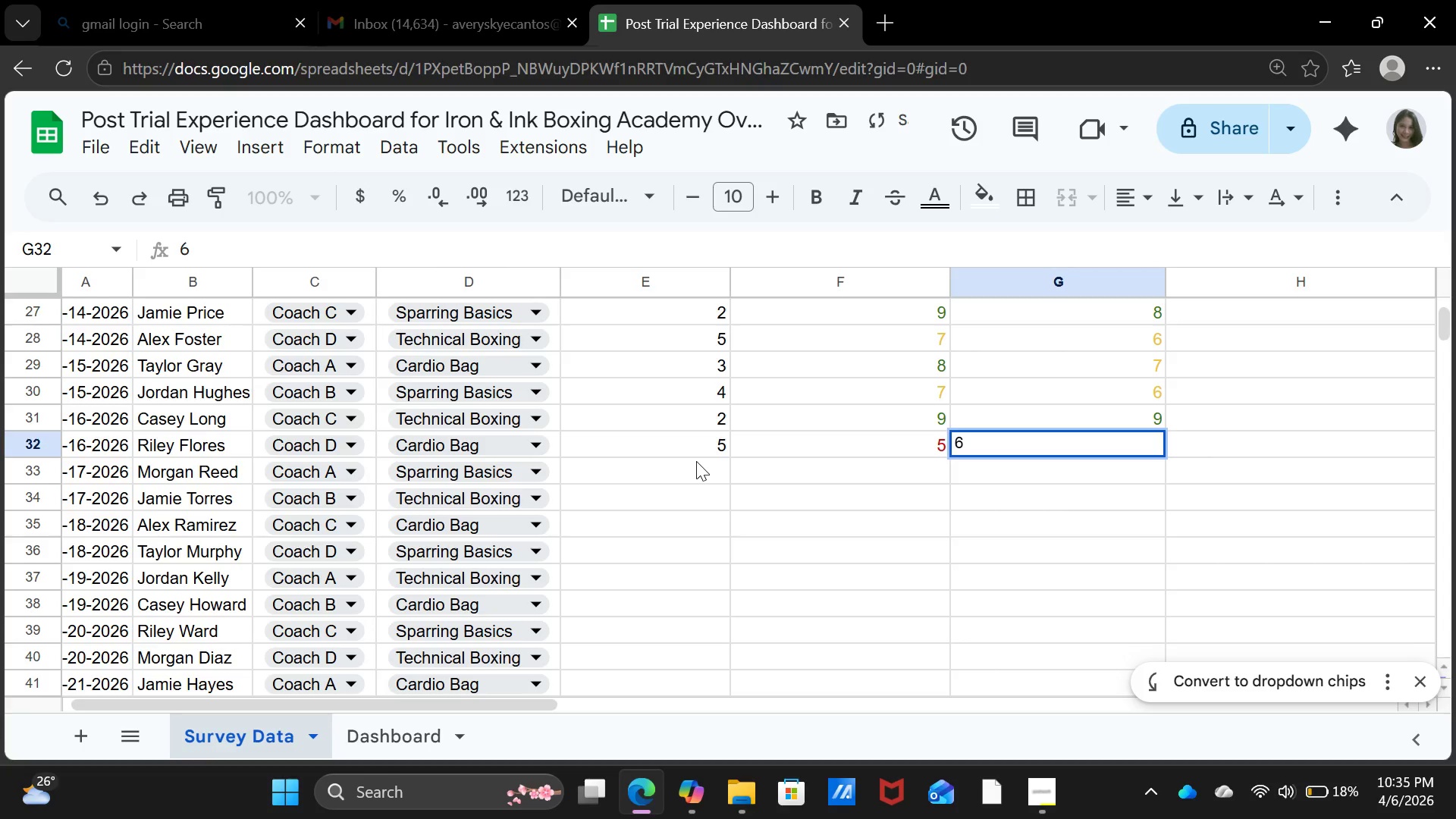 
key(ArrowDown)
 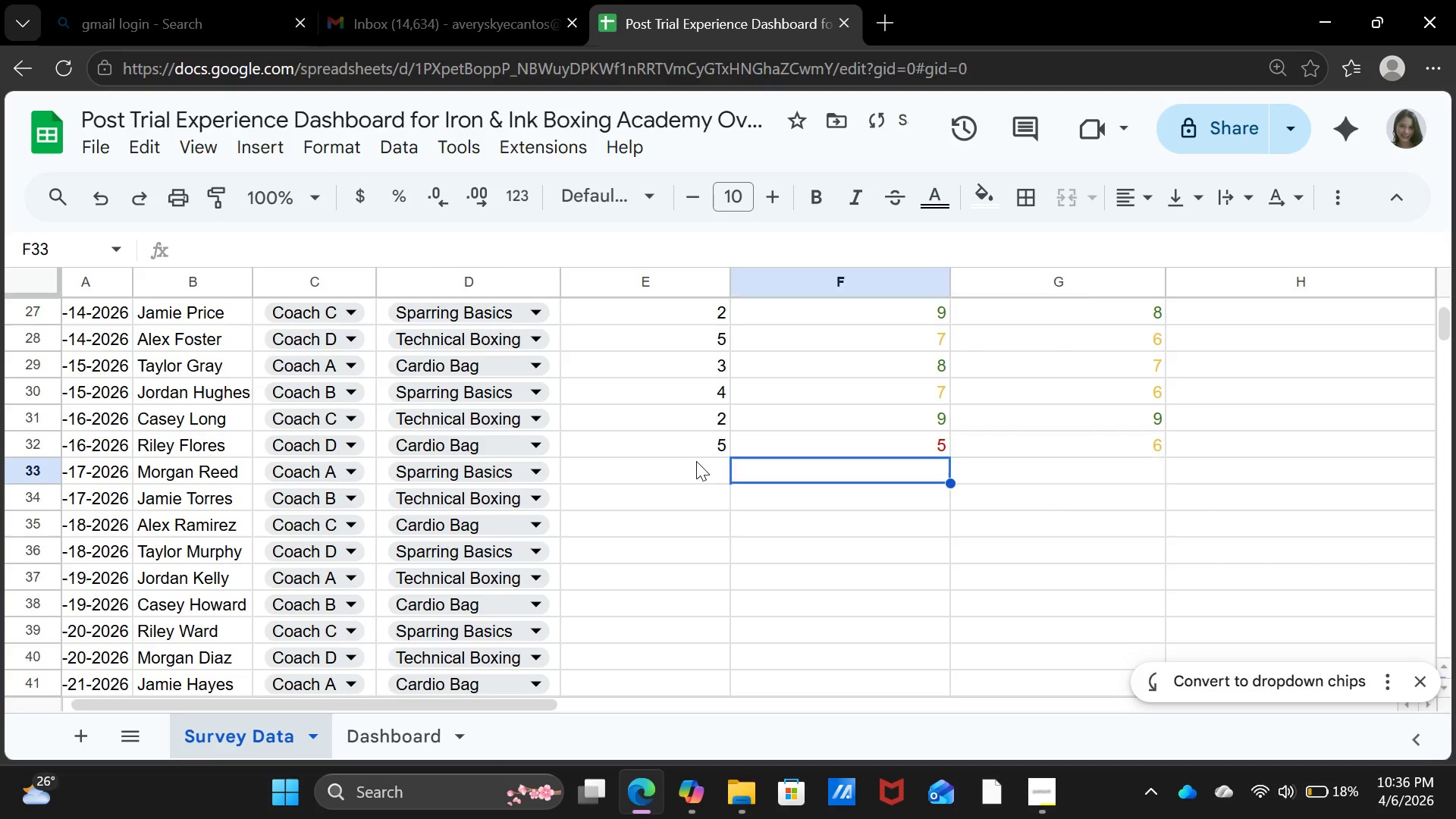 
key(ArrowLeft)
 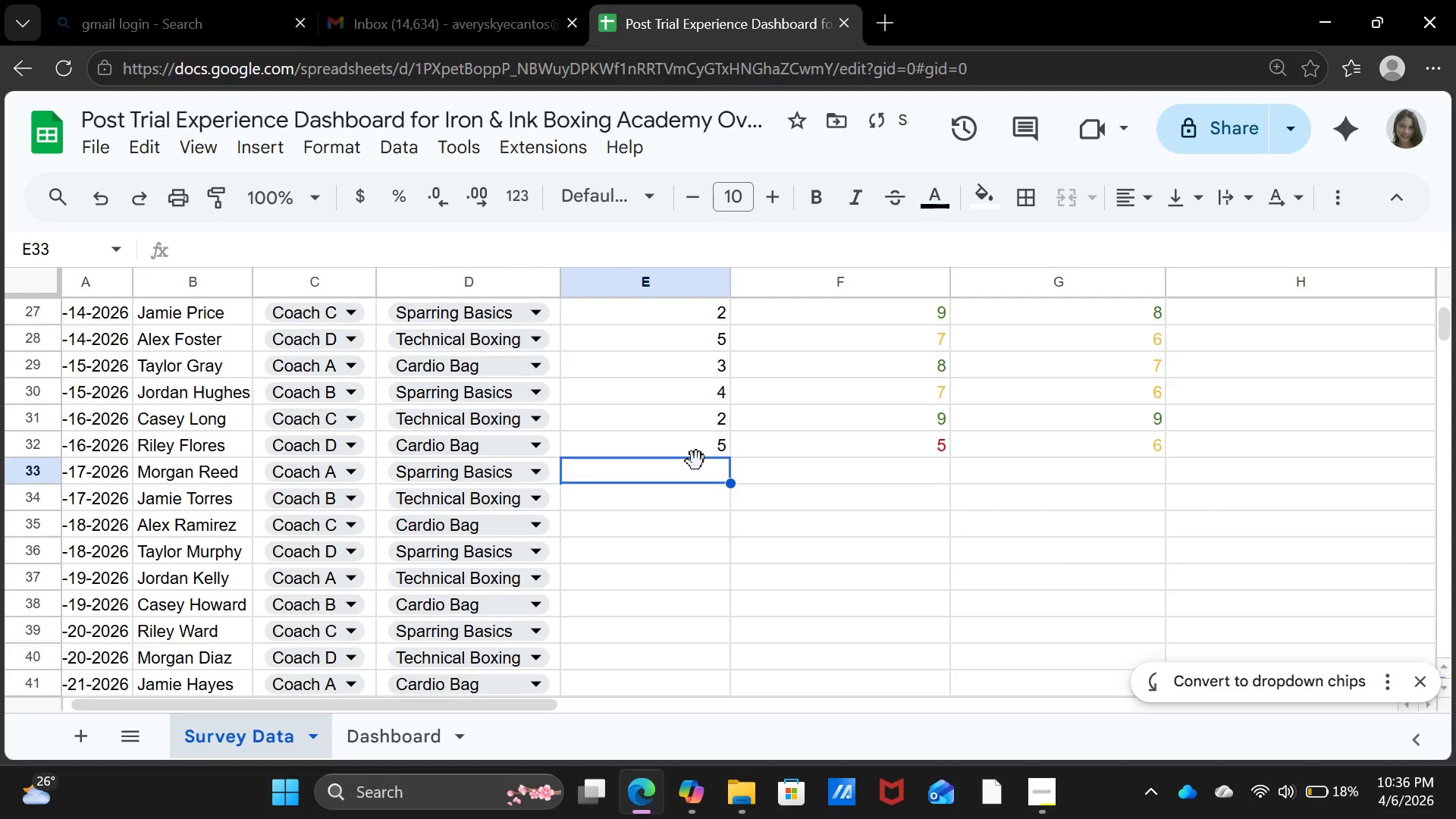 
key(ArrowLeft)
 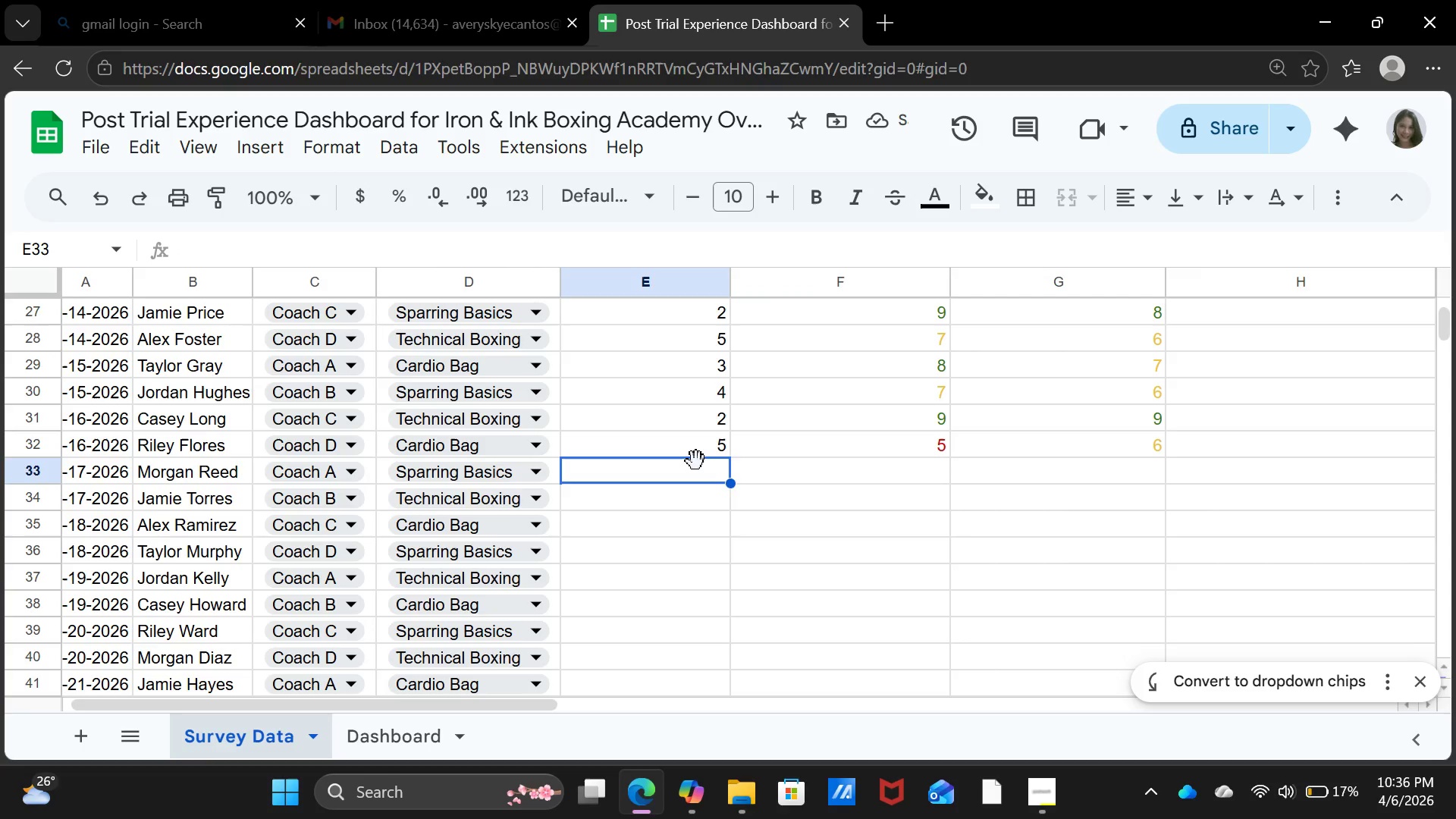 
key(3)
 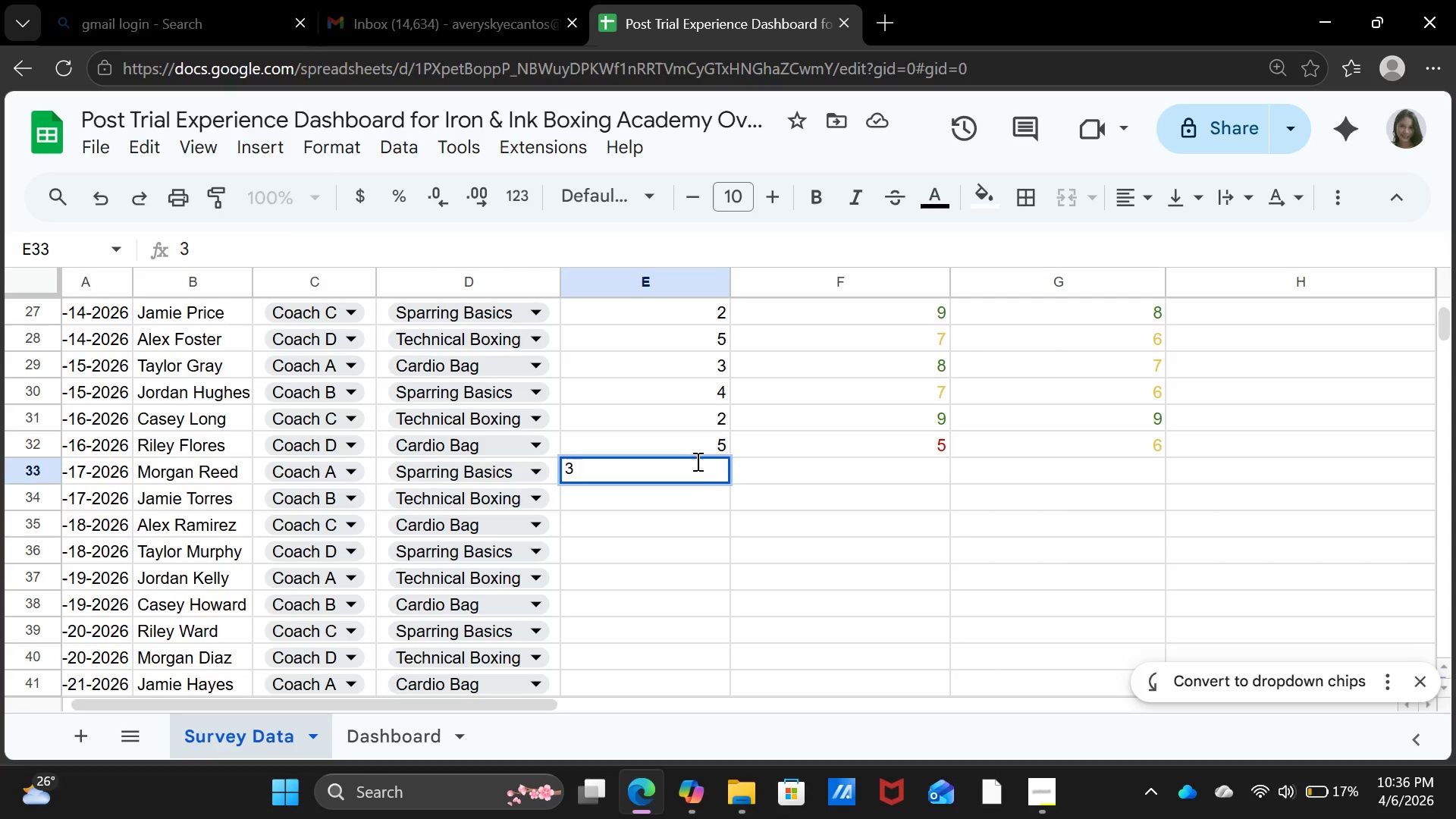 
key(ArrowRight)
 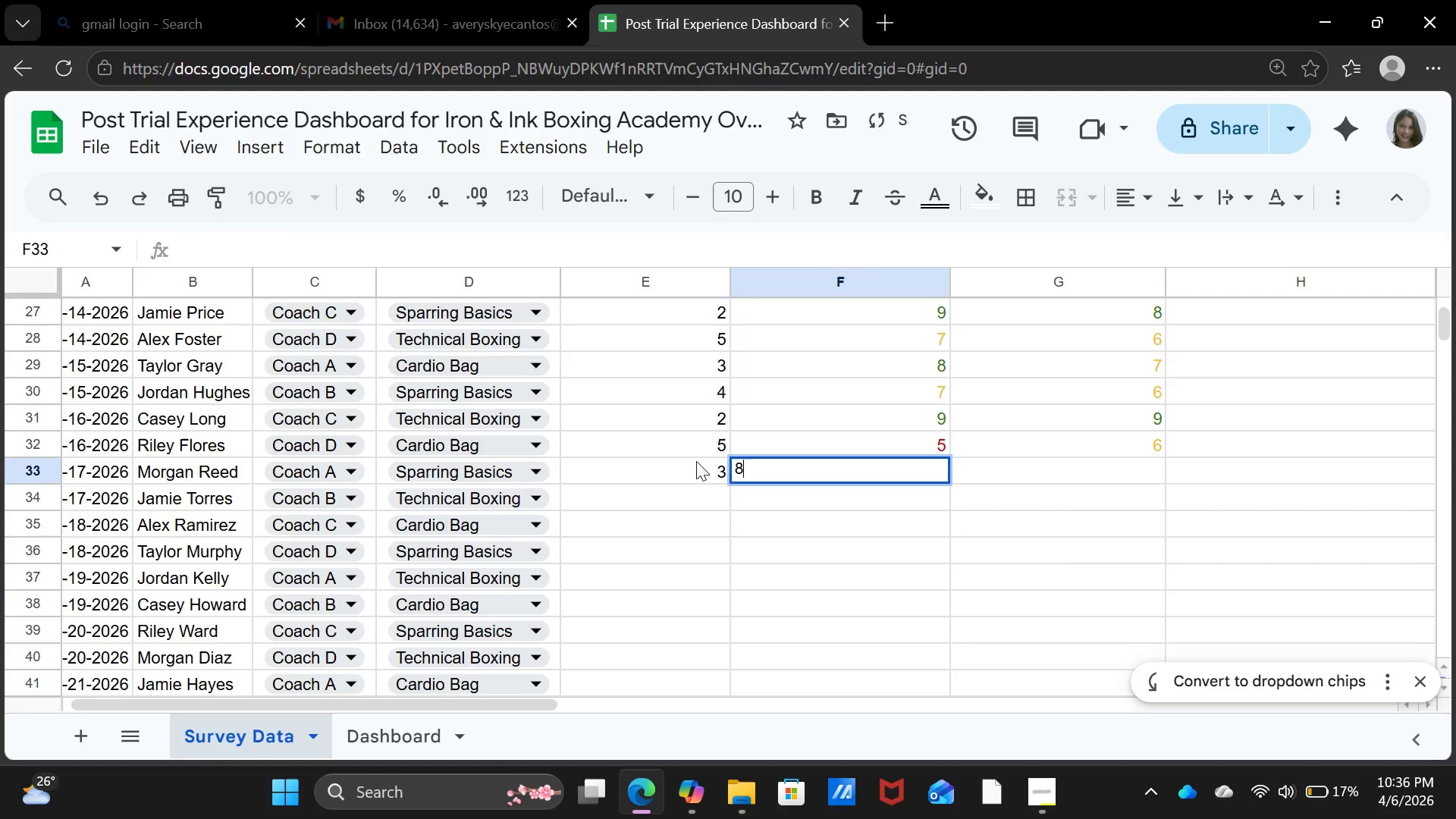 
key(8)
 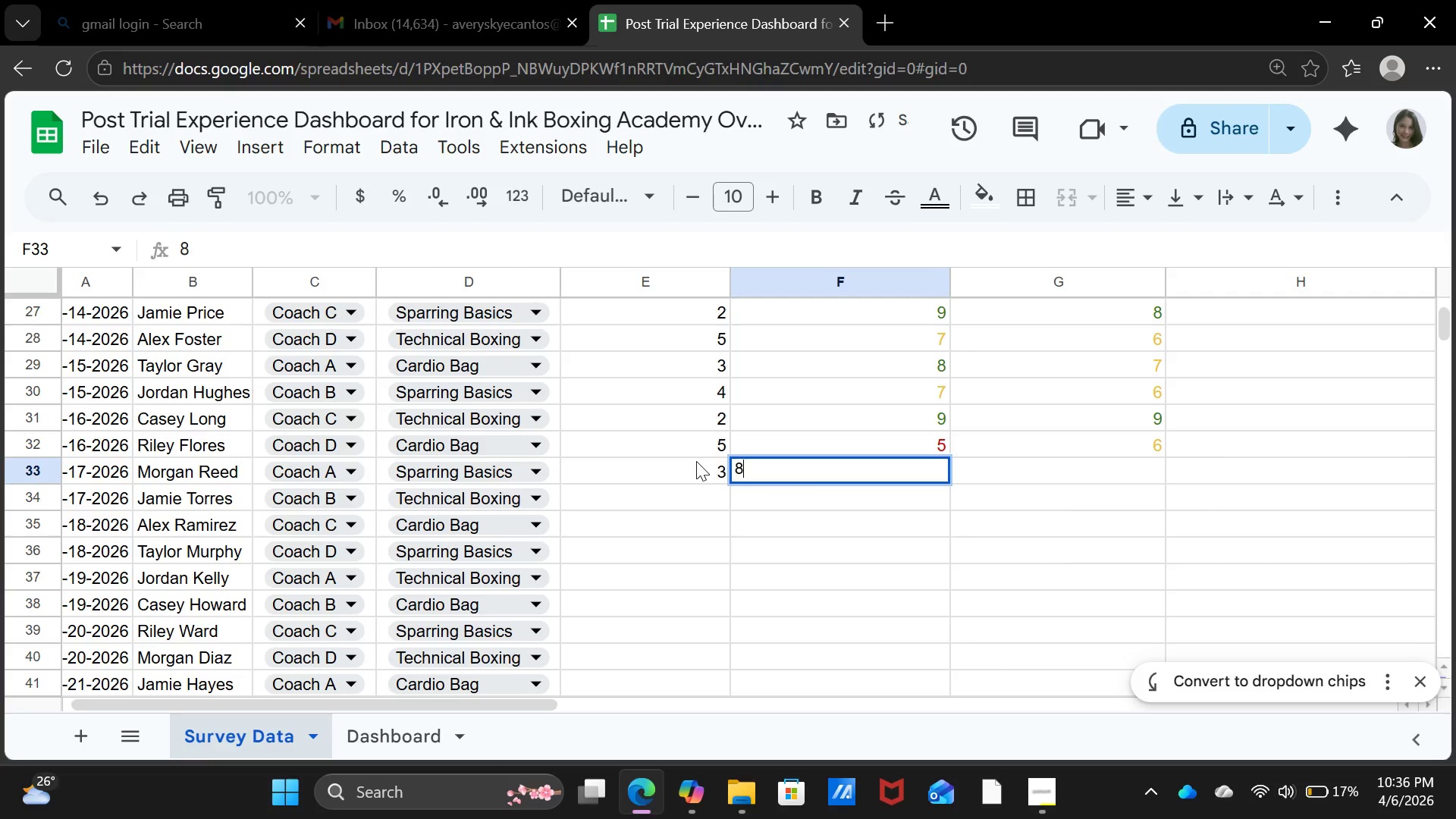 
key(ArrowRight)
 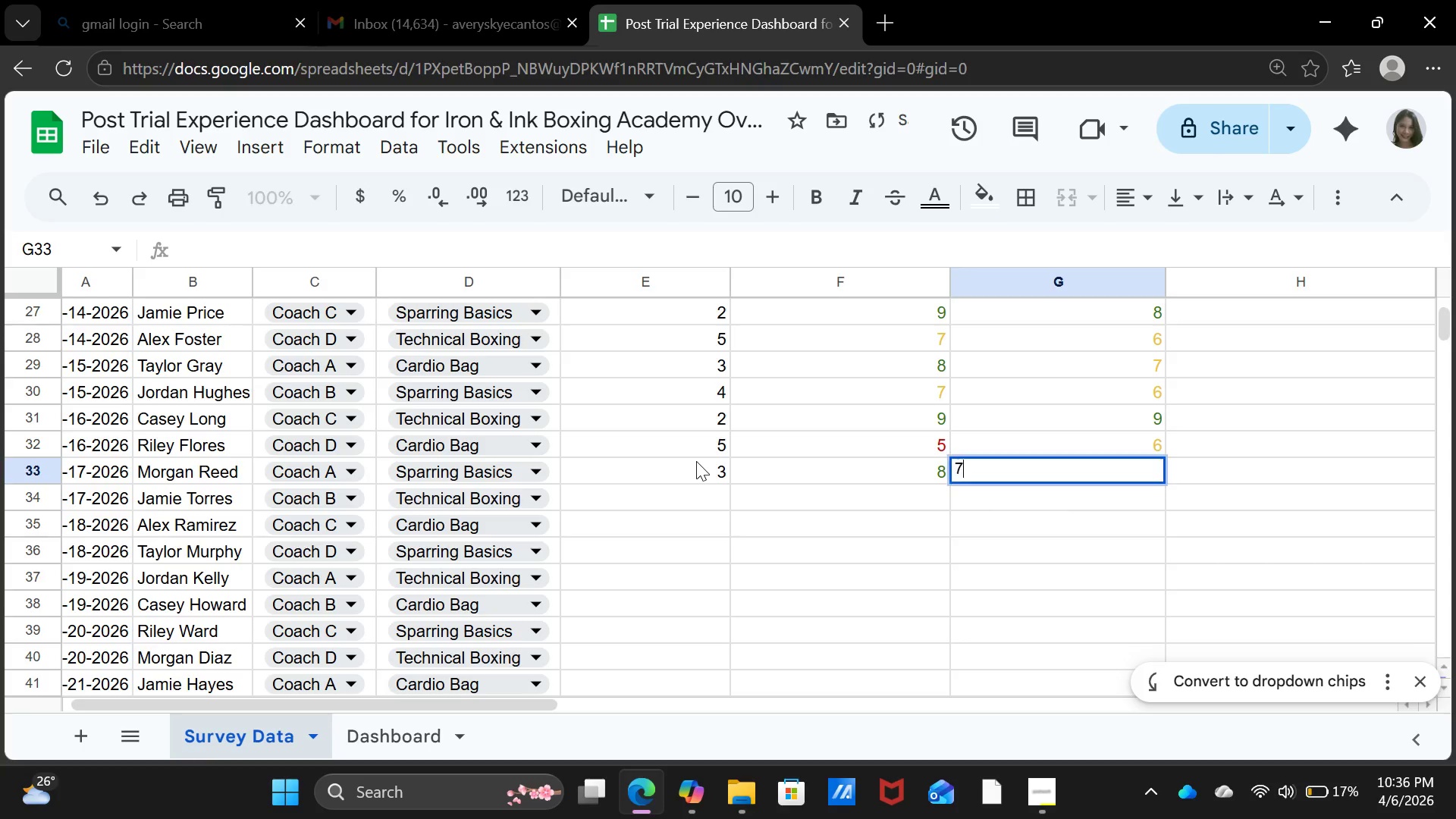 
key(7)
 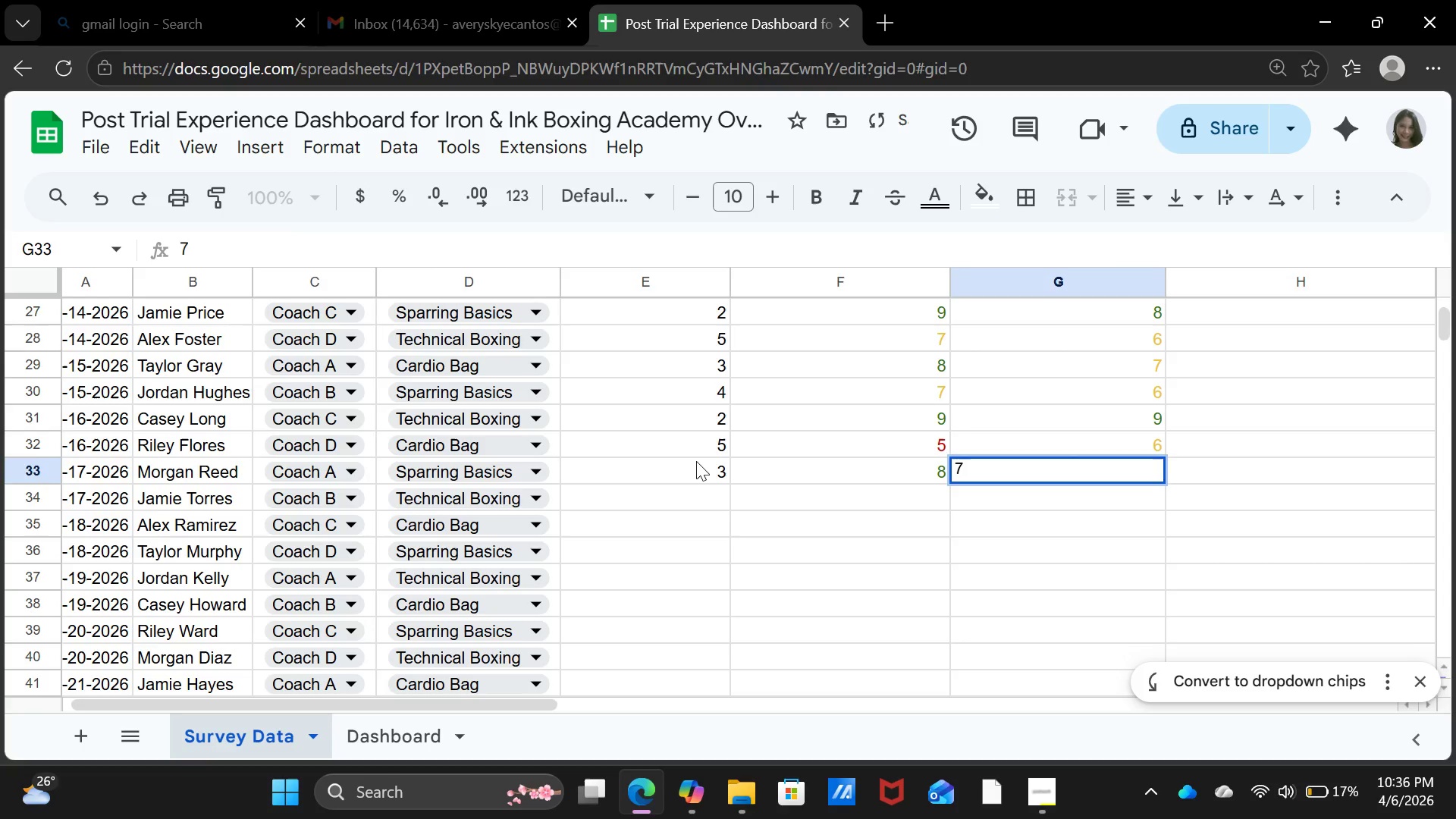 
key(ArrowDown)
 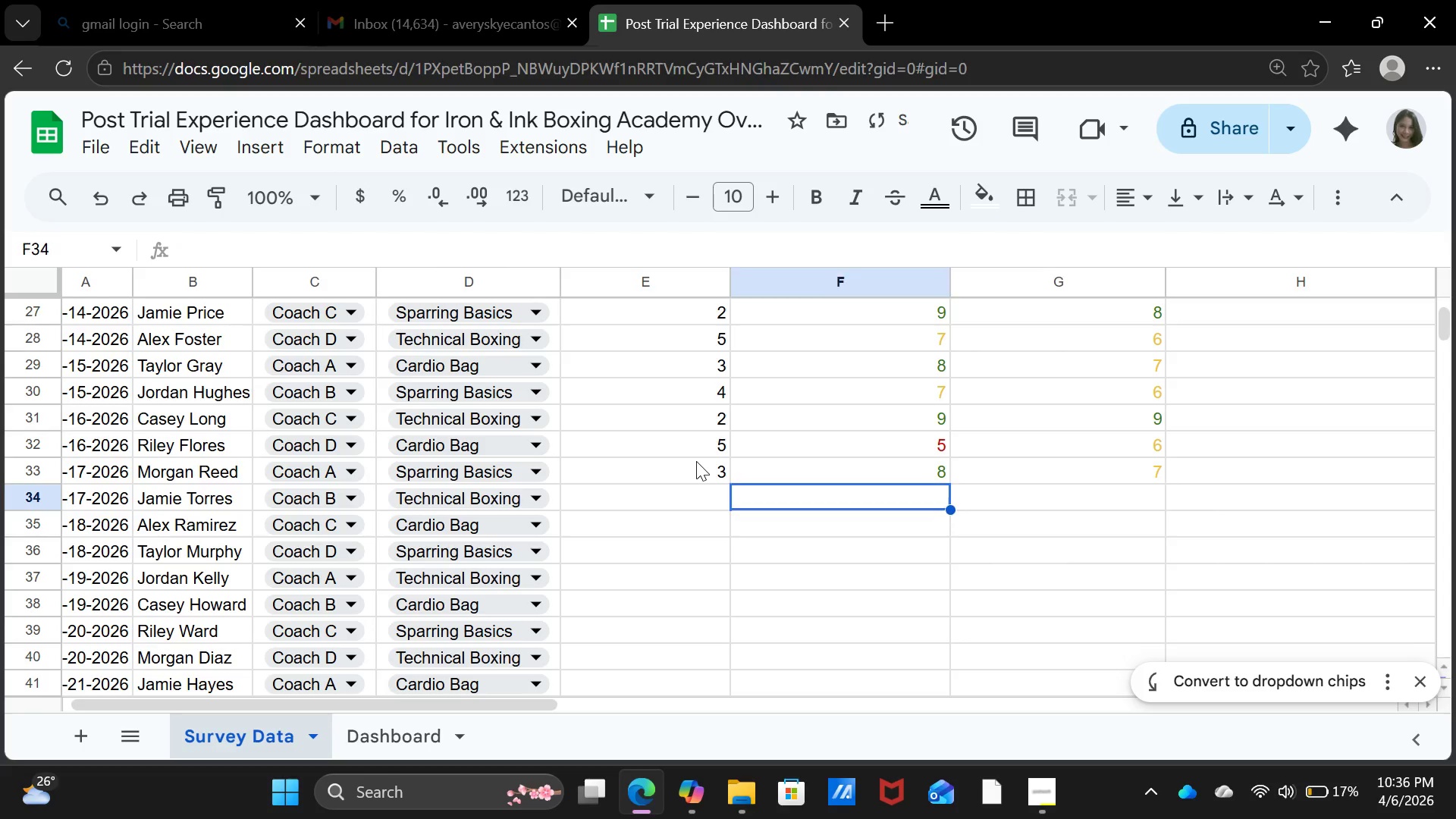 
key(ArrowLeft)
 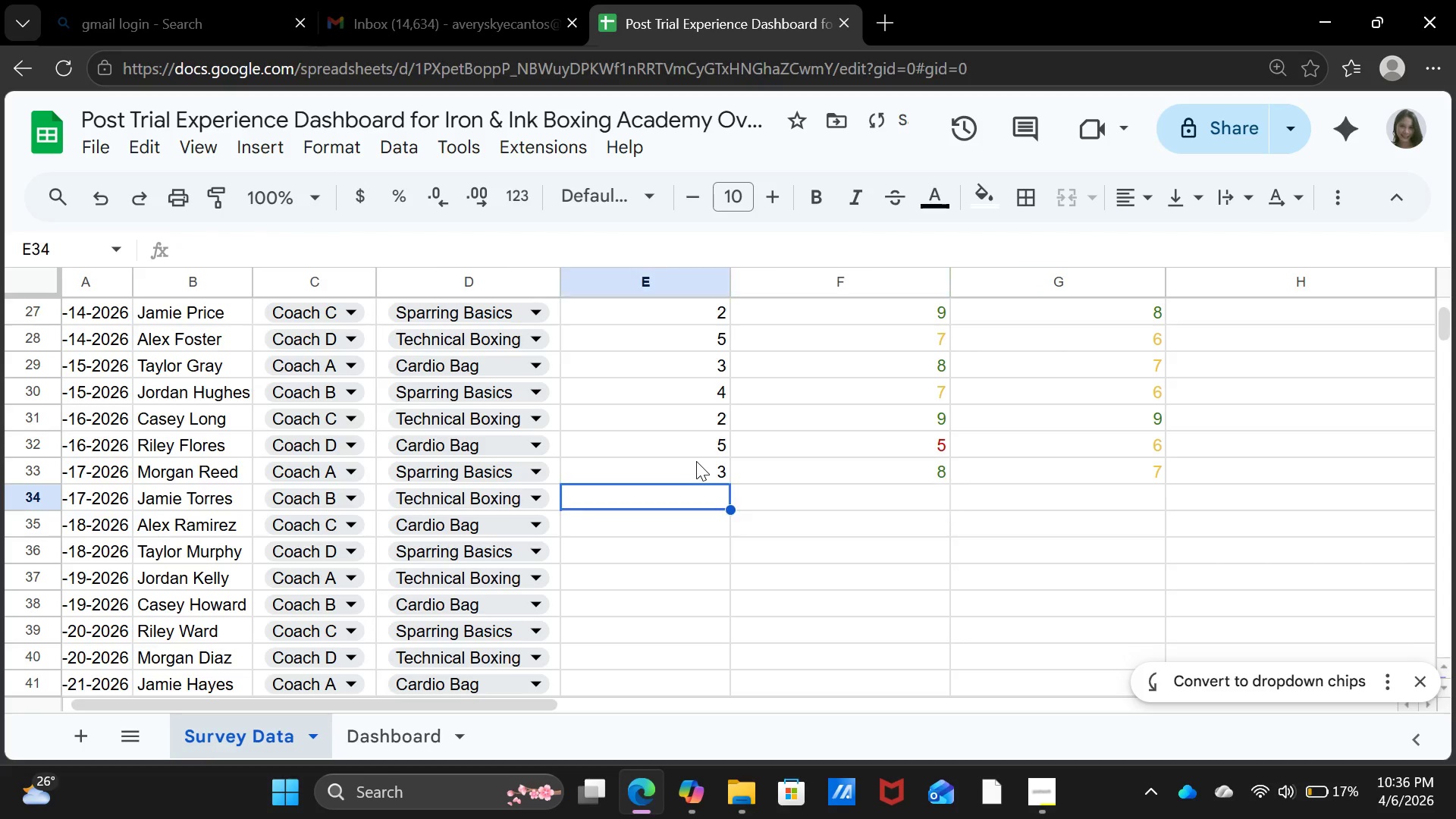 
key(ArrowLeft)
 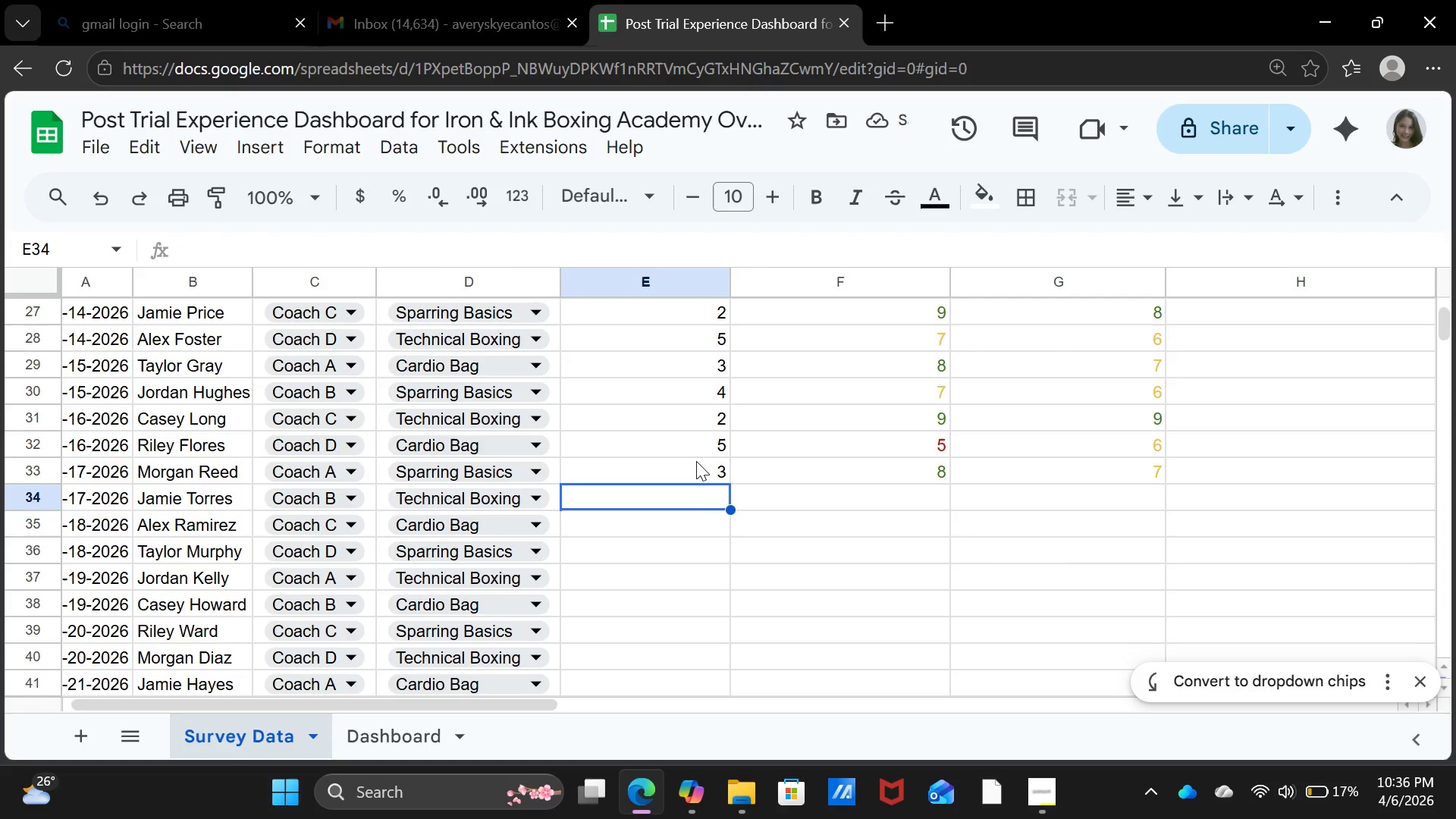 
key(4)
 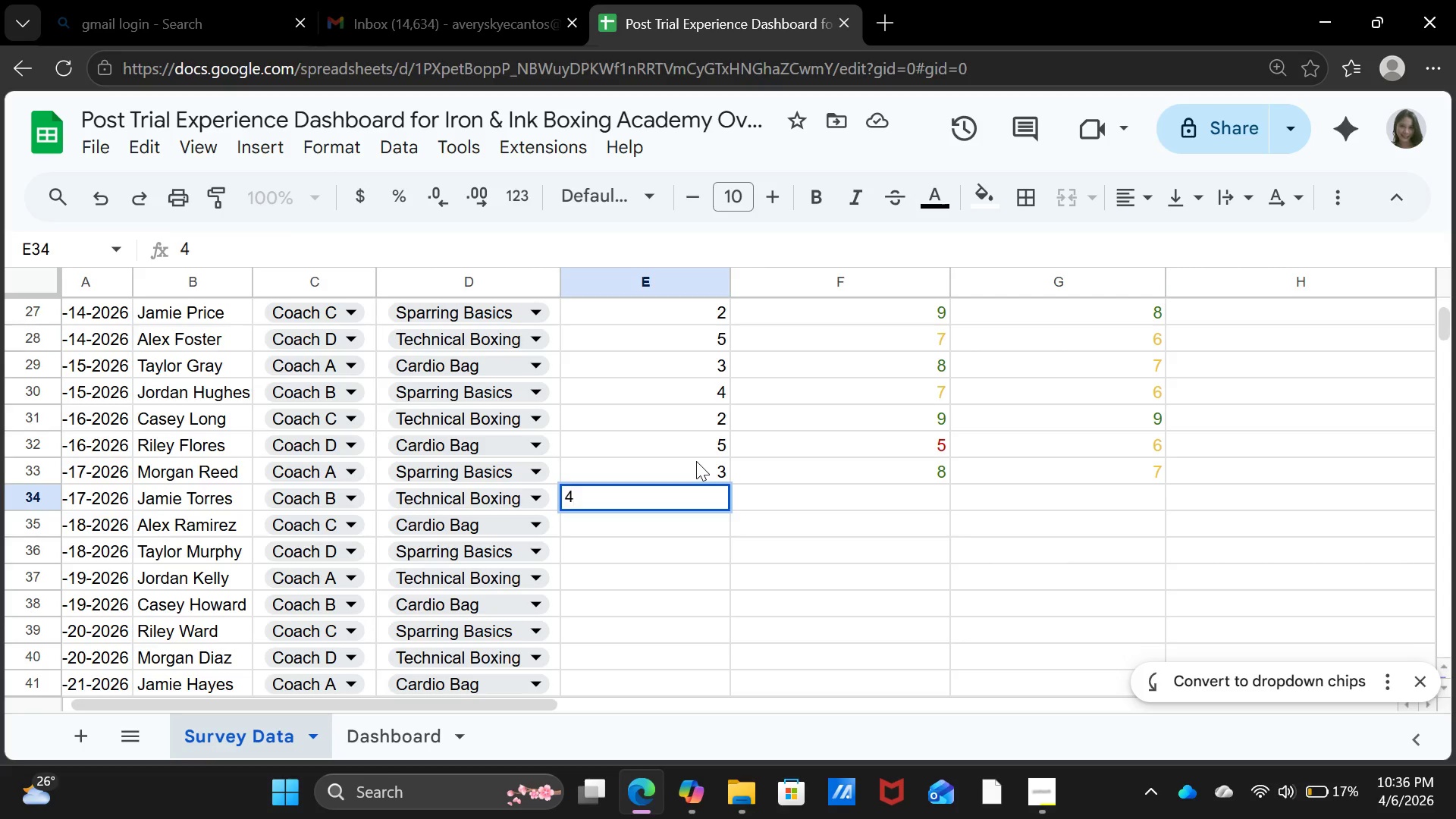 
key(ArrowRight)
 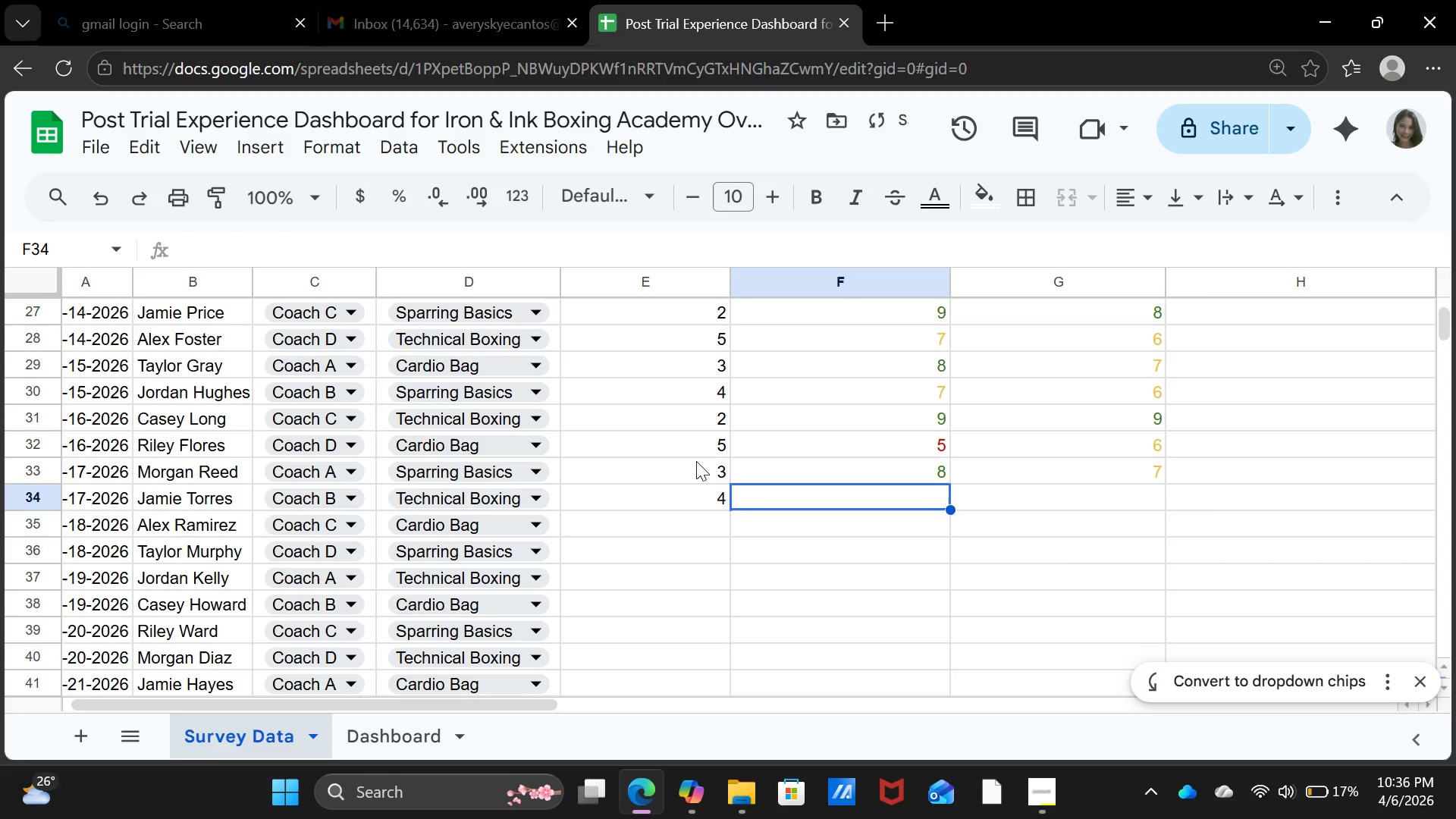 
key(6)
 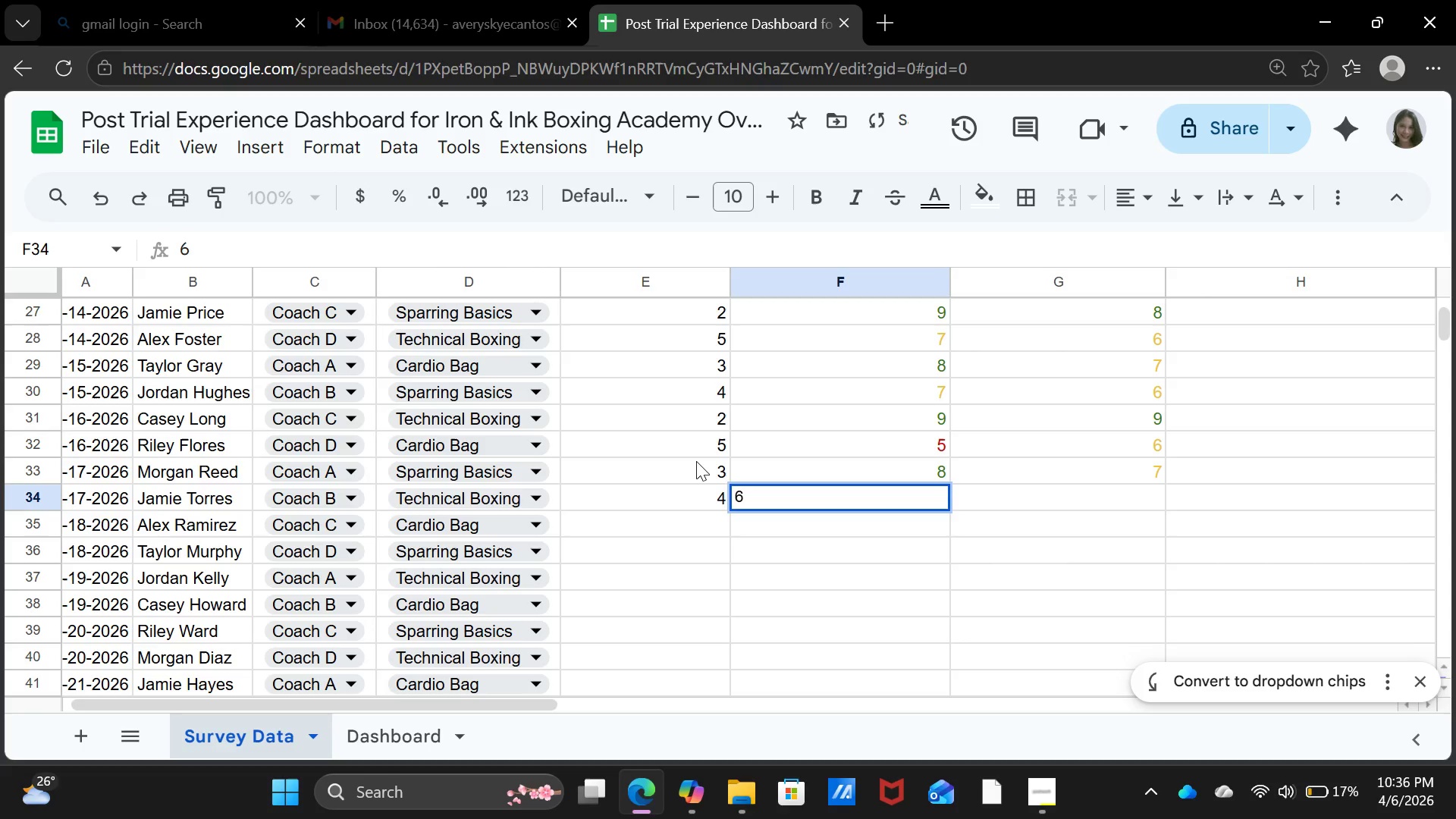 
key(ArrowRight)
 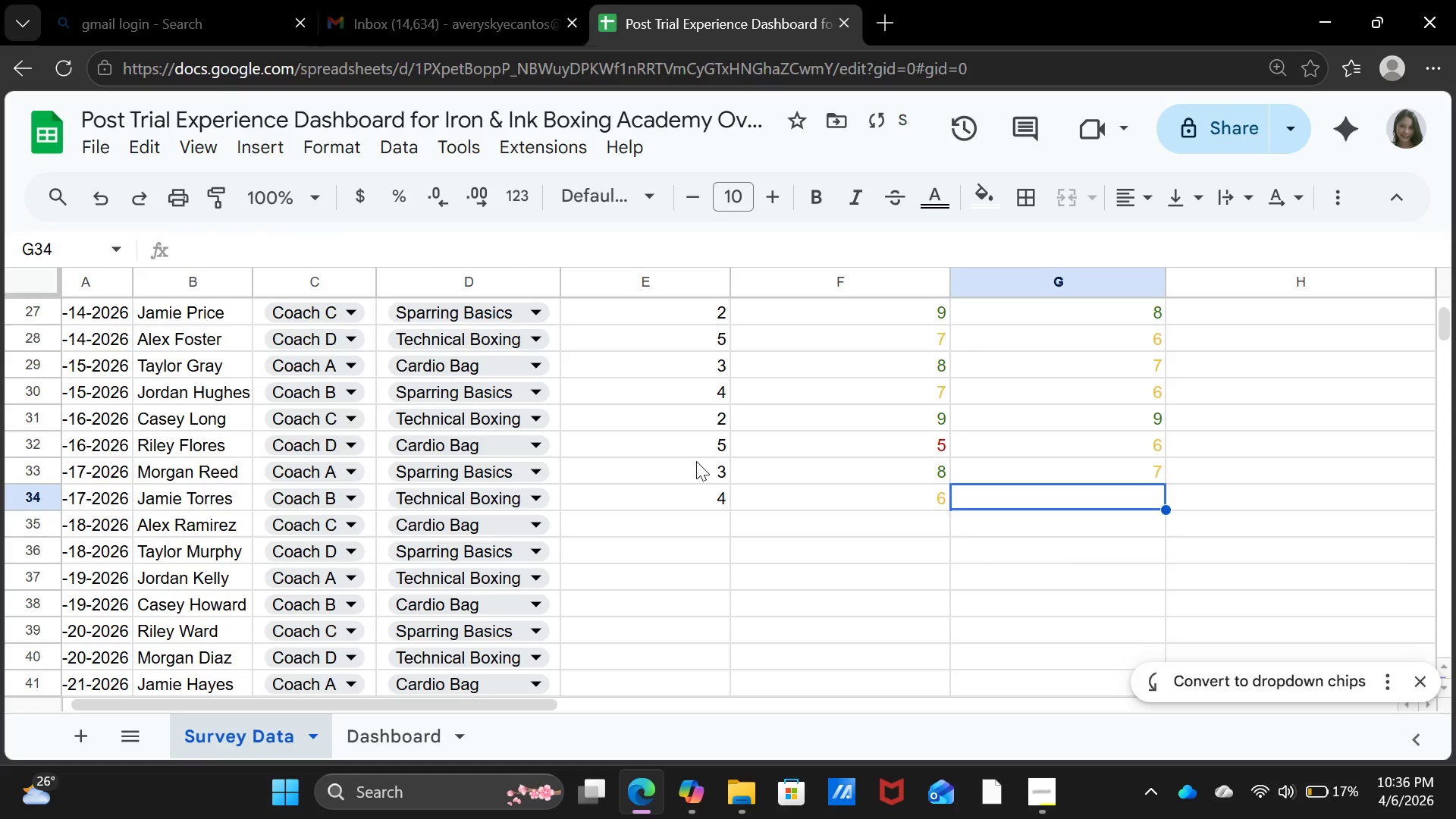 
key(6)
 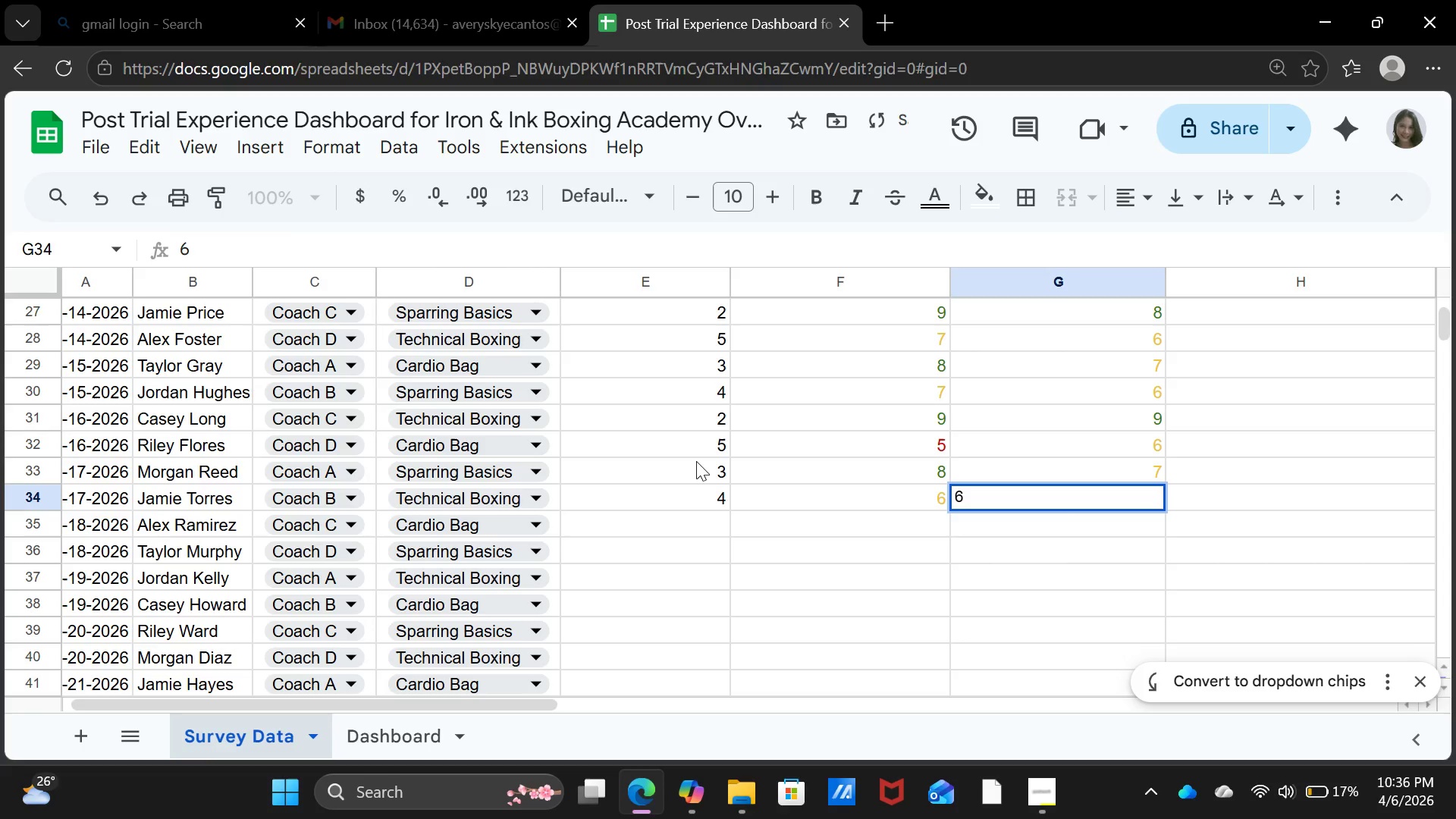 
key(ArrowLeft)
 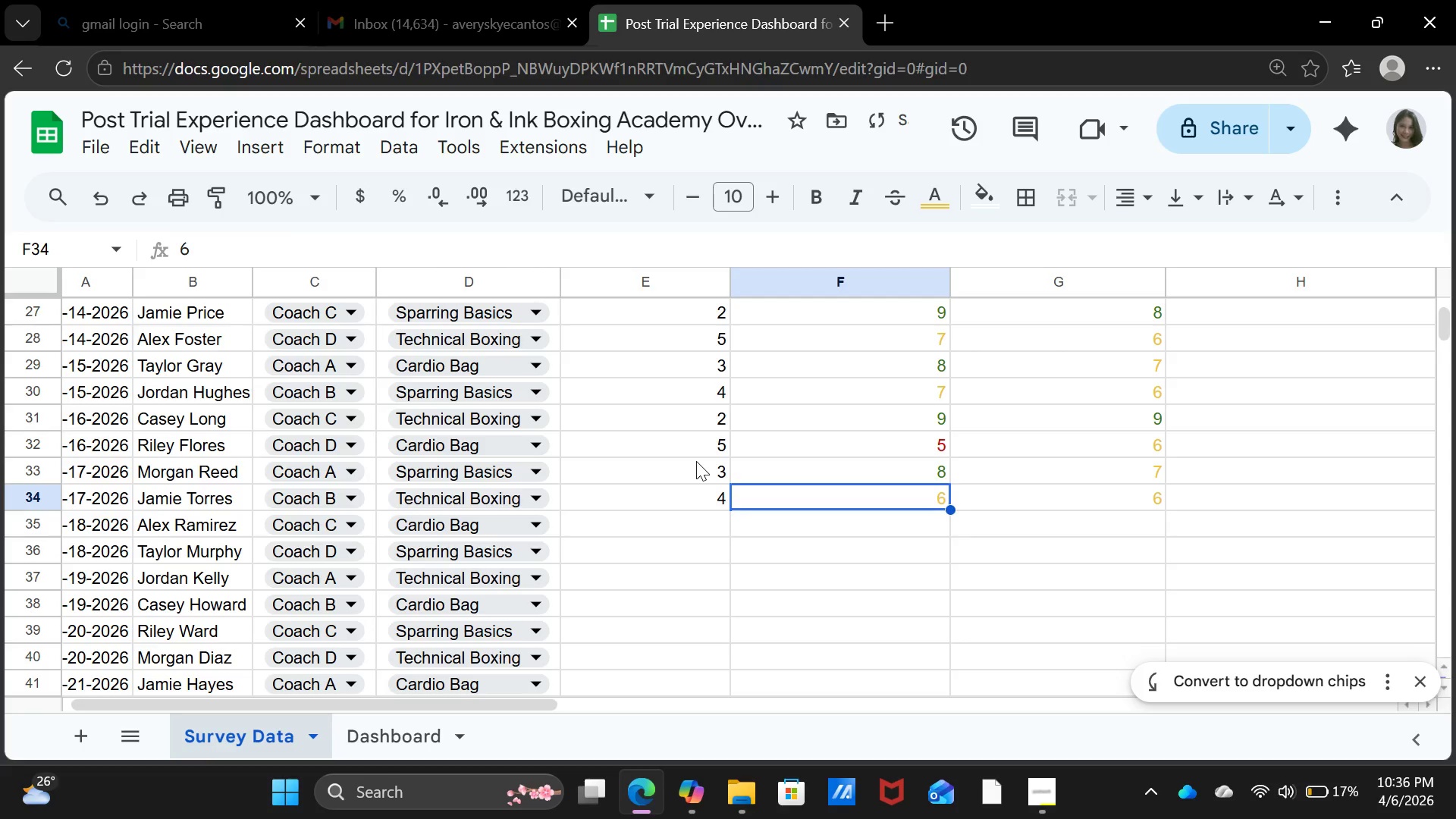 
key(ArrowLeft)
 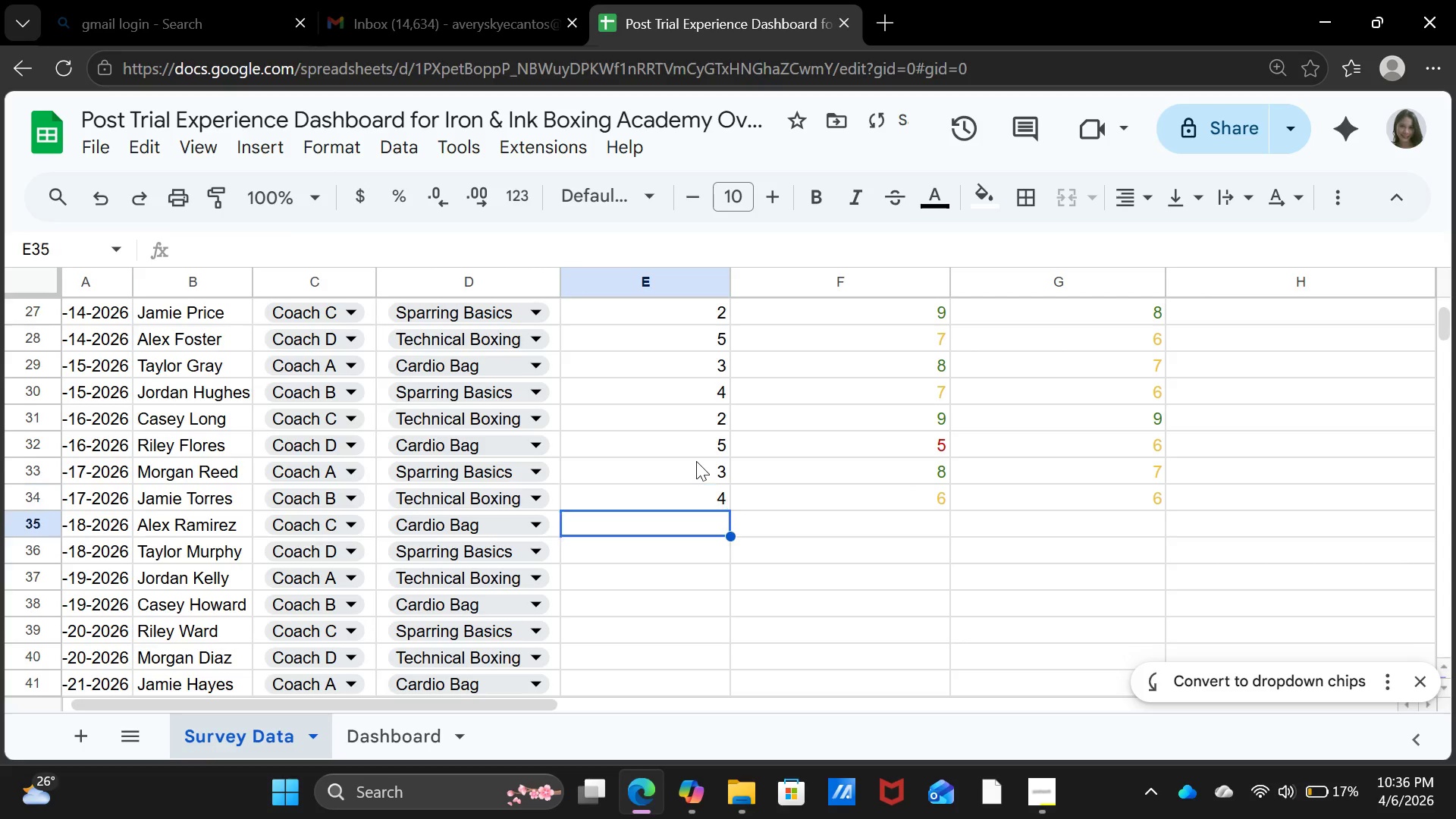 
key(ArrowDown)
 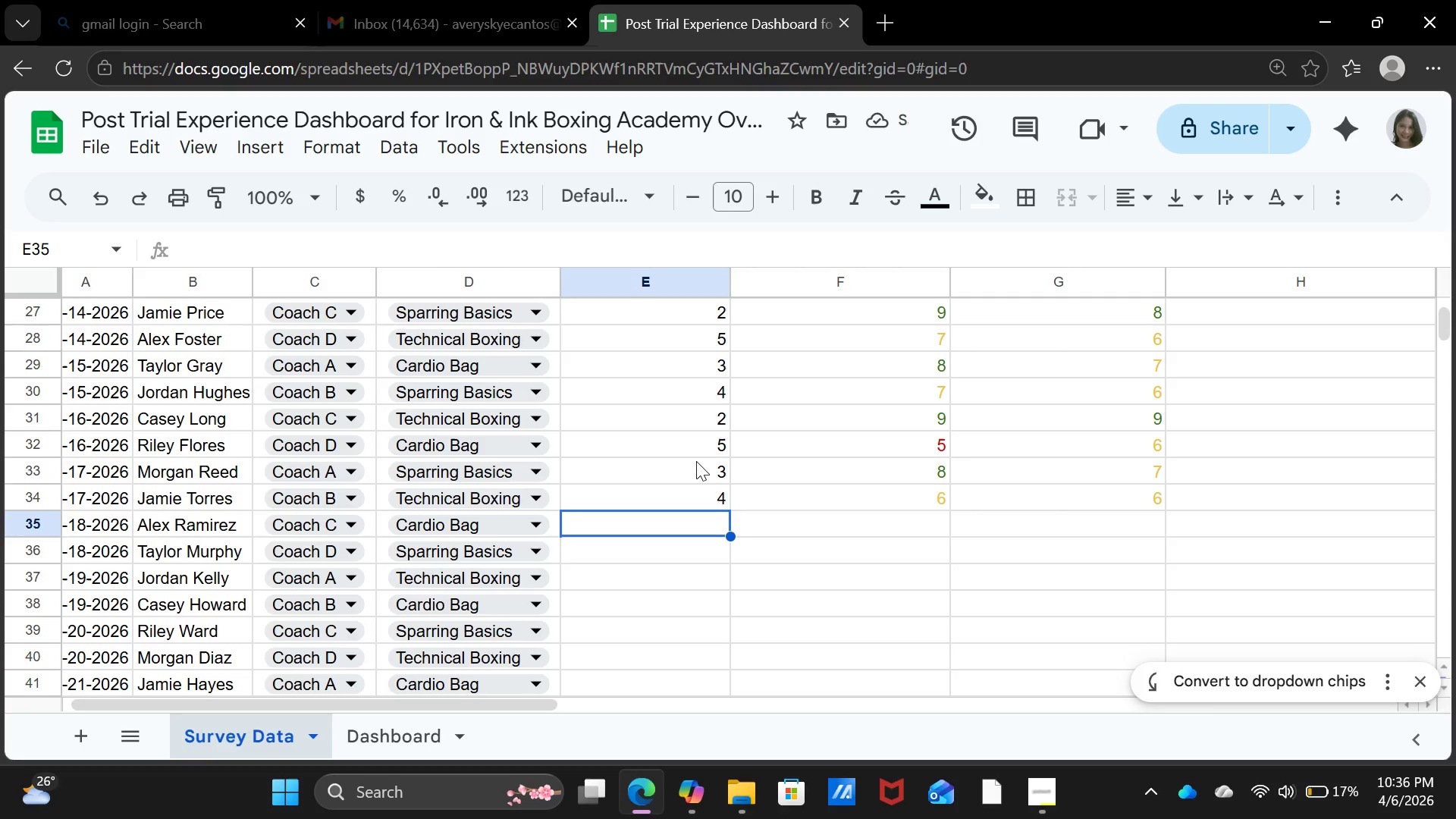 
key(2)
 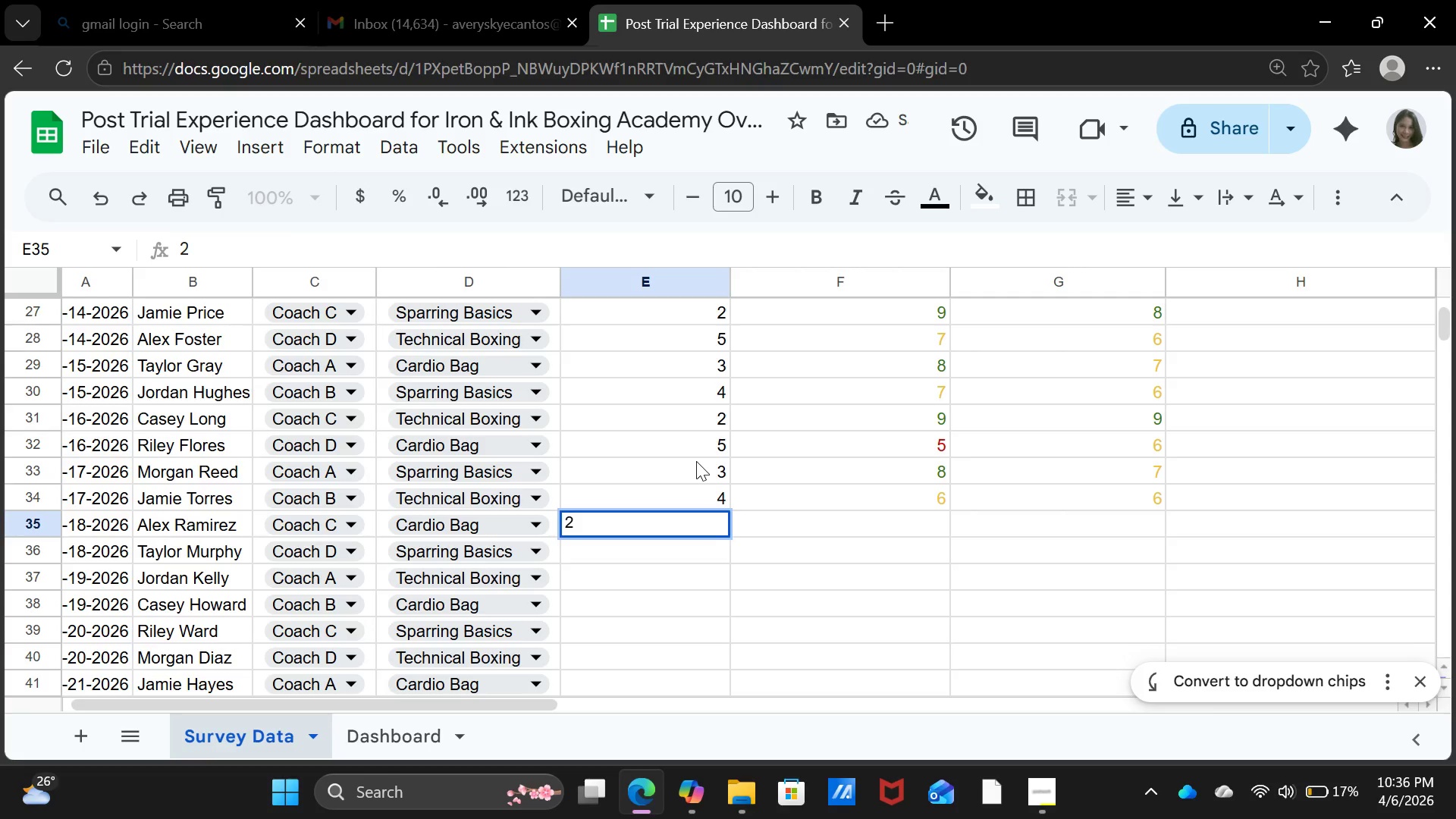 
key(ArrowRight)
 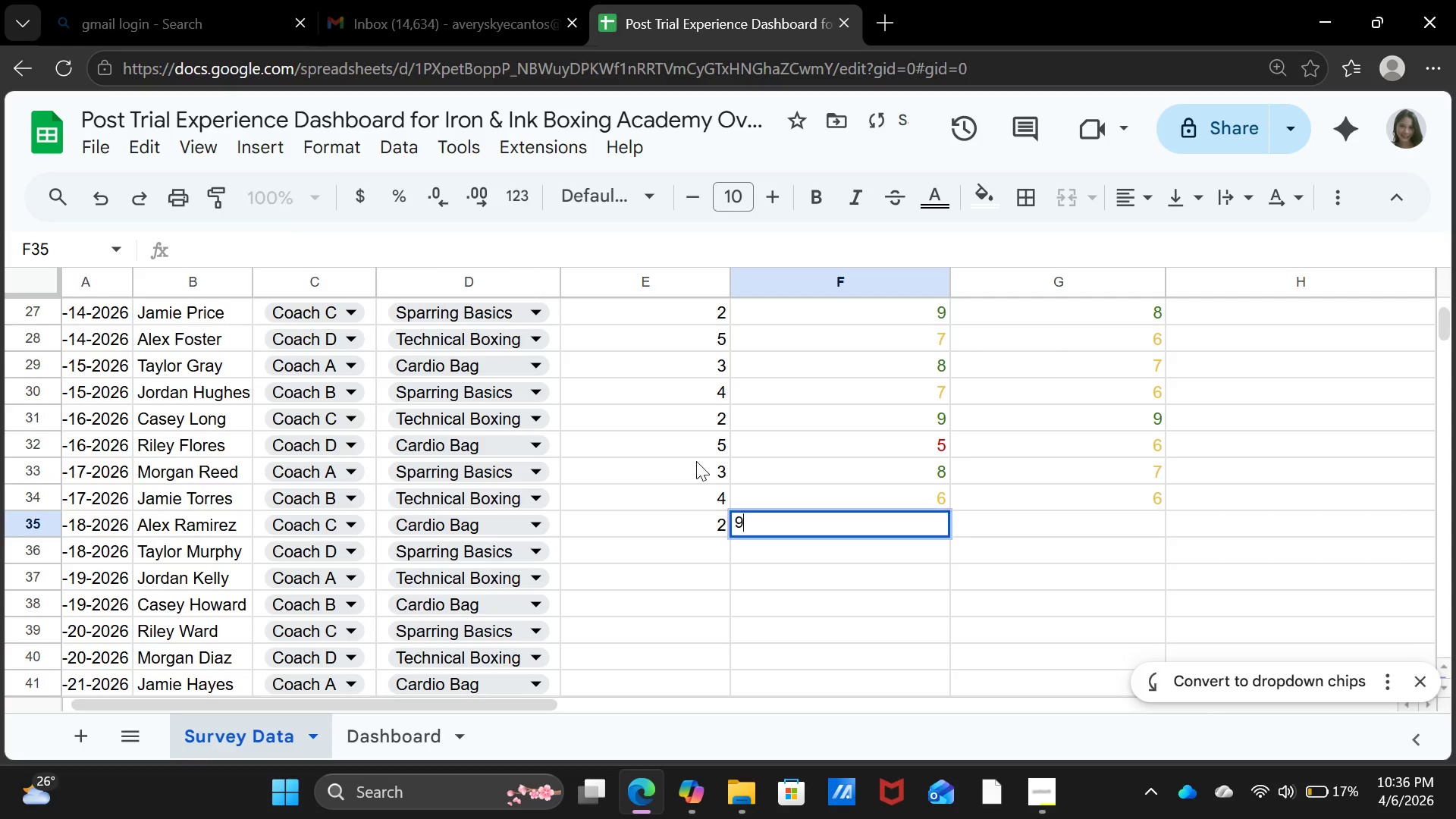 
key(9)
 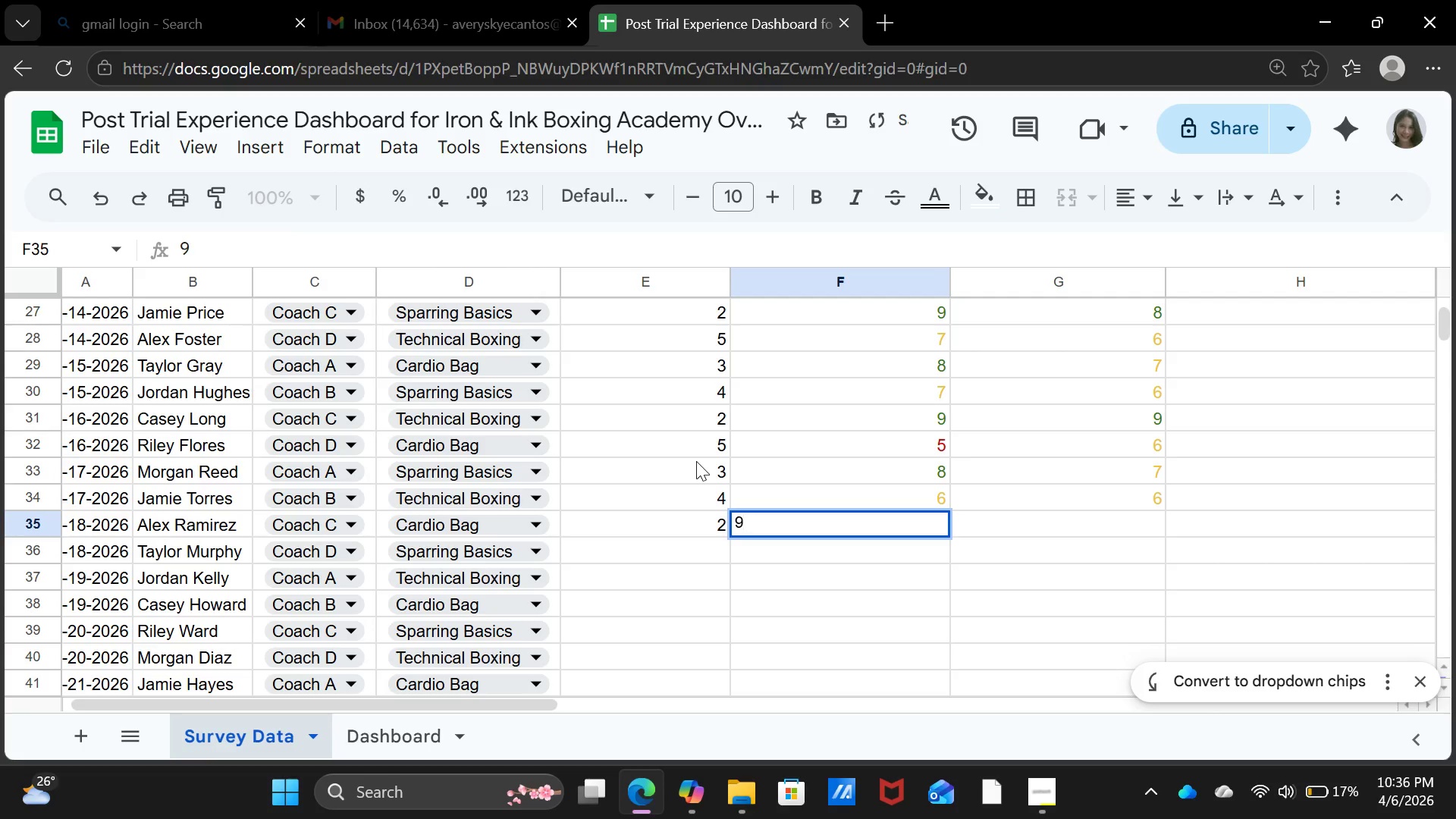 
key(ArrowRight)
 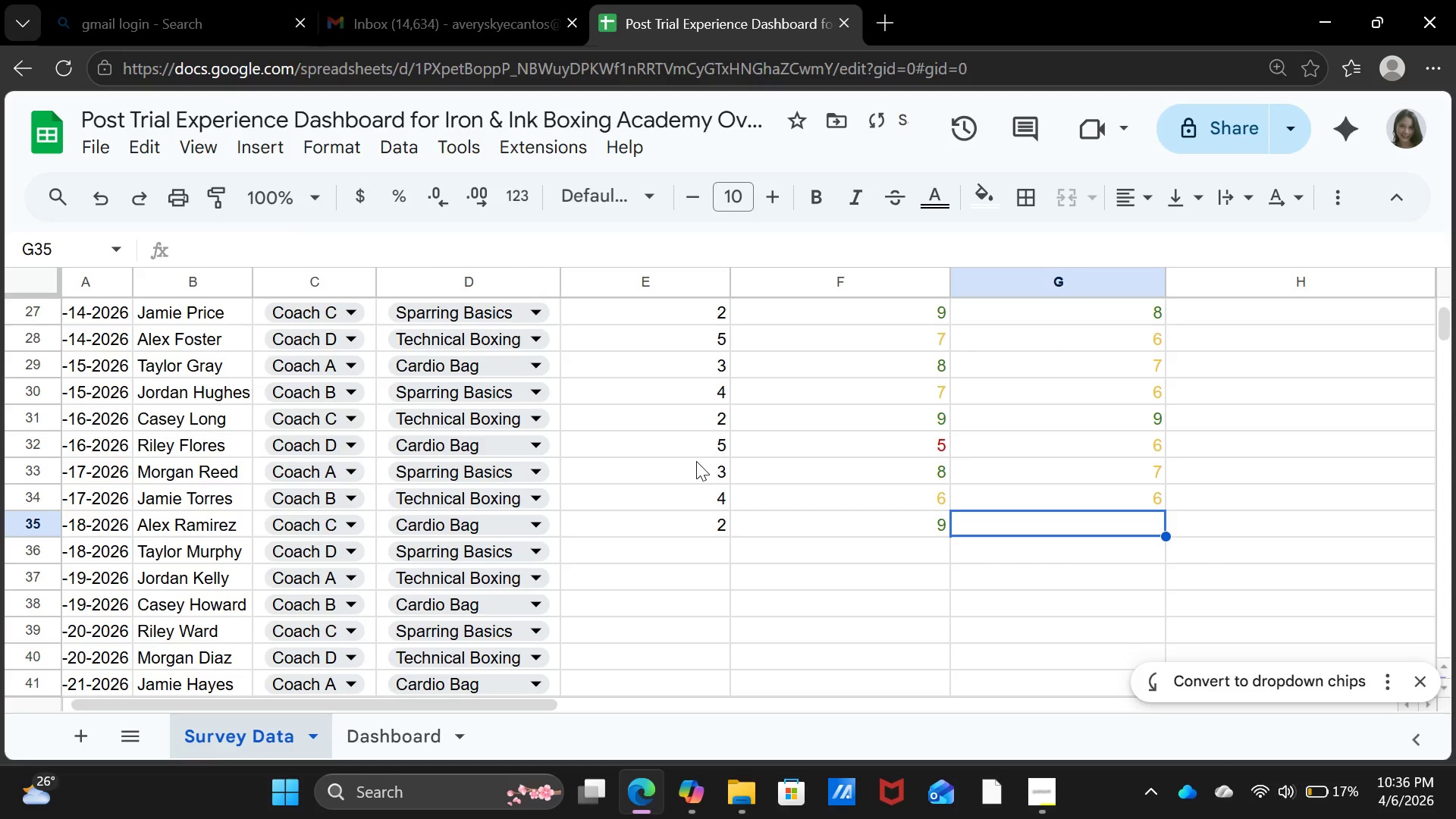 
key(8)
 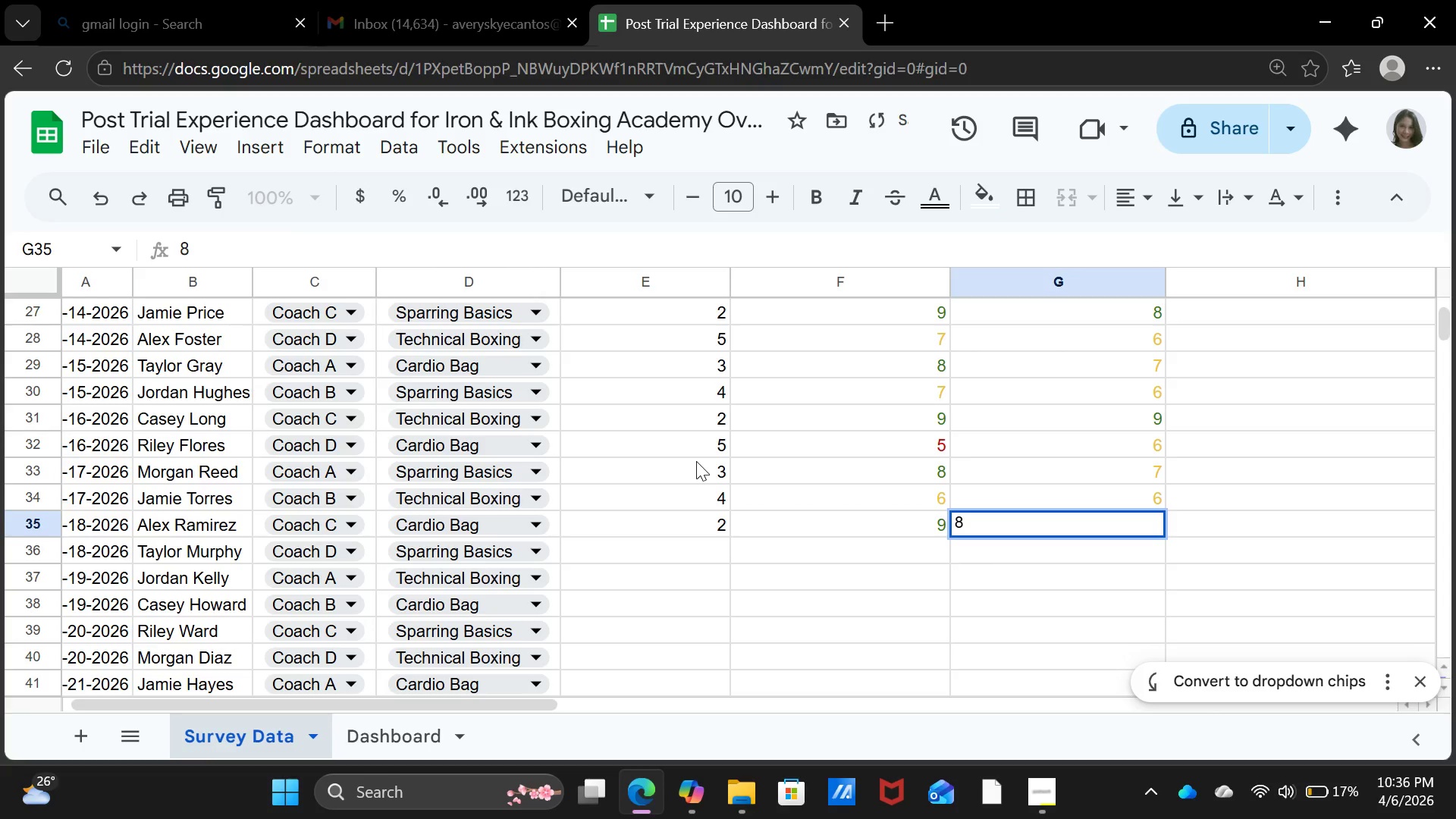 
key(ArrowDown)
 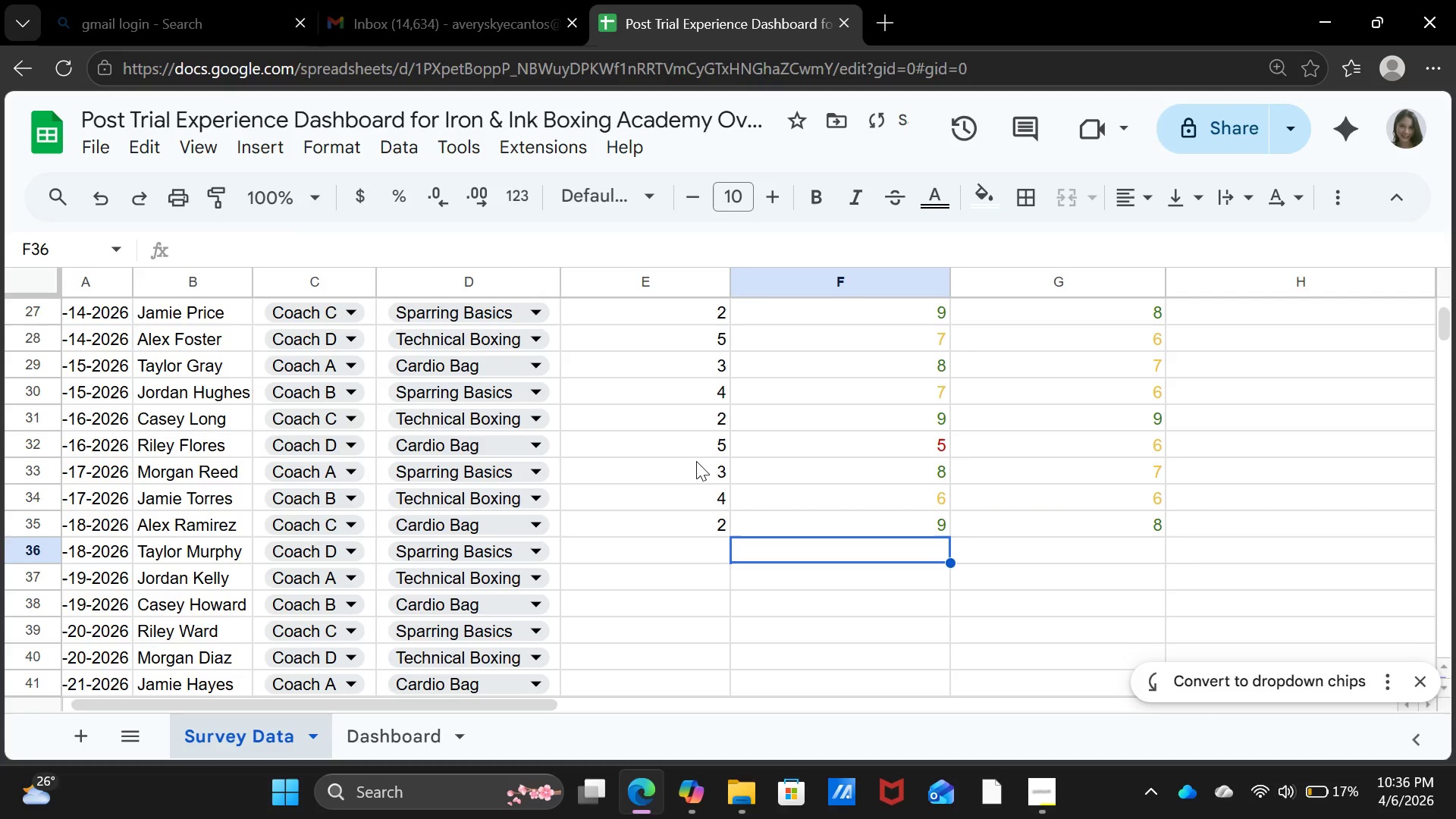 
key(ArrowLeft)
 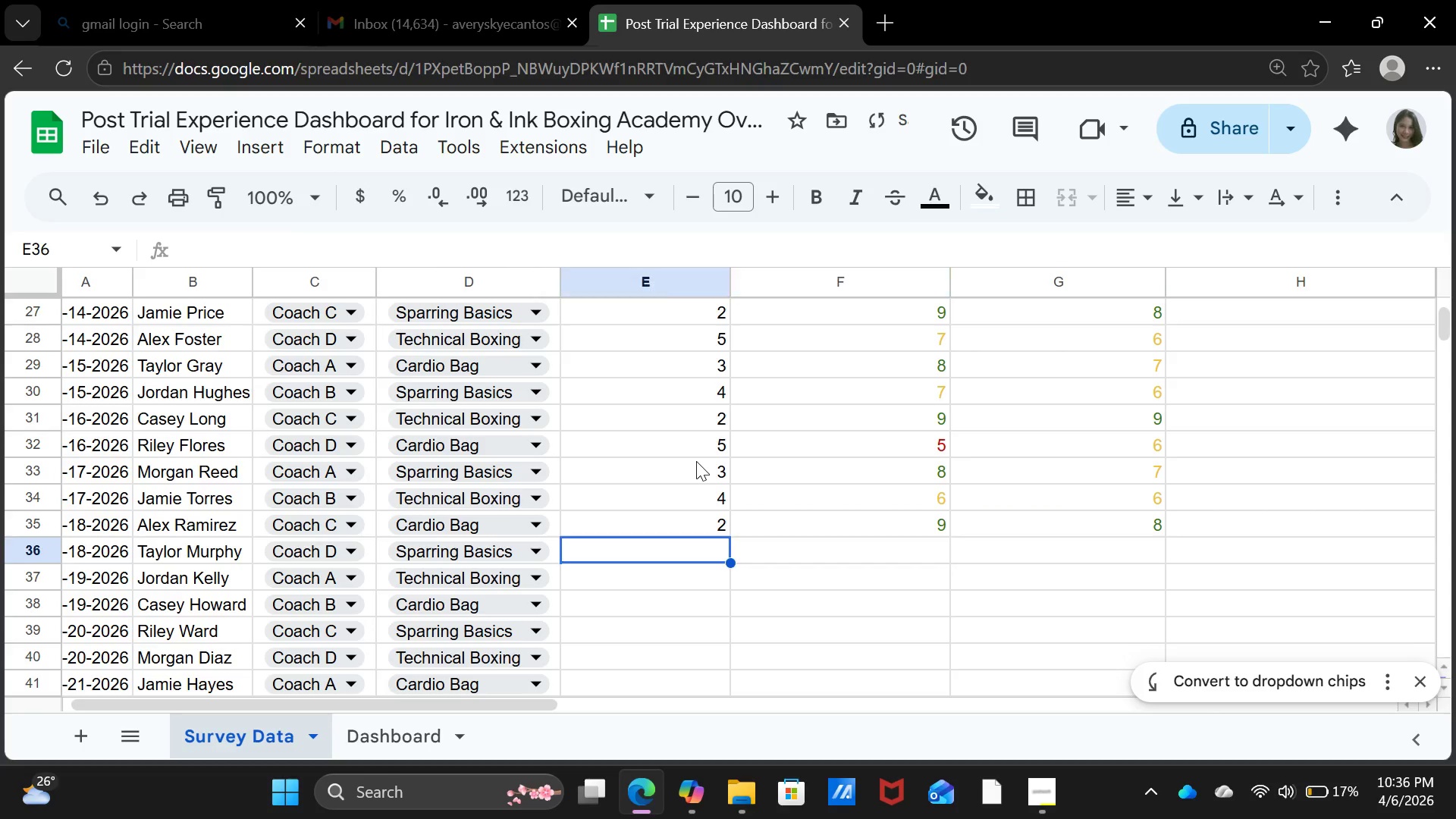 
key(ArrowLeft)
 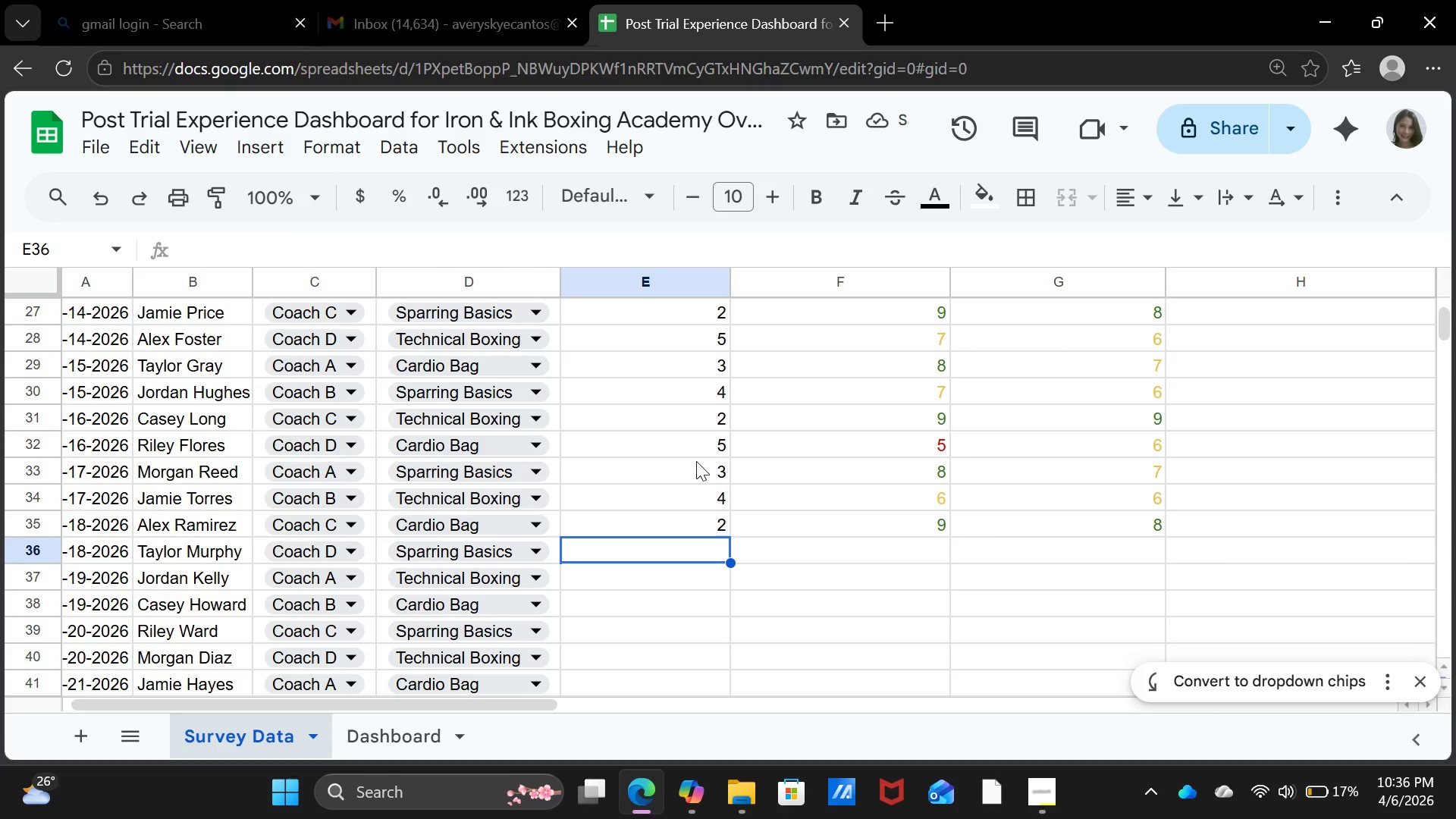 
key(5)
 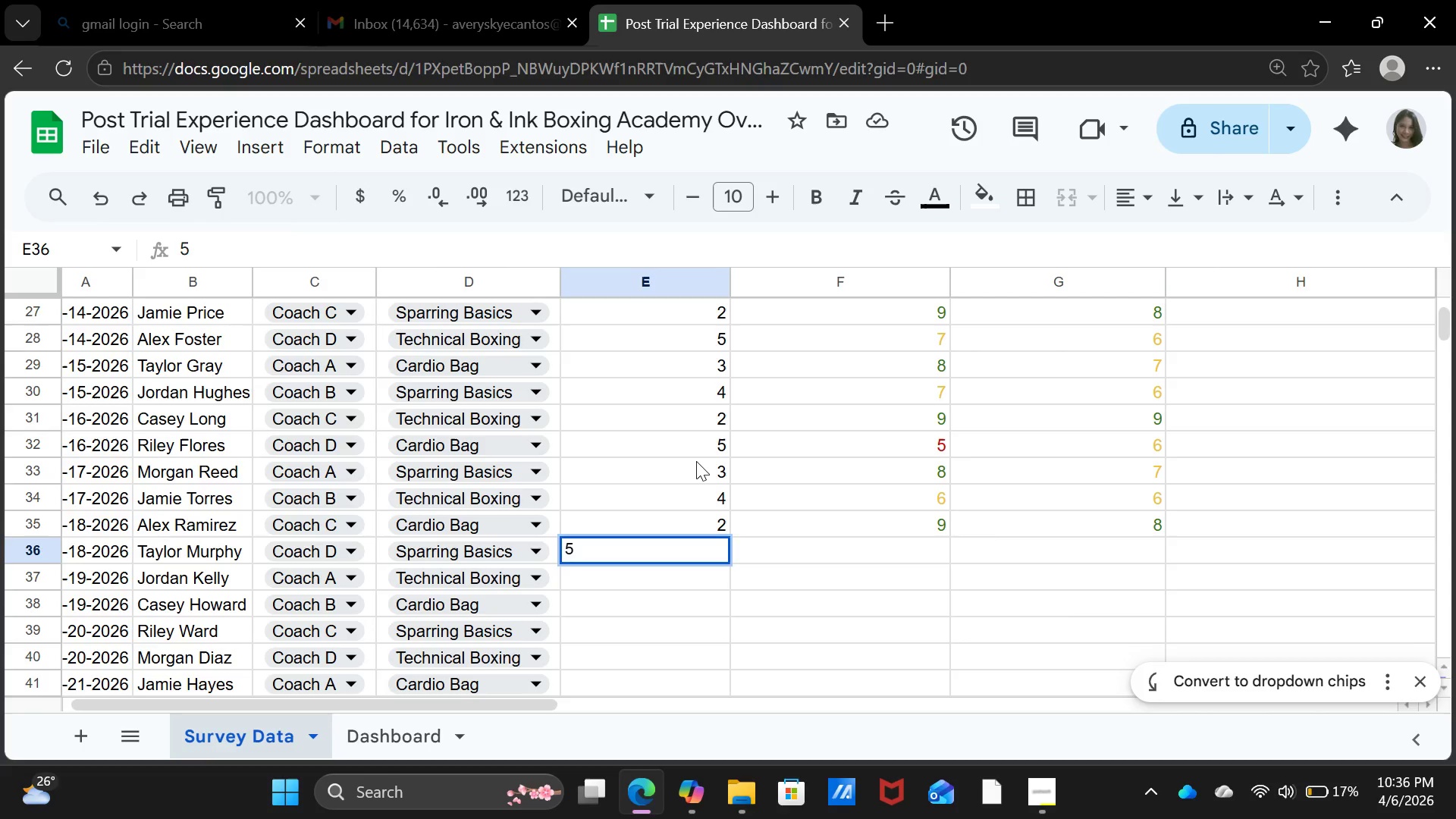 
key(ArrowRight)
 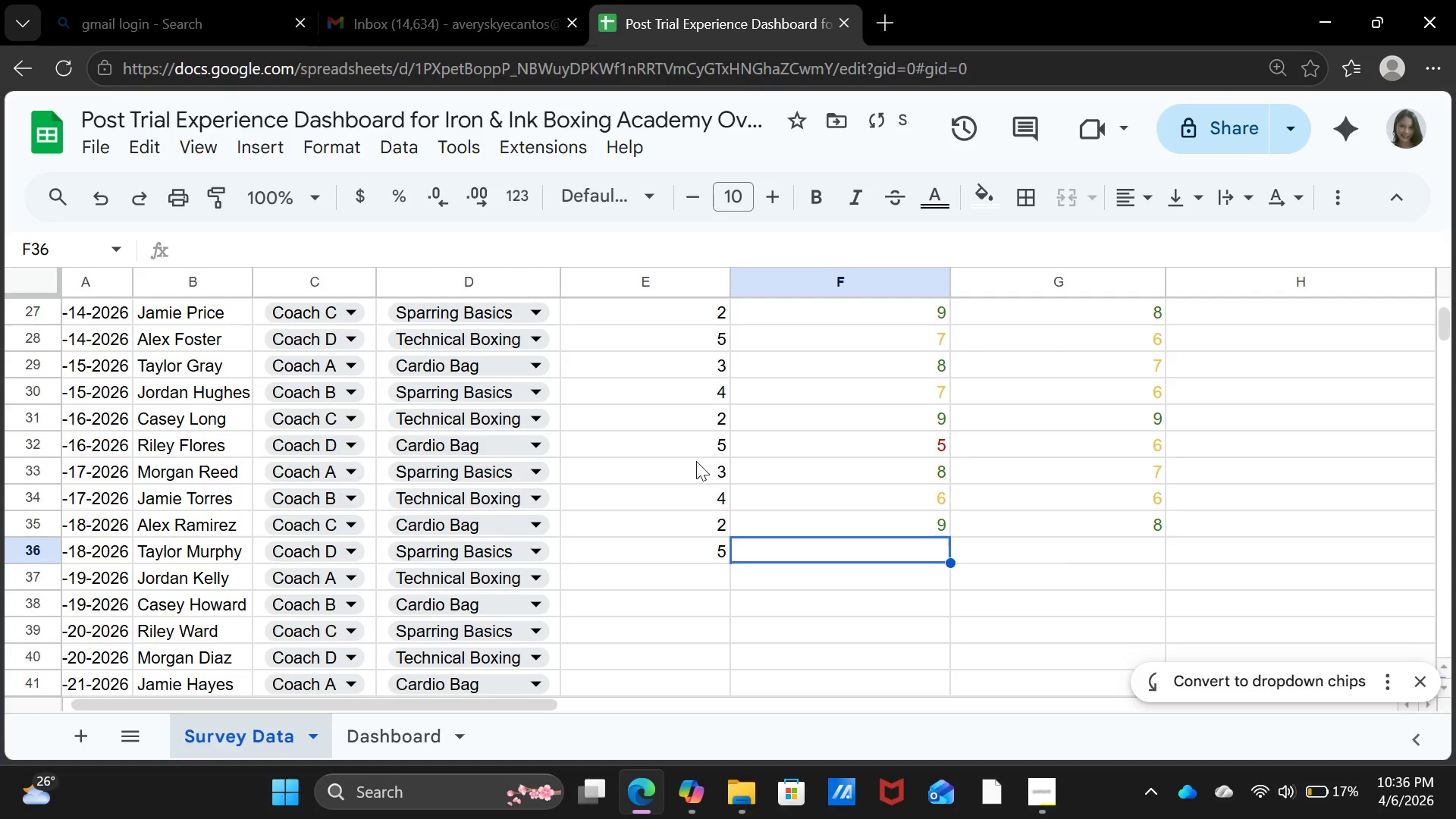 
key(7)
 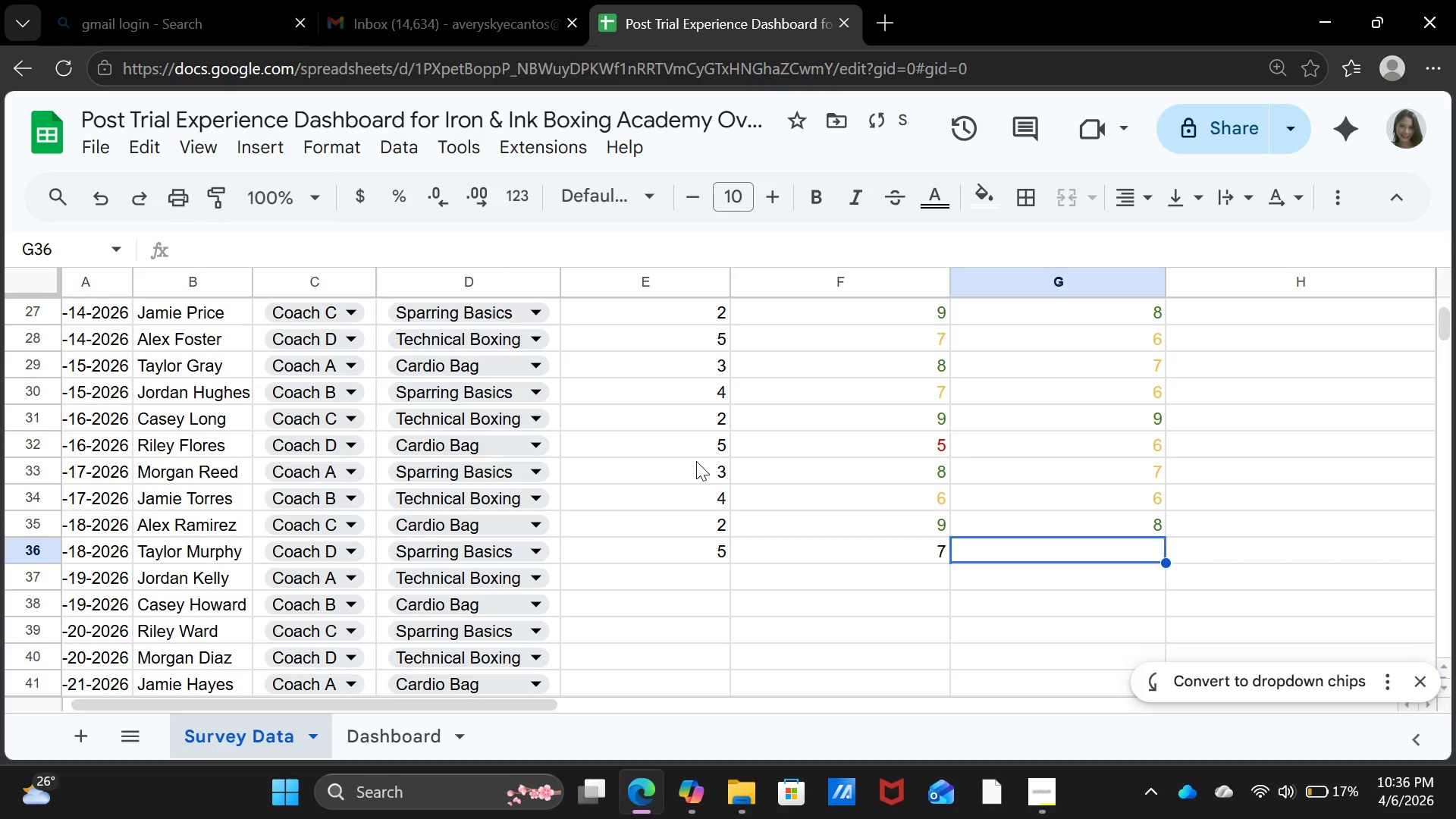 
key(ArrowRight)
 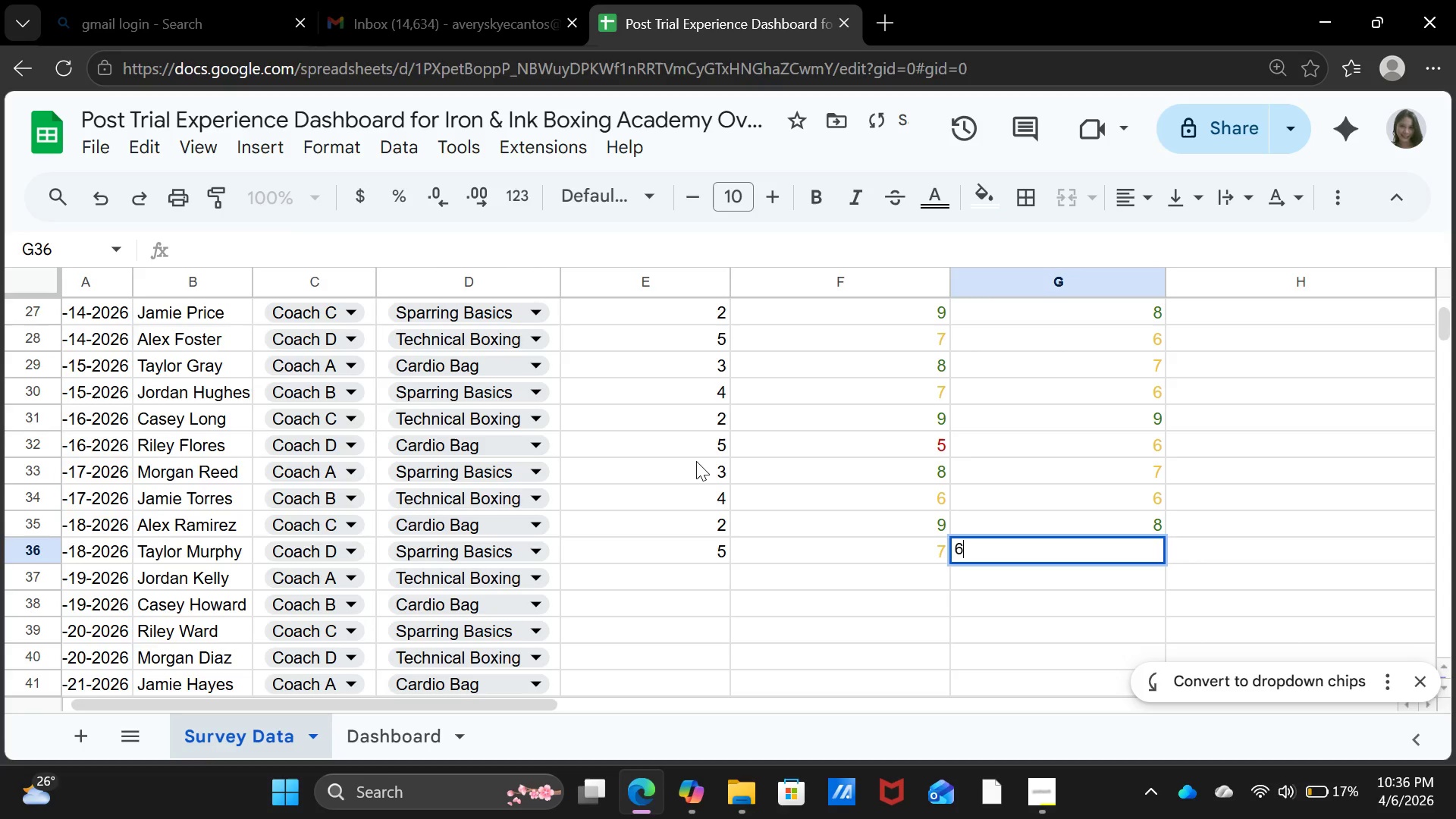 
key(6)
 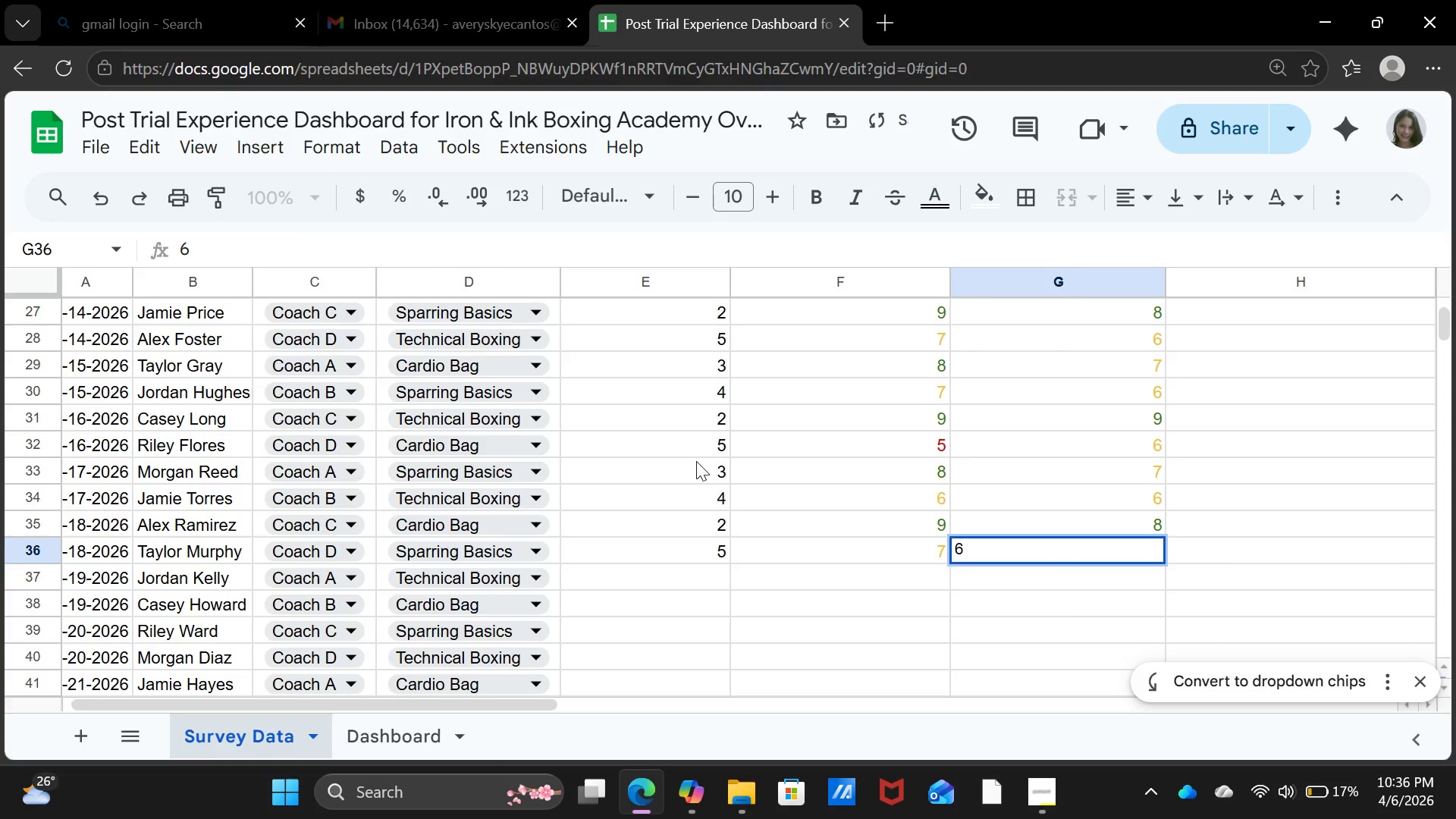 
key(ArrowDown)
 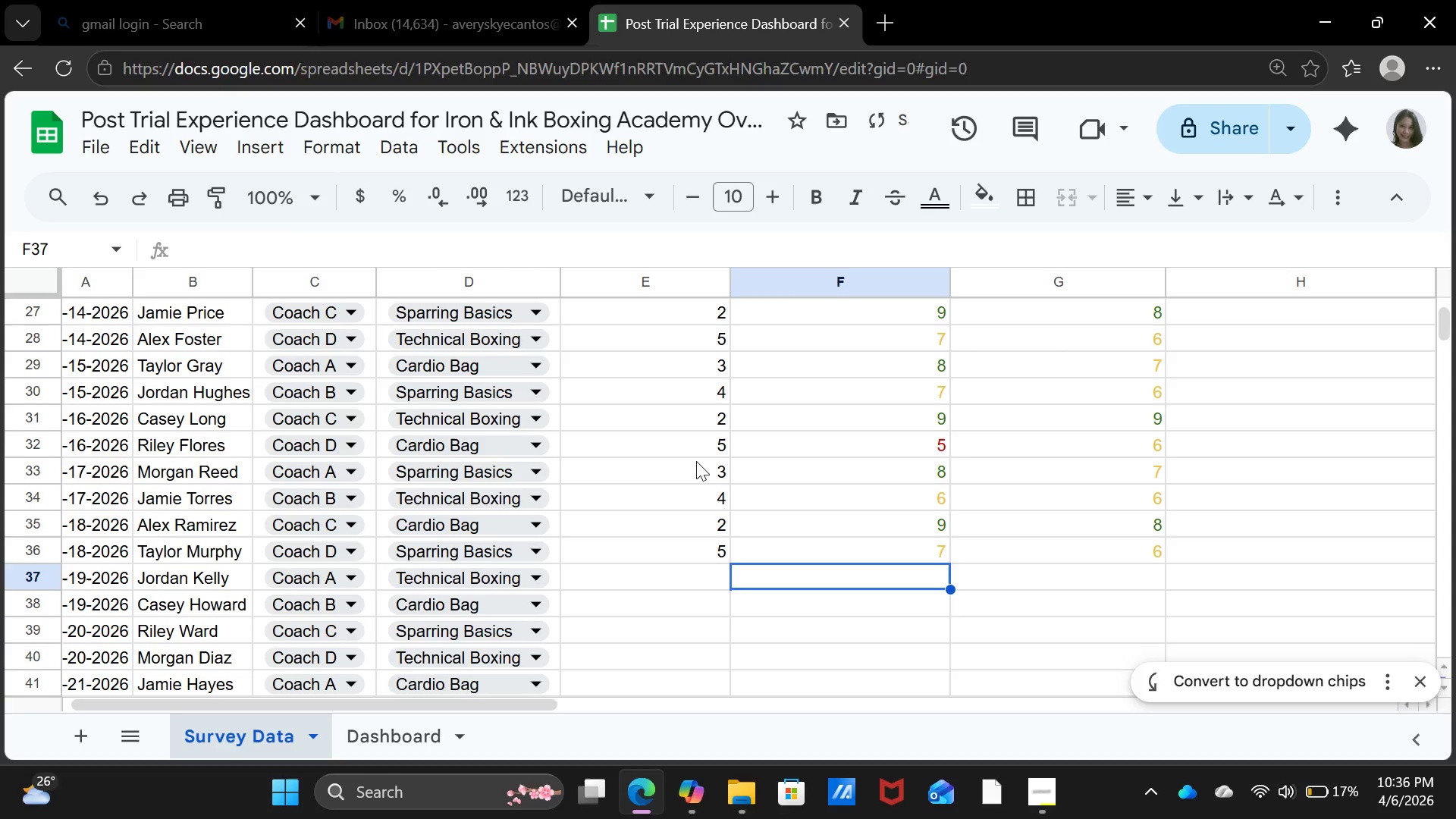 
key(ArrowLeft)
 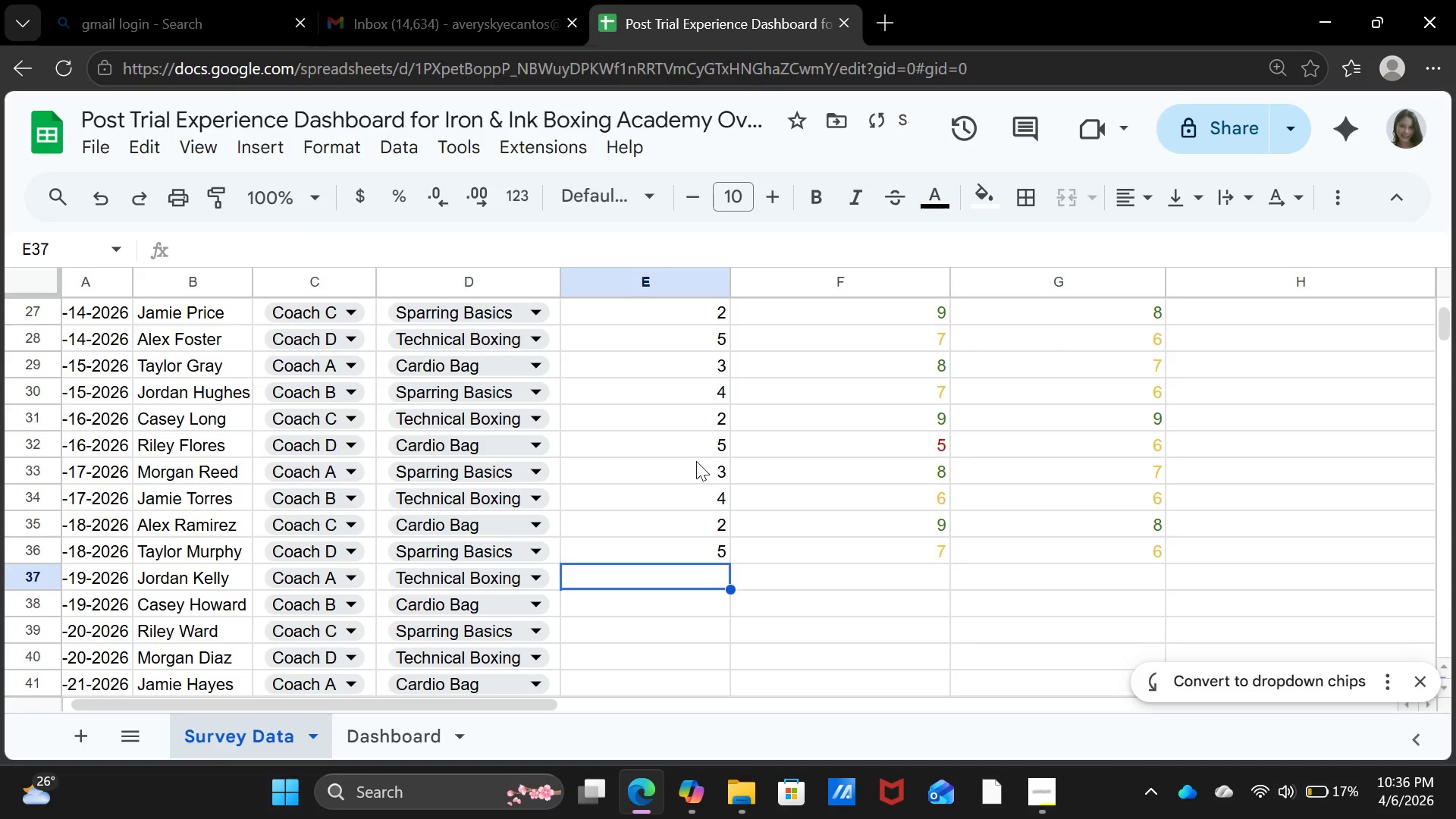 
key(ArrowLeft)
 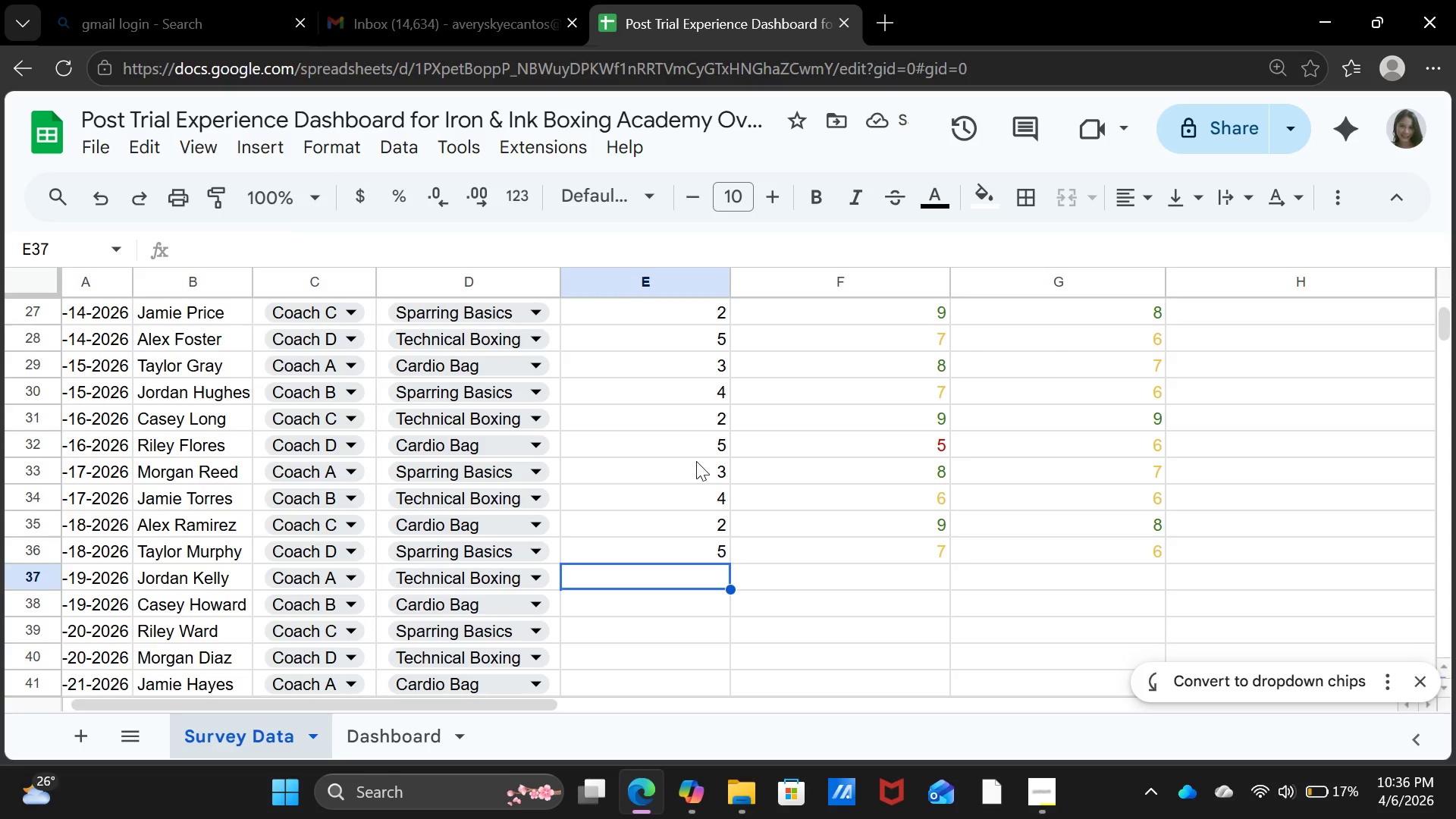 
key(3)
 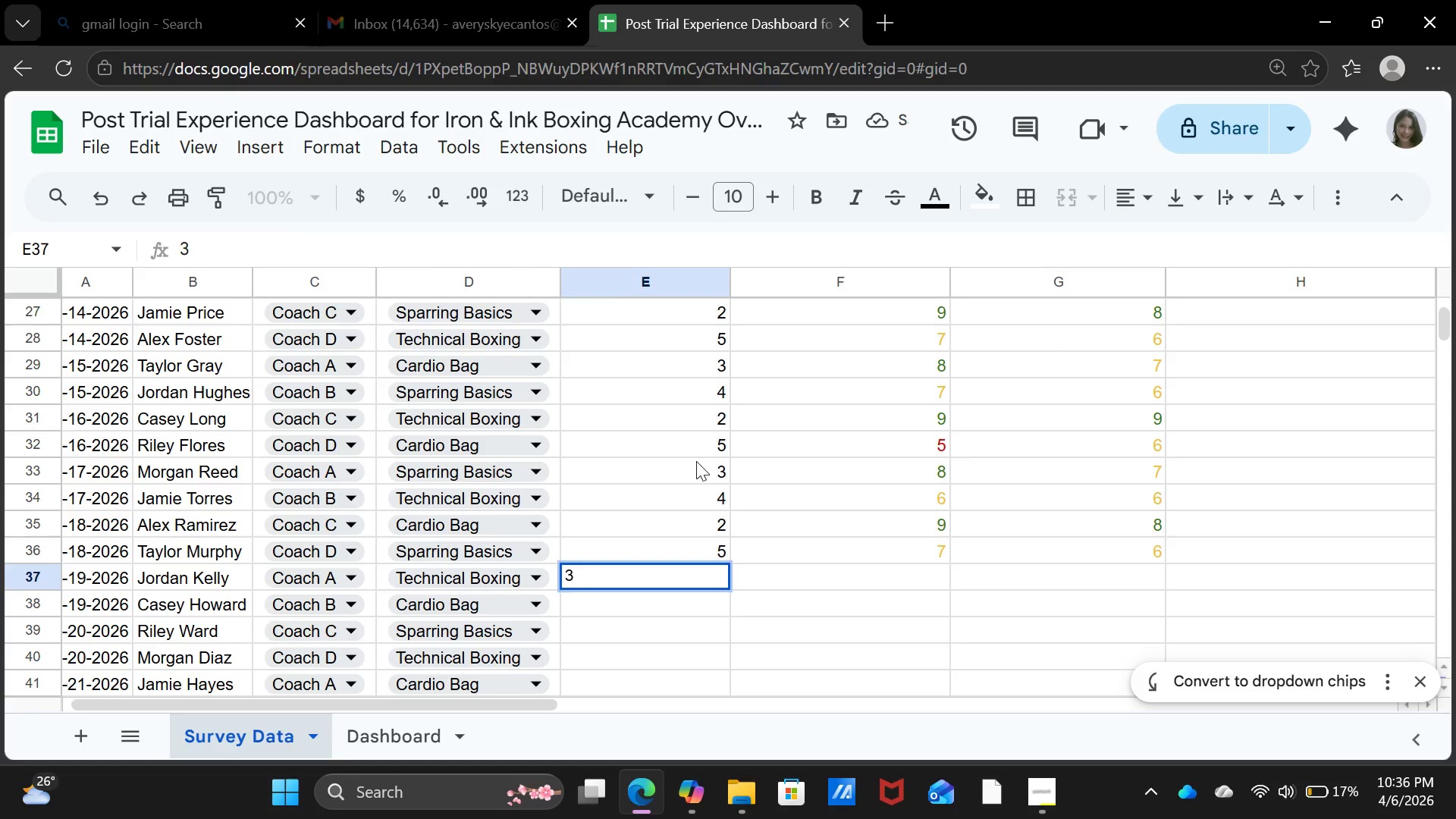 
key(ArrowRight)
 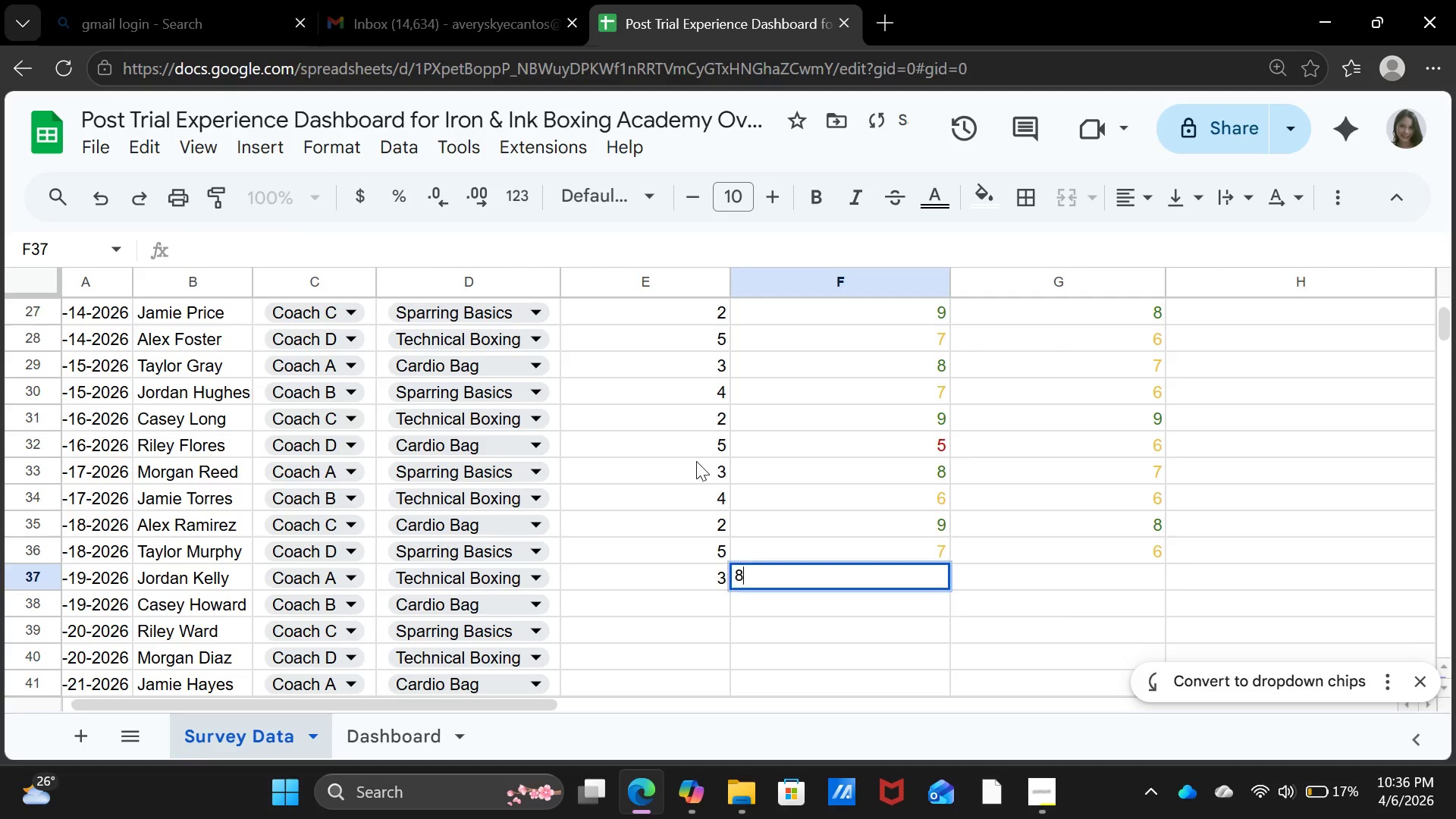 
key(8)
 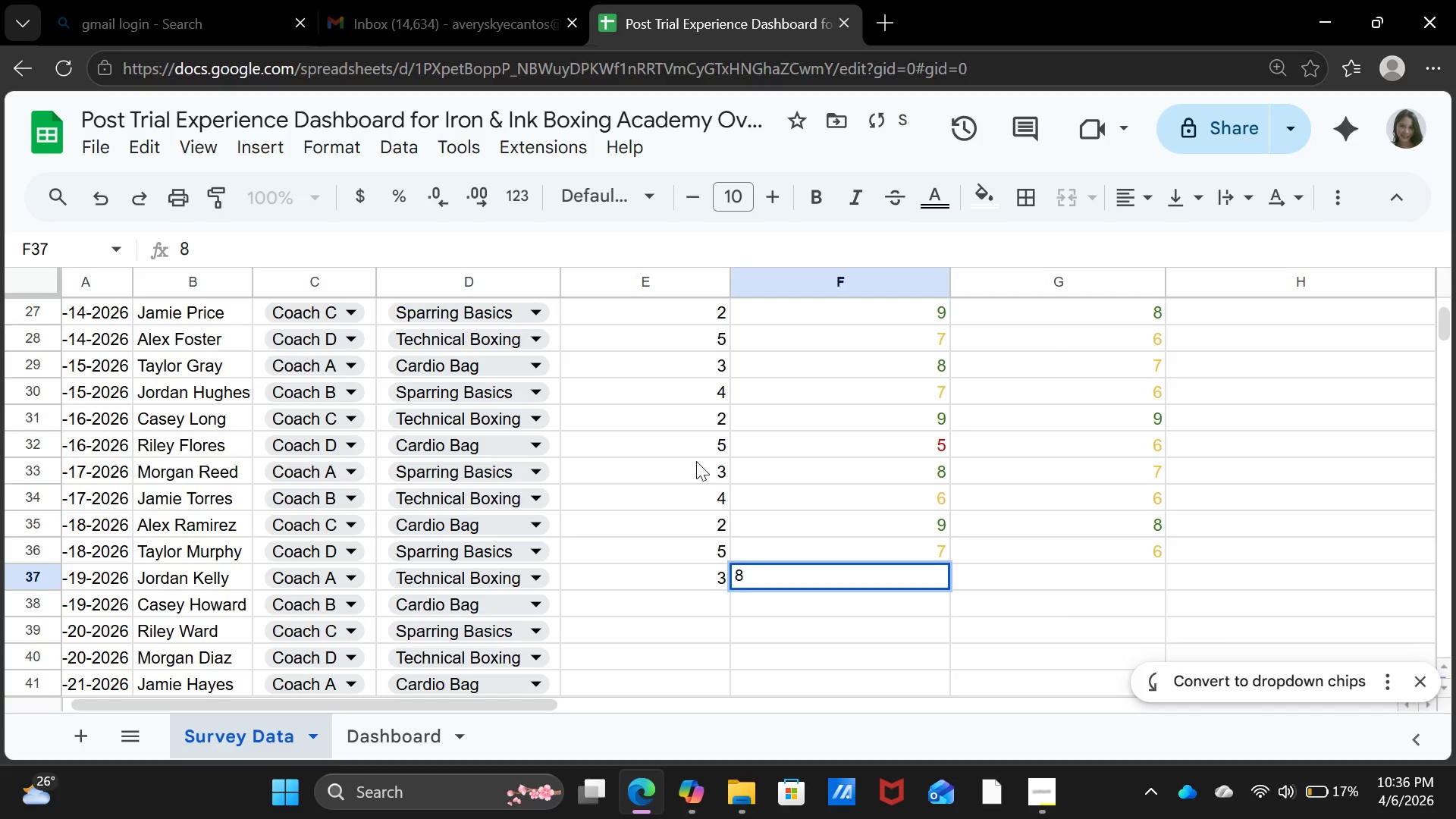 
key(ArrowRight)
 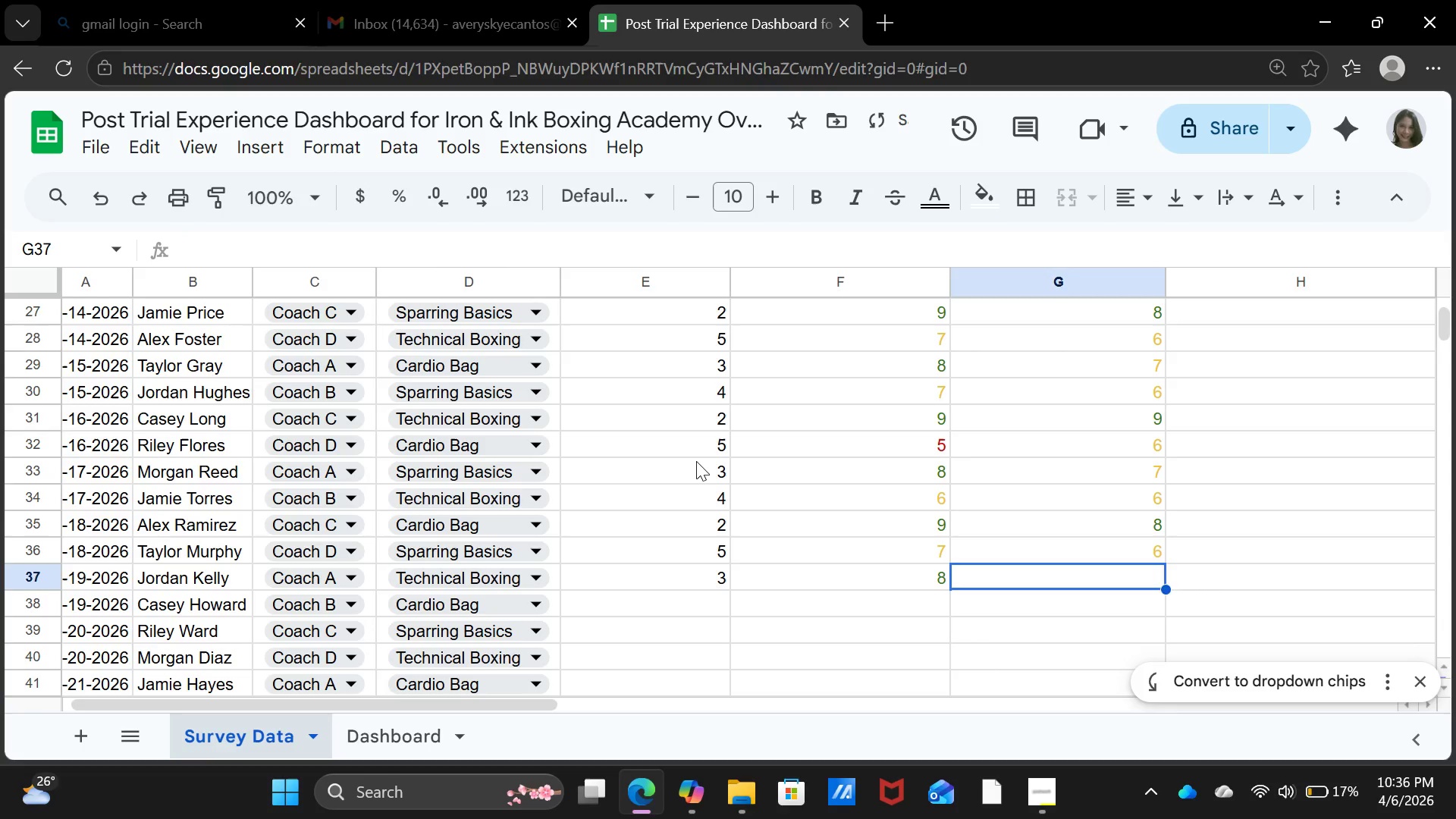 
key(7)
 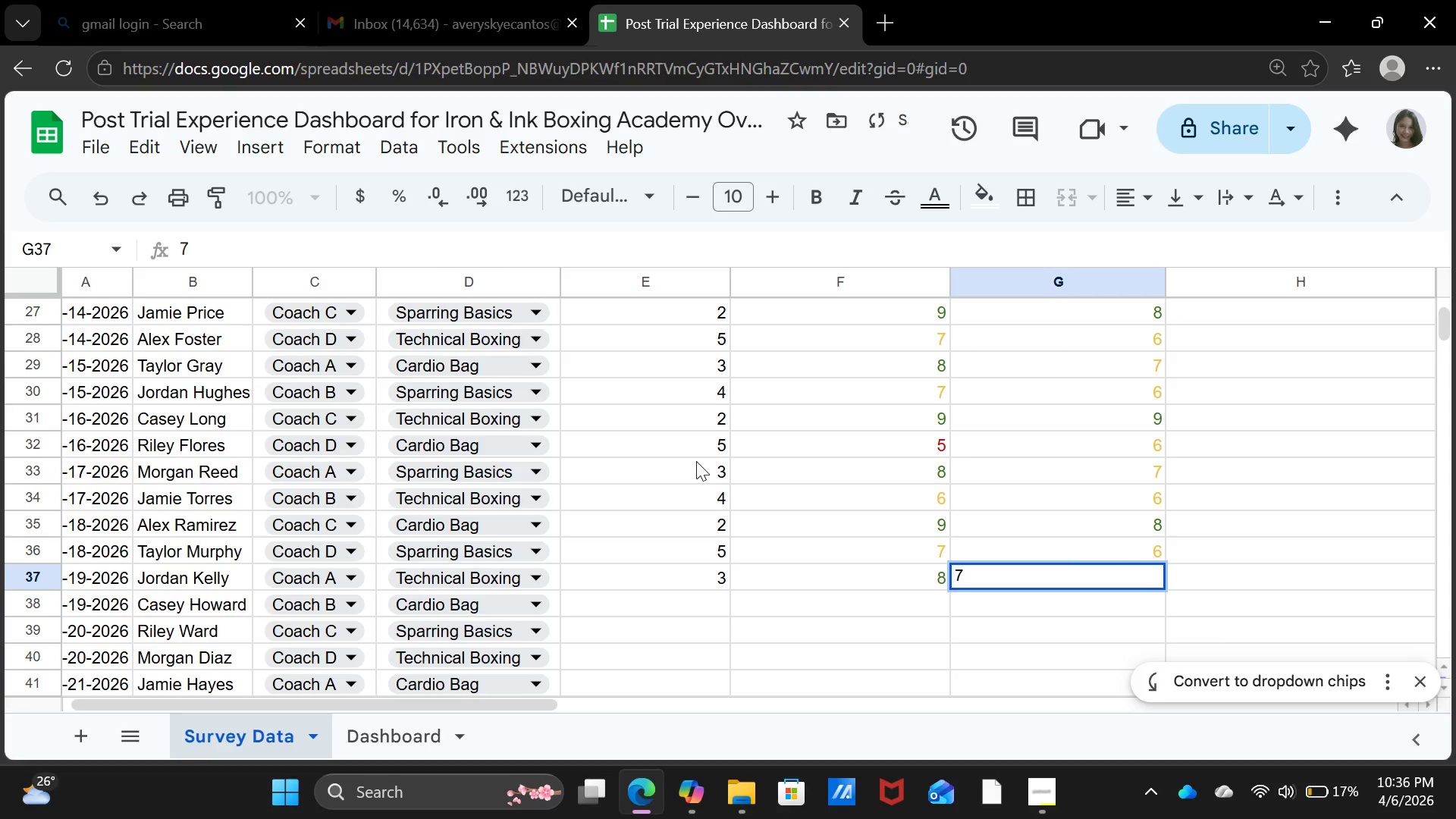 
key(ArrowDown)
 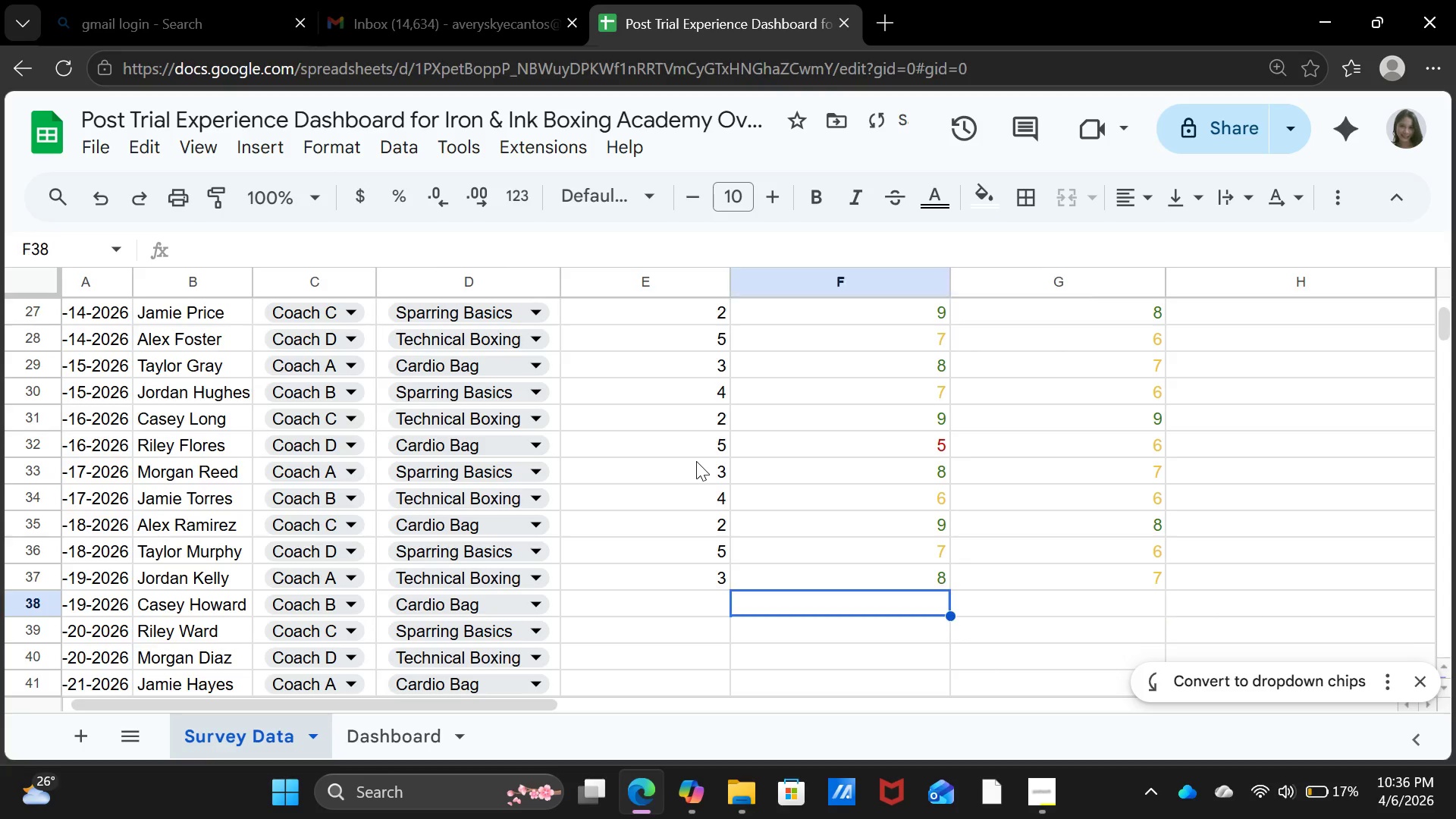 
key(ArrowLeft)
 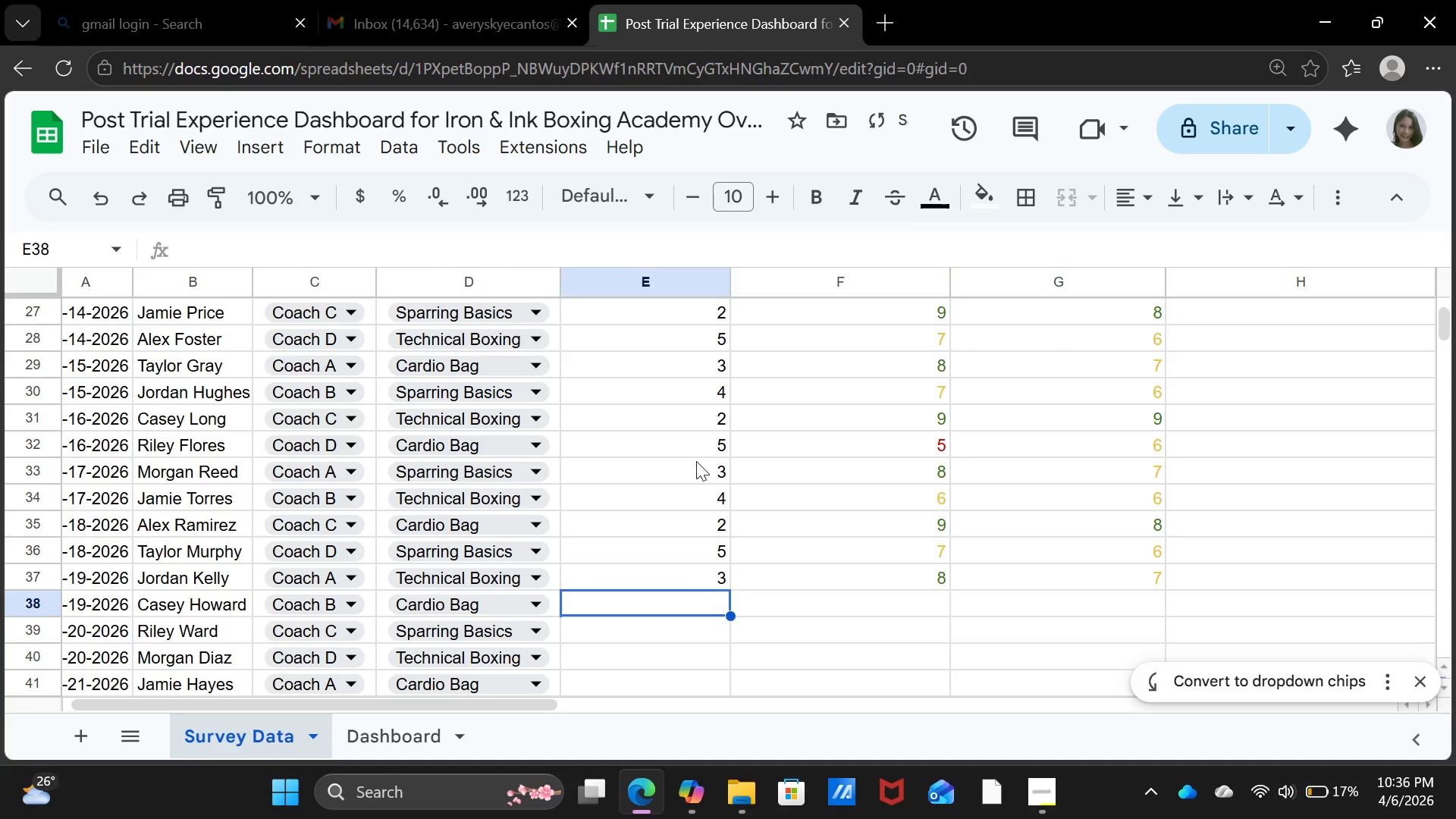 
key(ArrowLeft)
 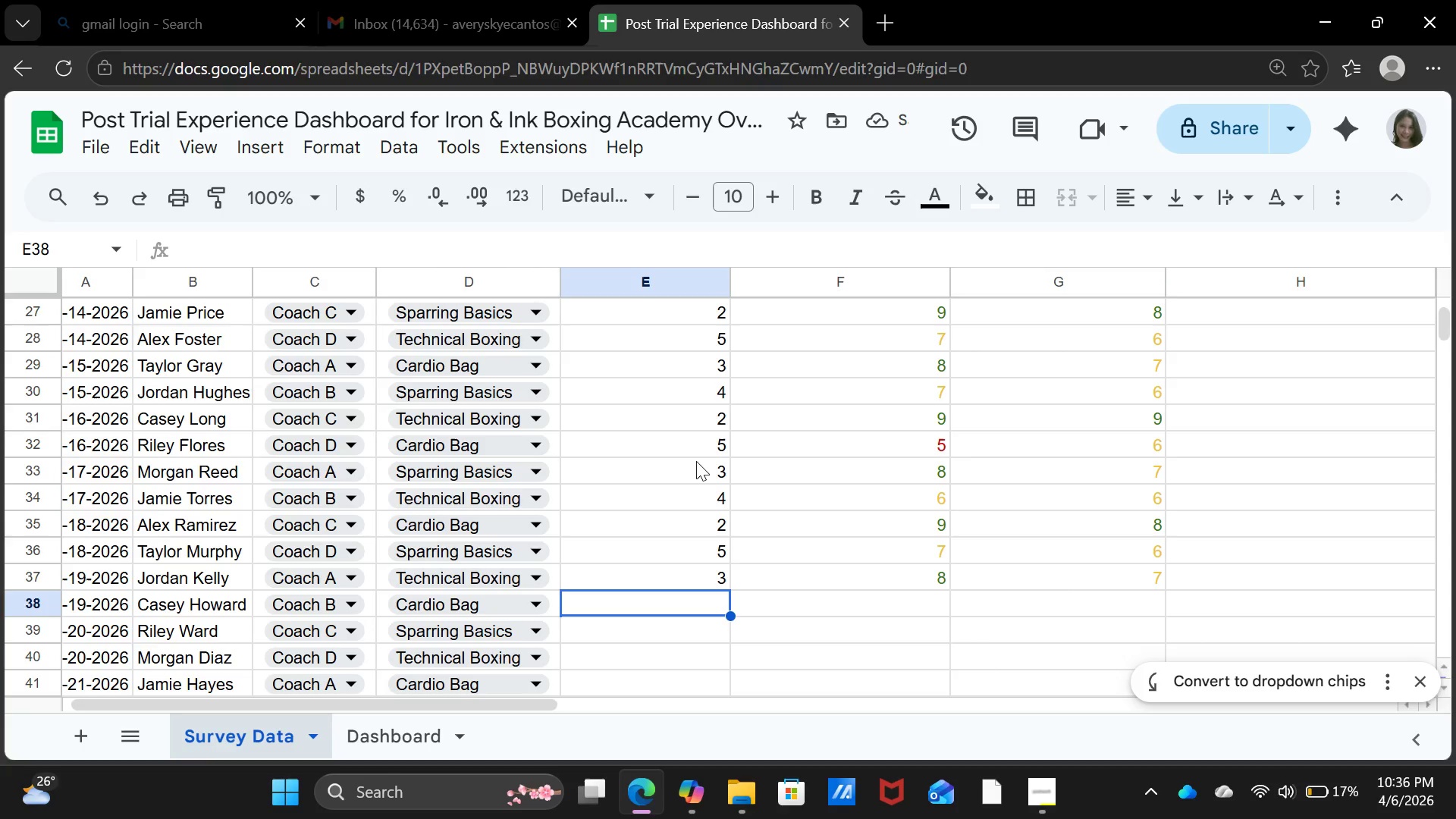 
key(4)
 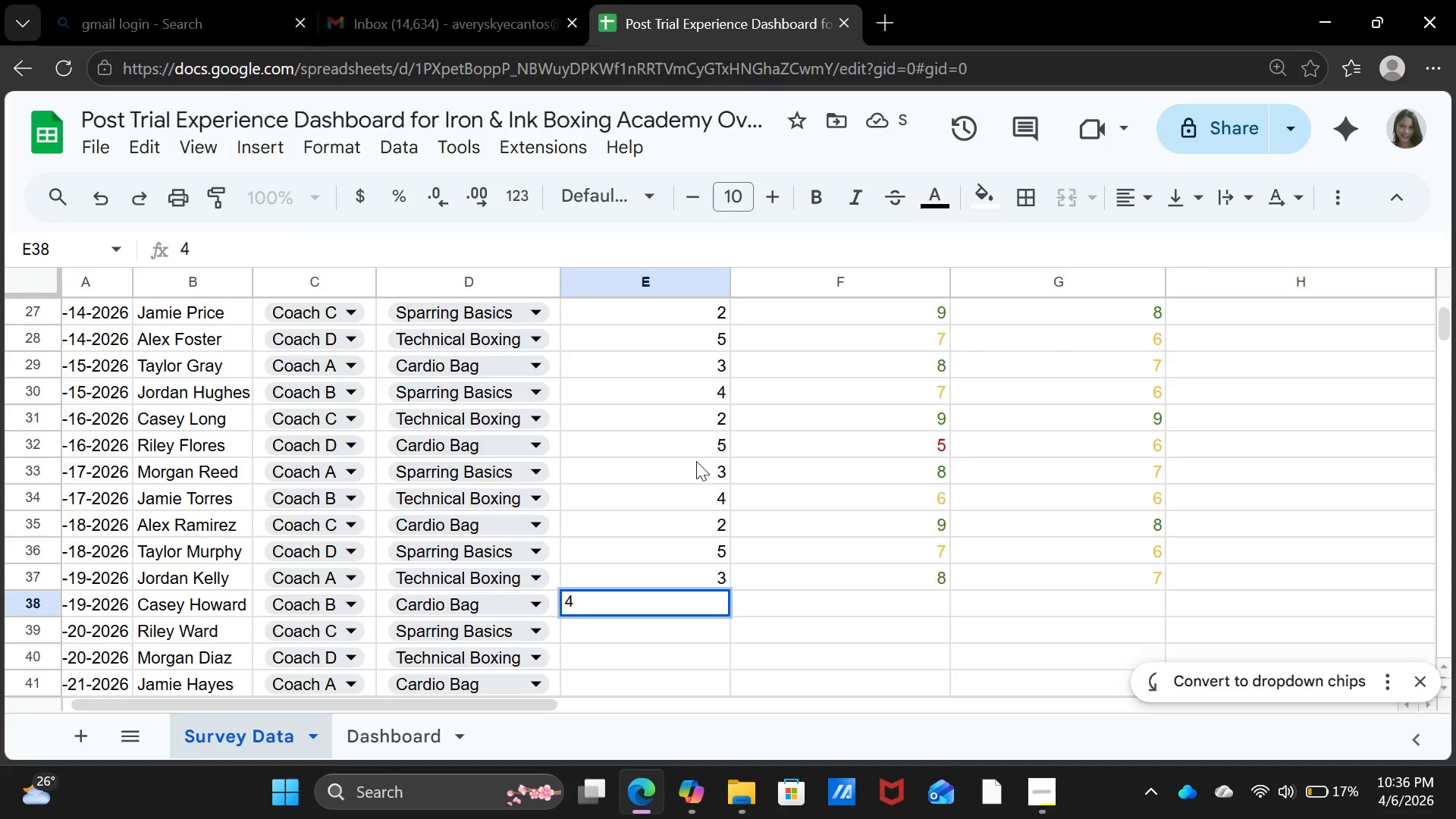 
key(ArrowRight)
 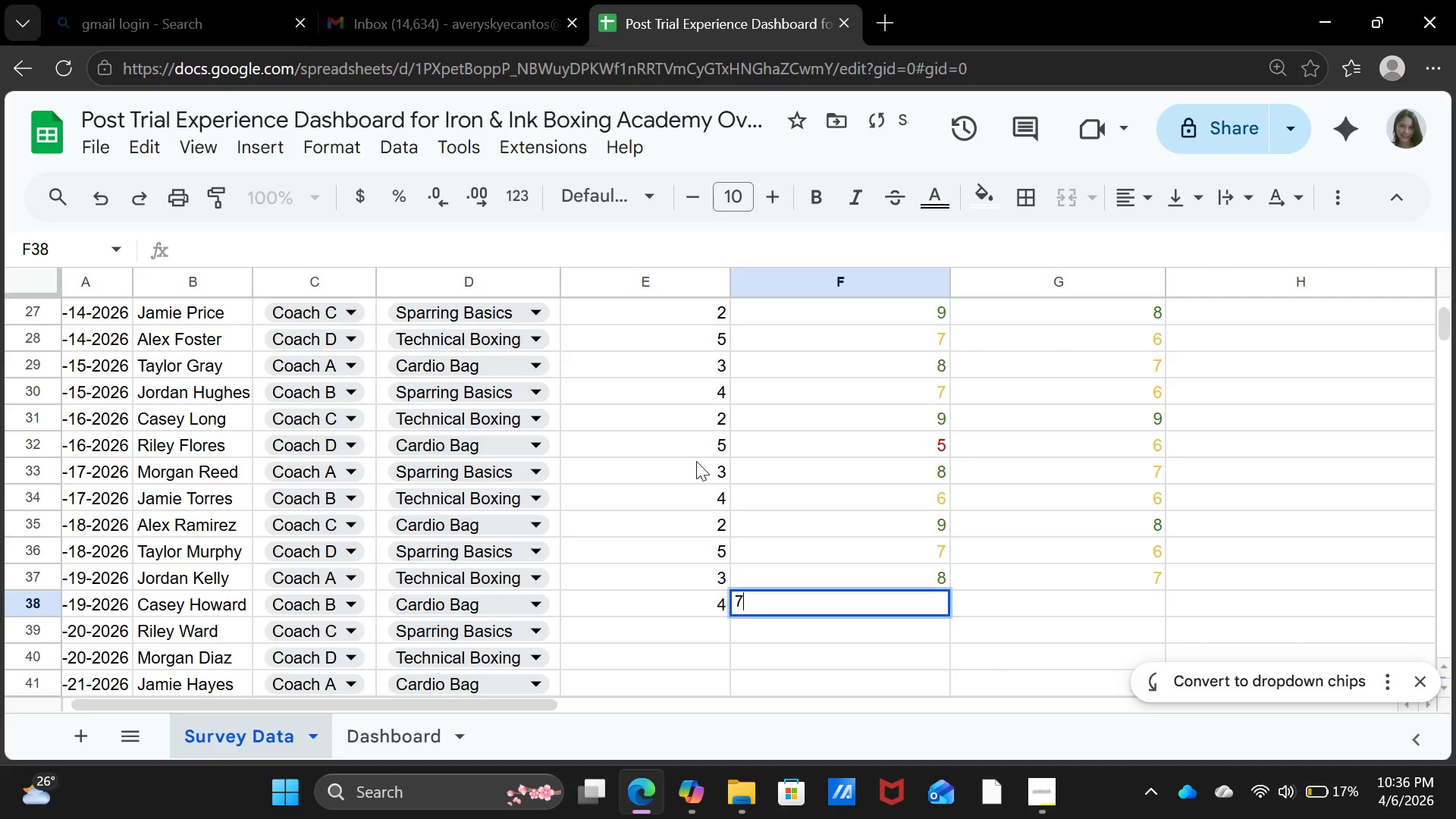 
key(7)
 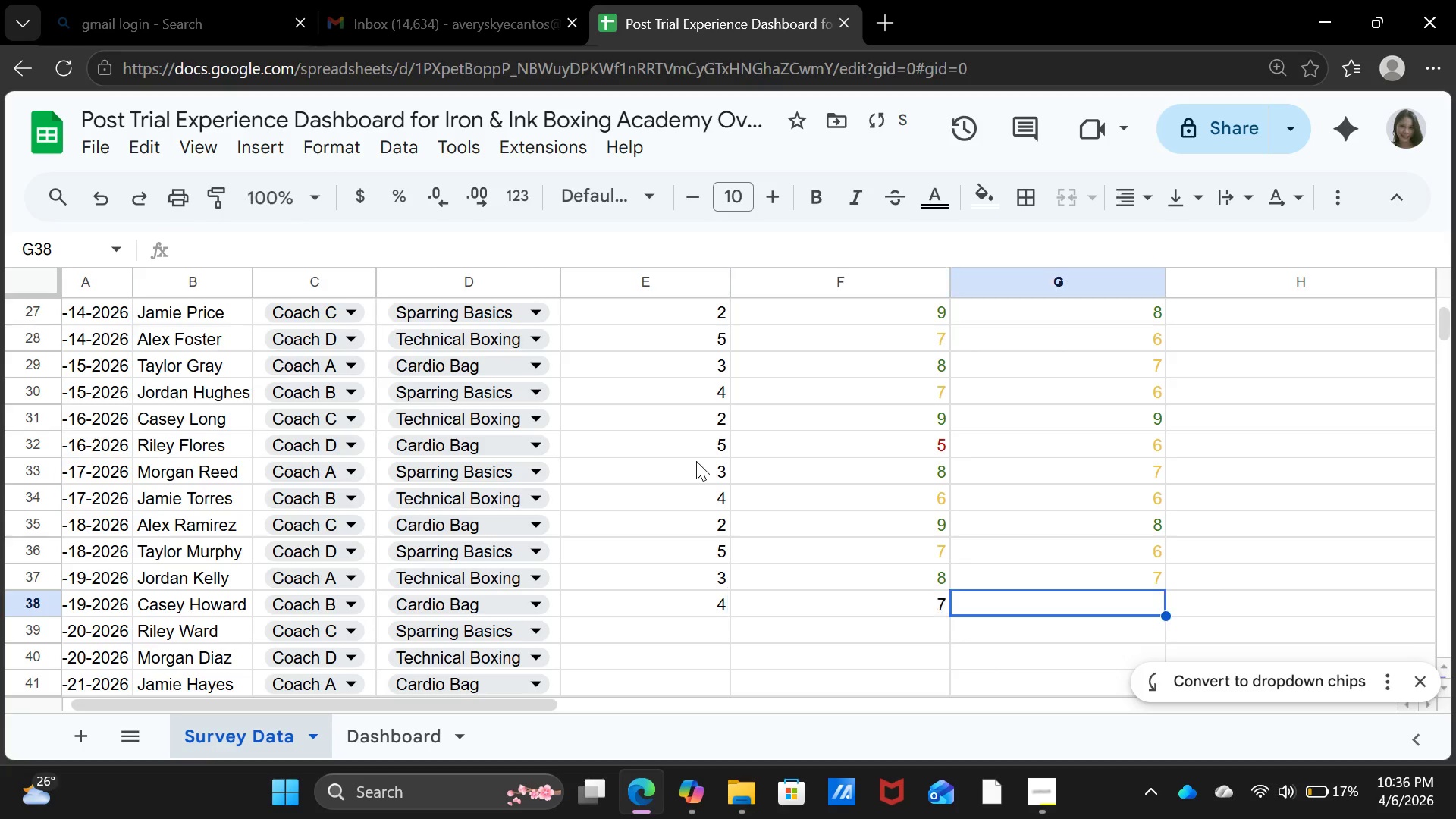 
key(ArrowRight)
 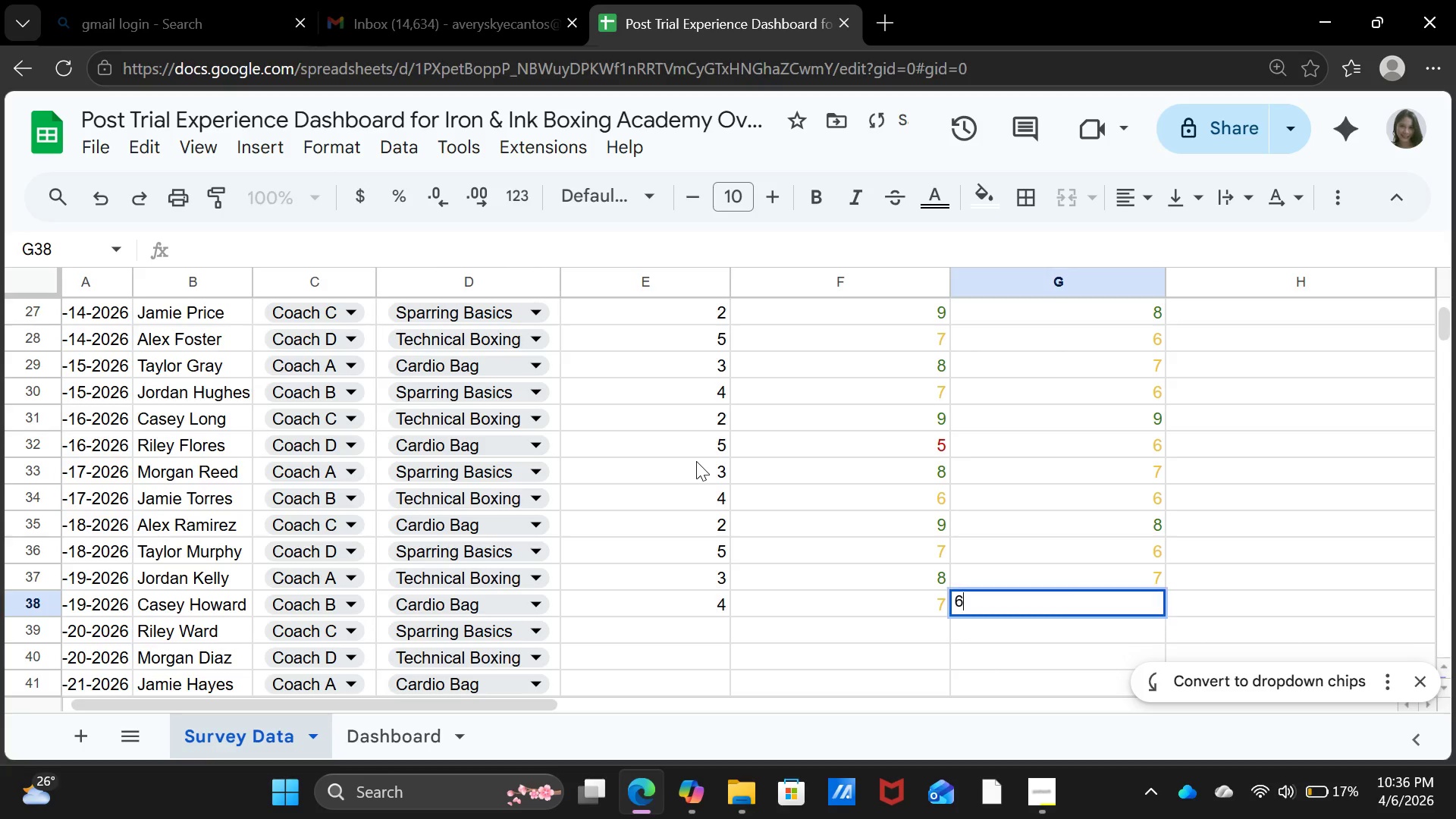 
key(6)
 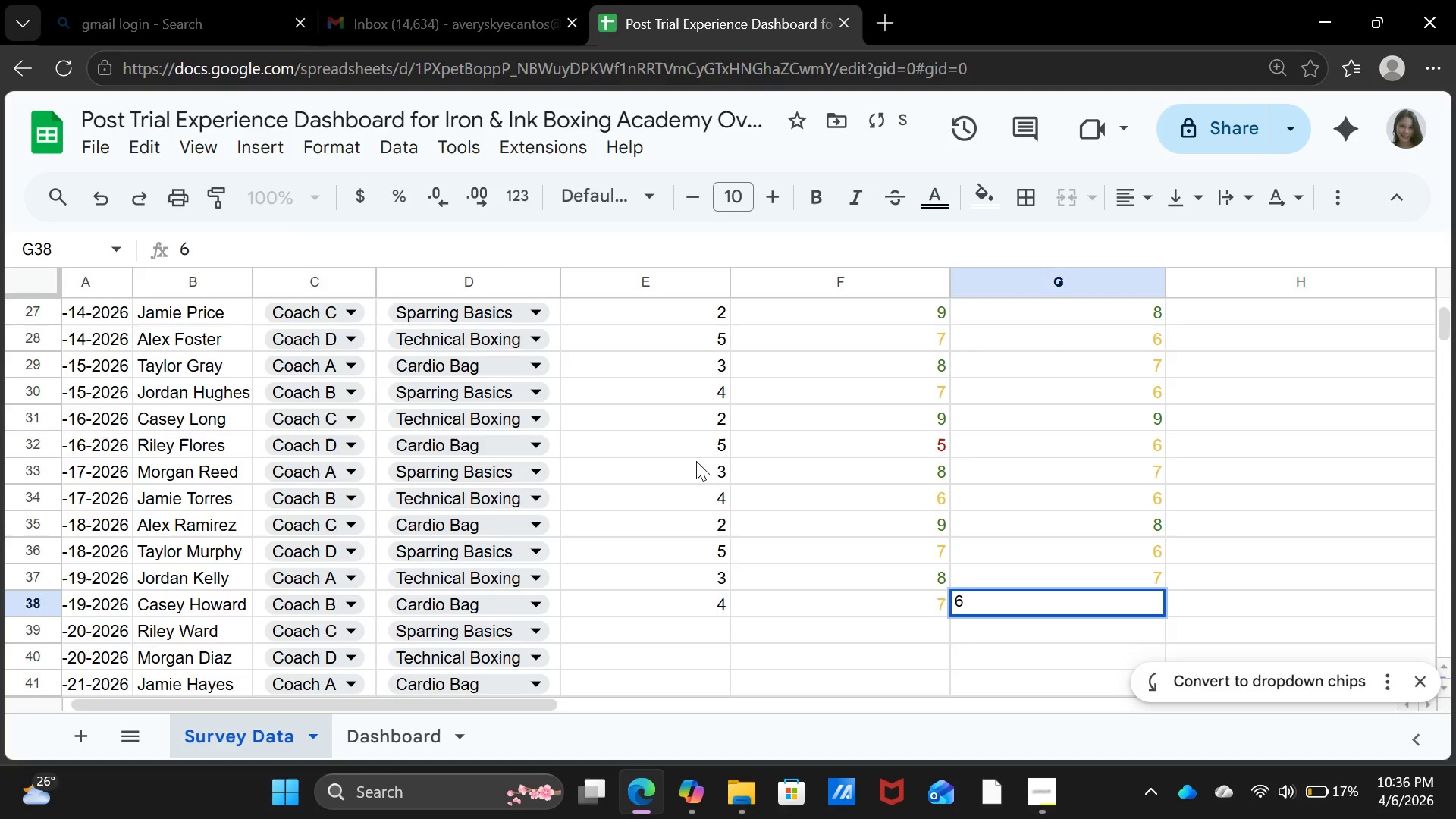 
key(ArrowDown)
 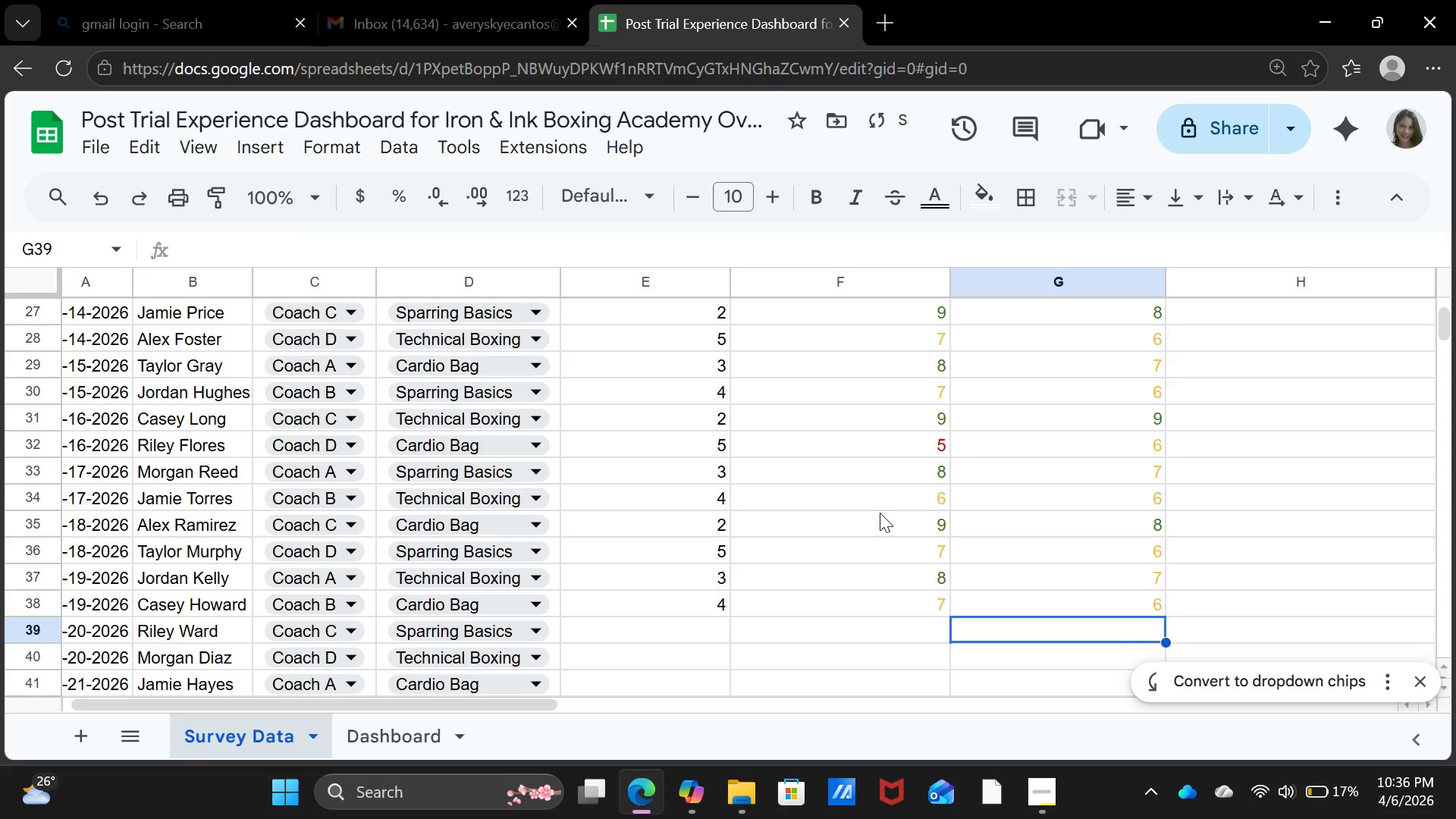 
scroll: coordinate [935, 568], scroll_direction: down, amount: 2.0
 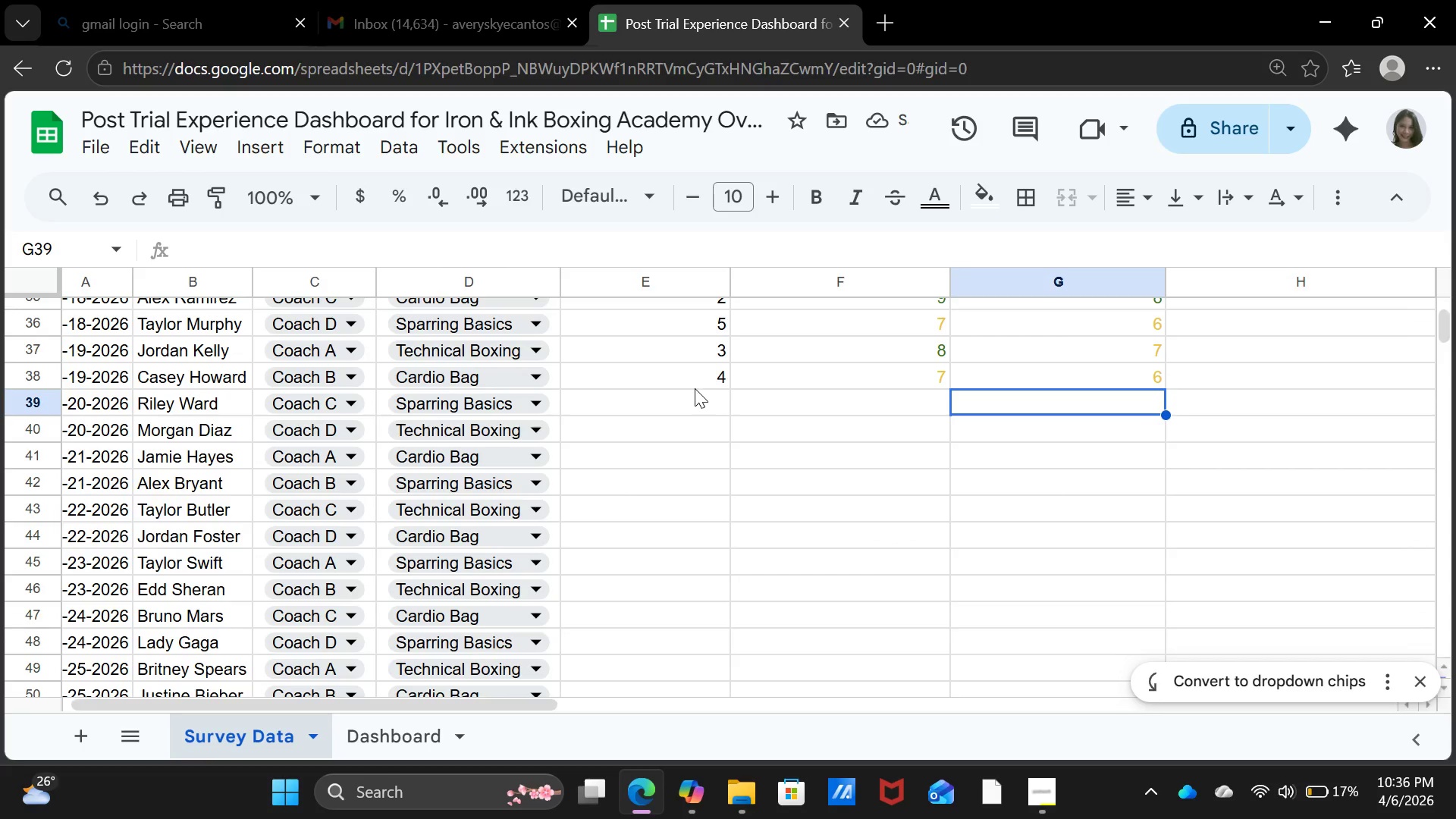 
left_click([686, 397])
 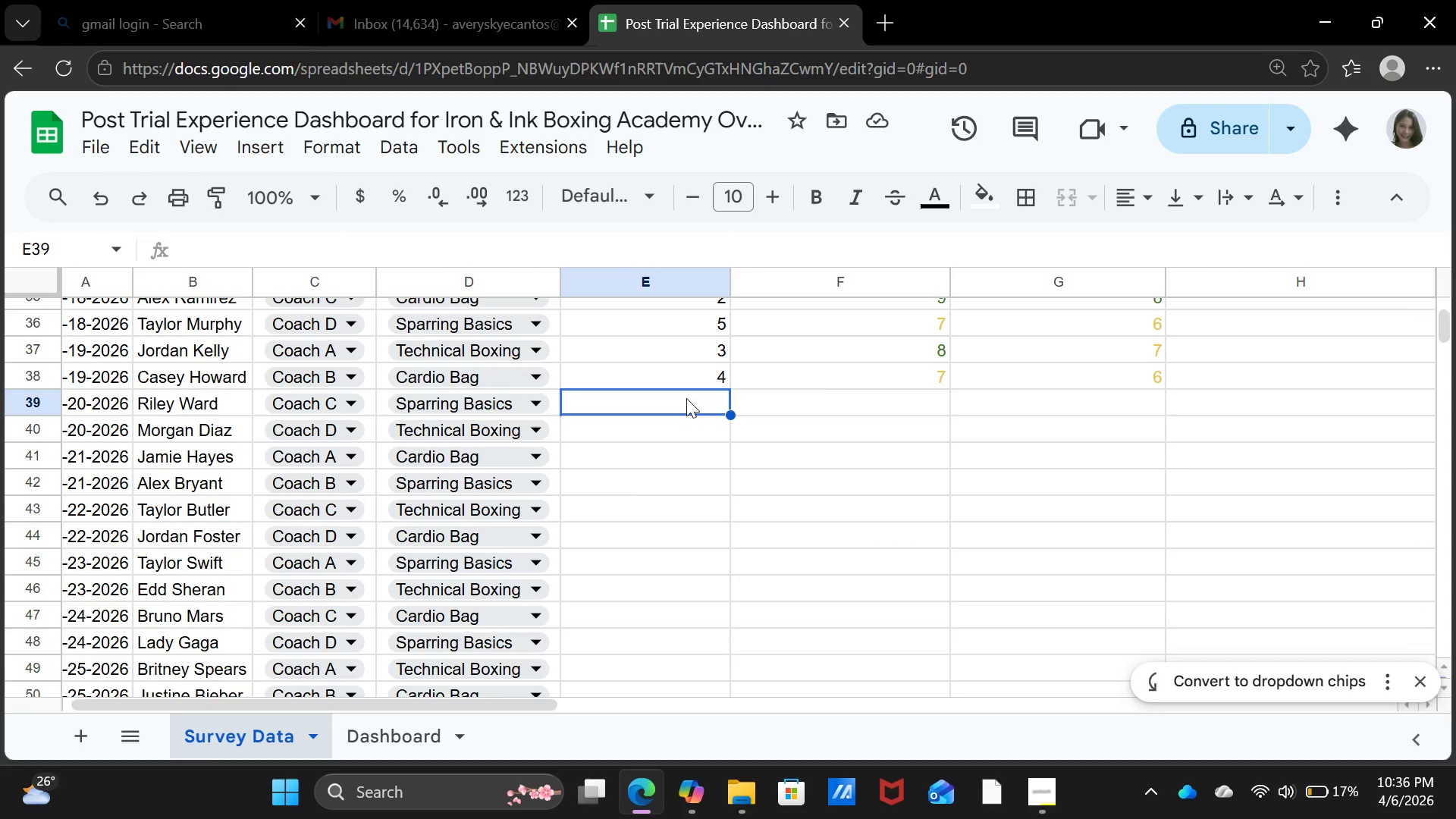 
wait(9.64)
 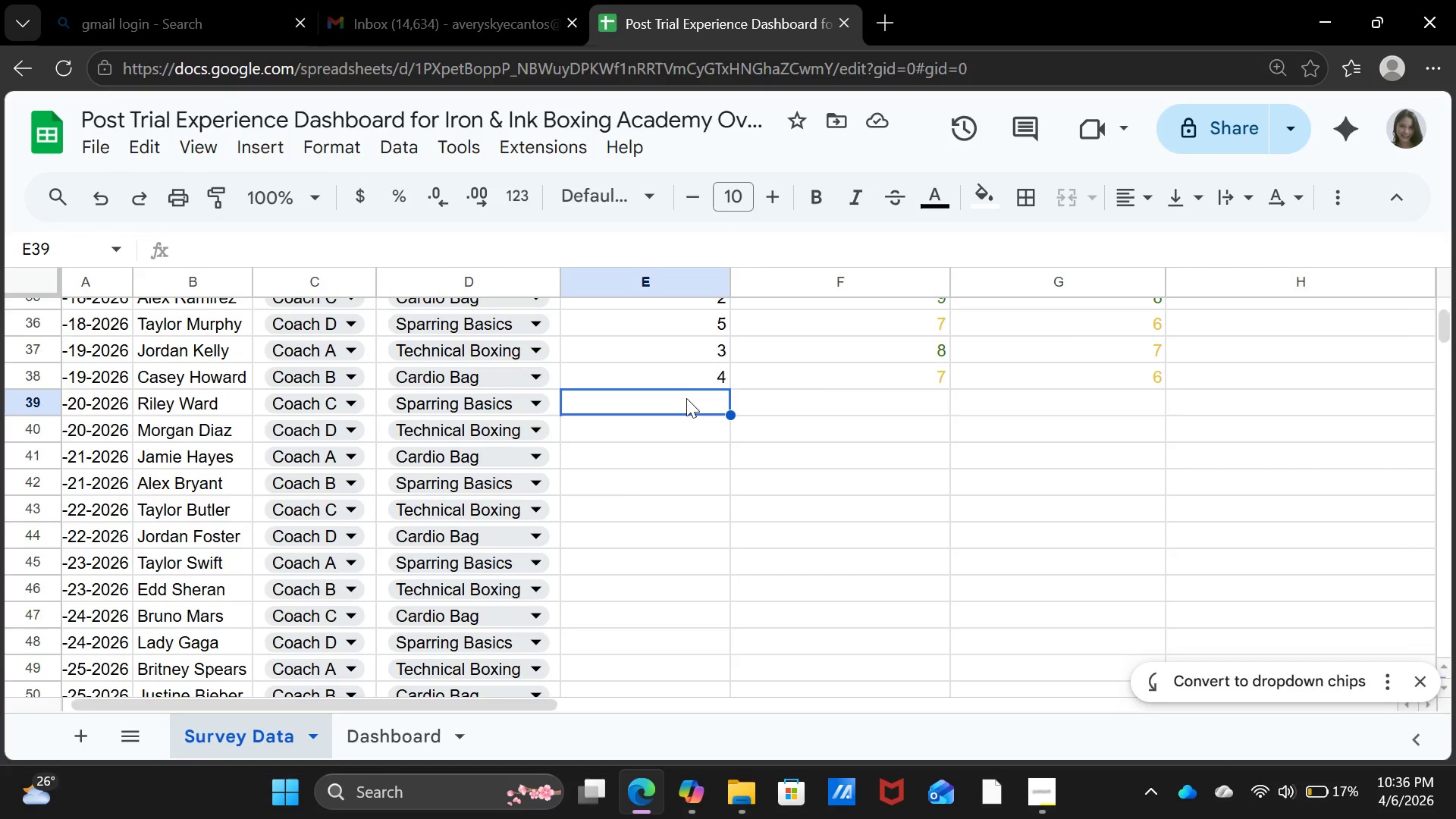 
key(2)
 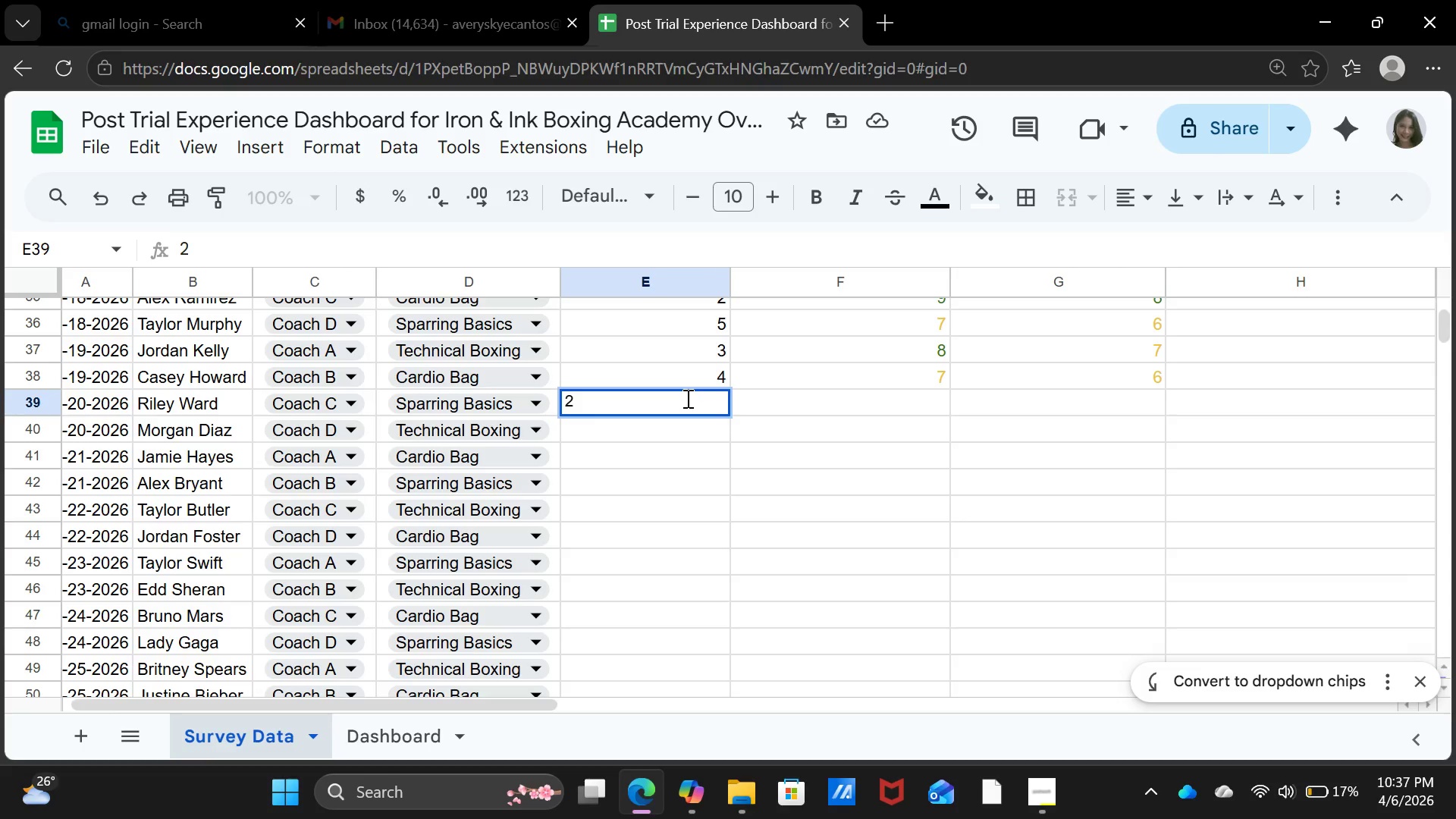 
key(ArrowRight)
 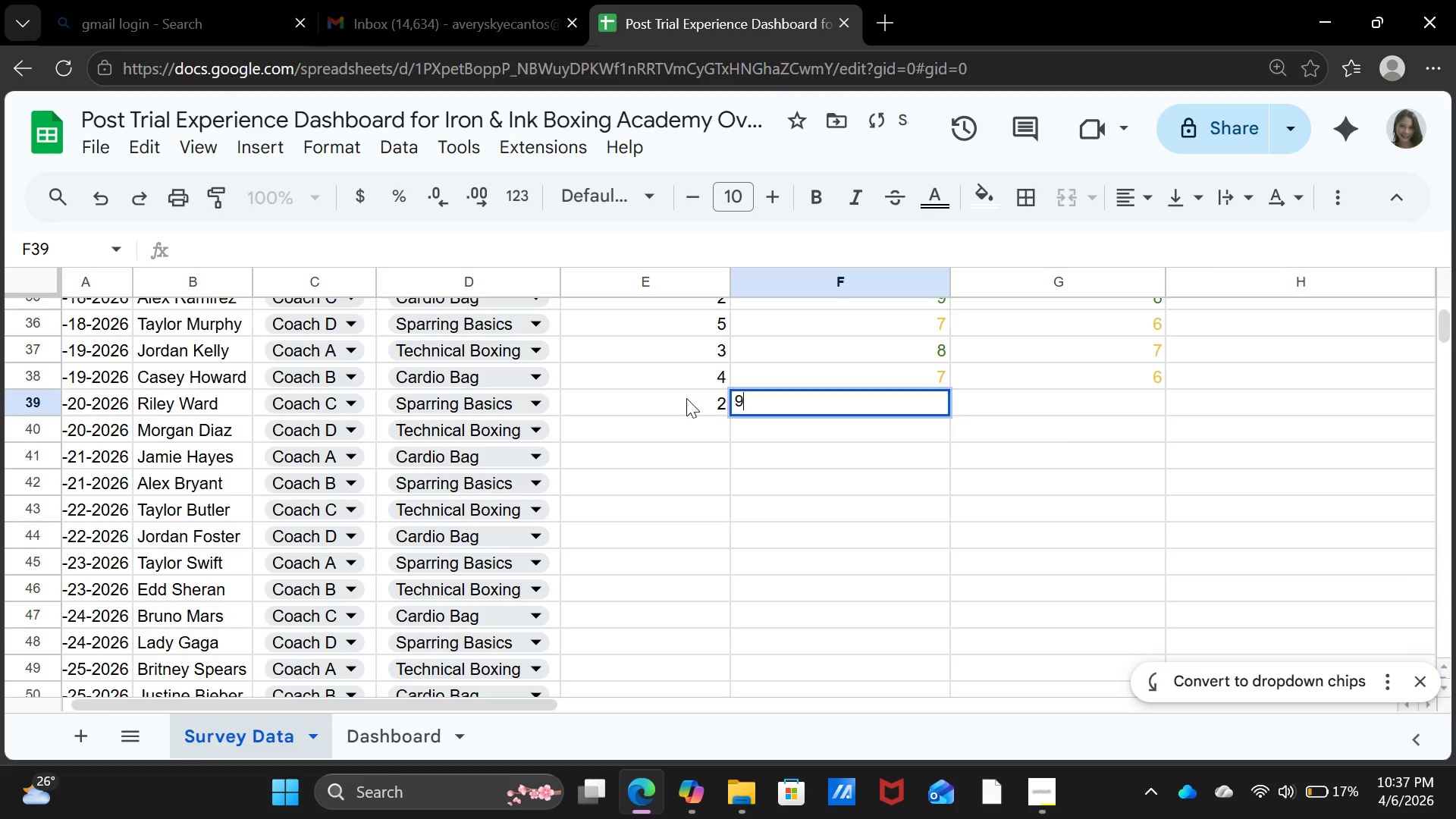 
key(9)
 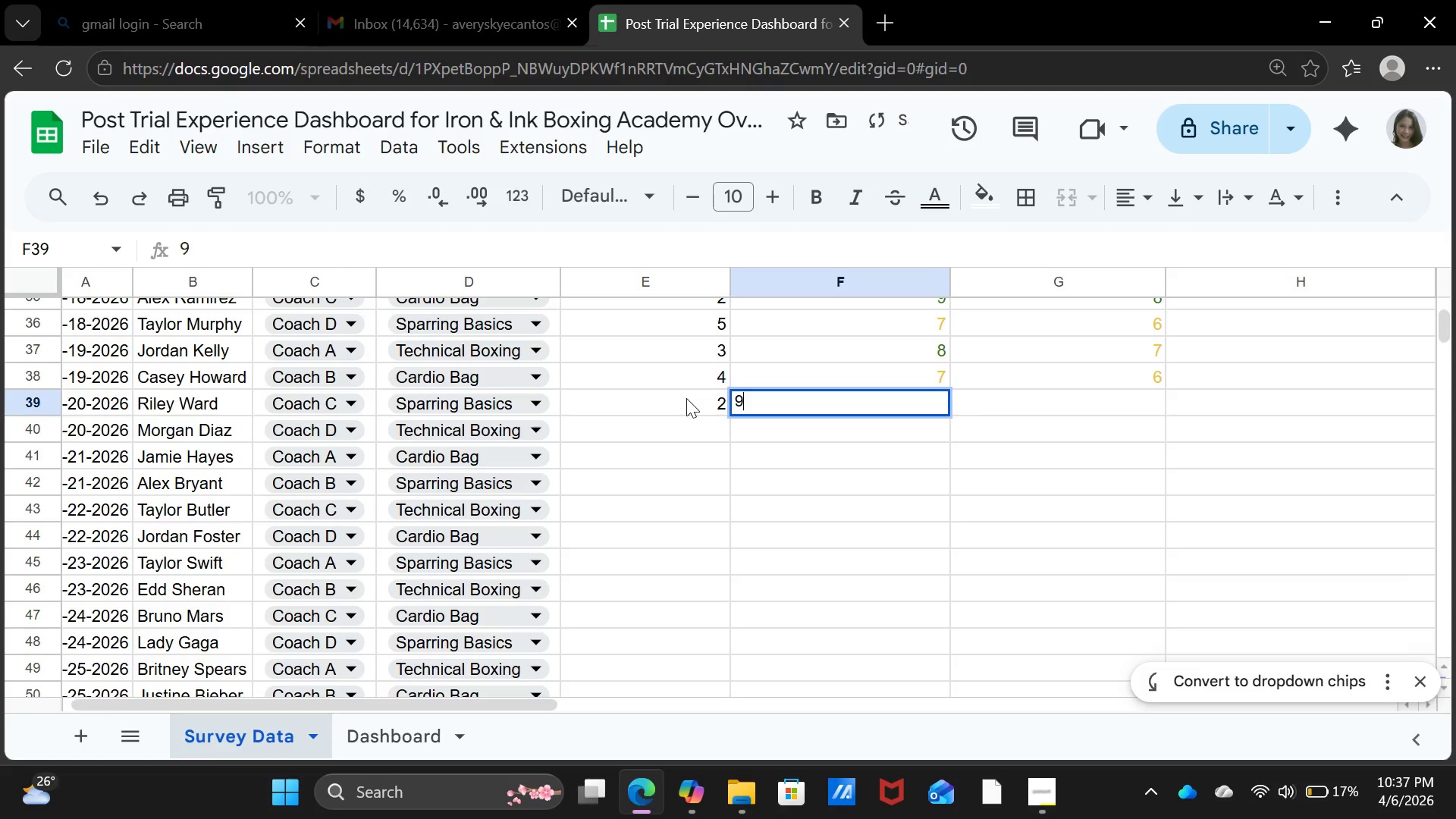 
key(ArrowRight)
 